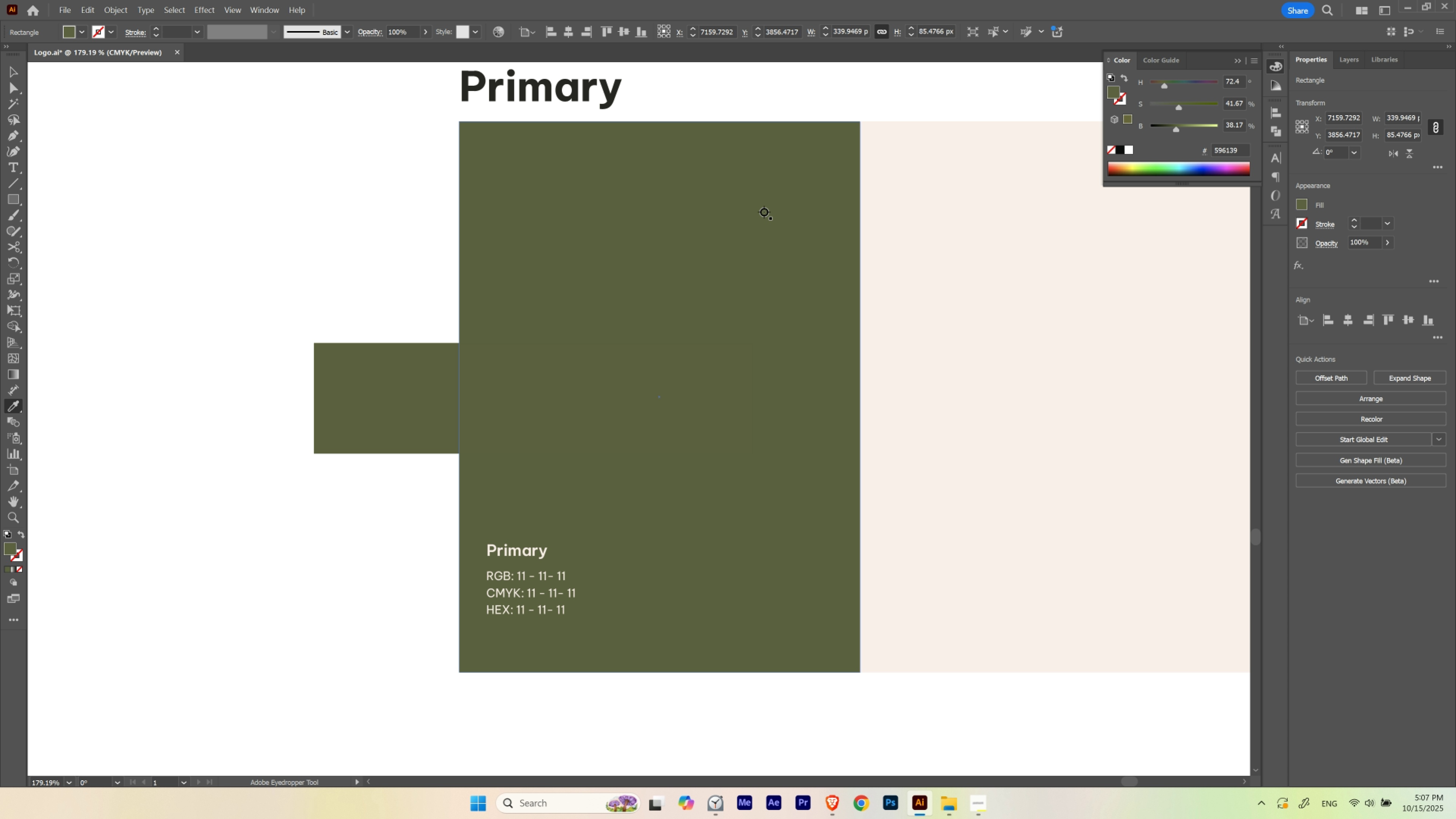 
left_click([764, 212])
 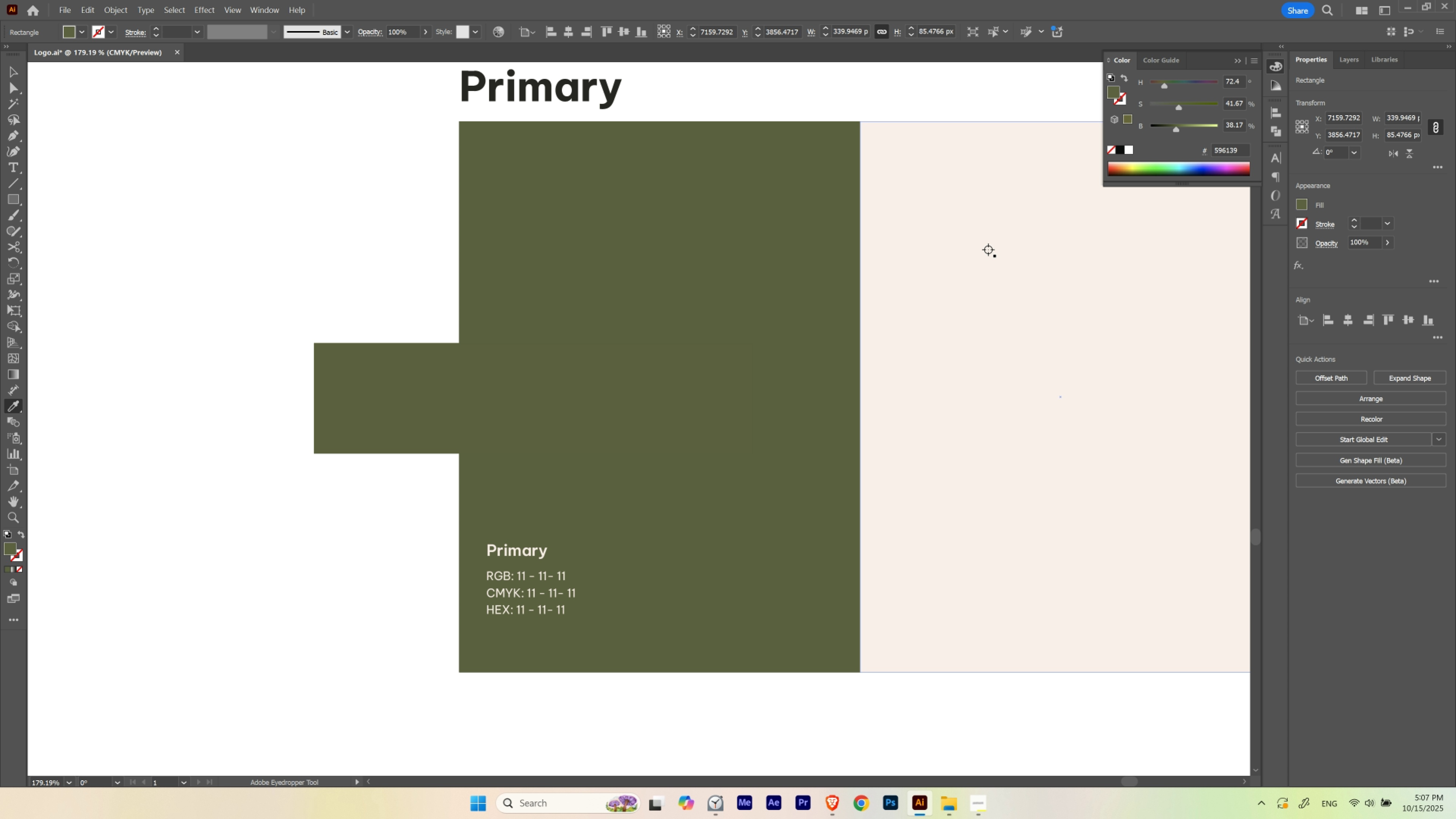 
double_click([990, 249])
 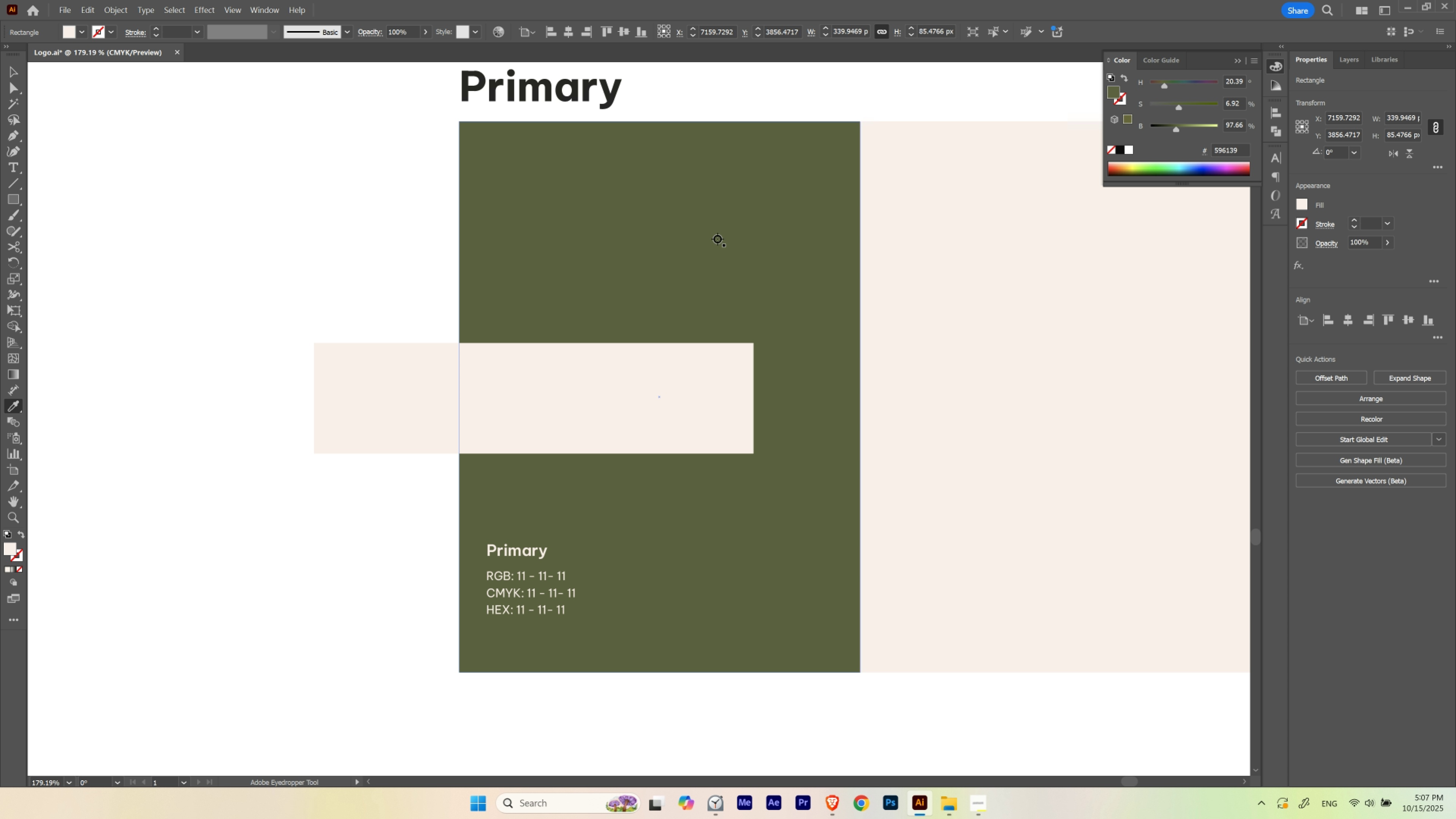 
left_click([717, 239])
 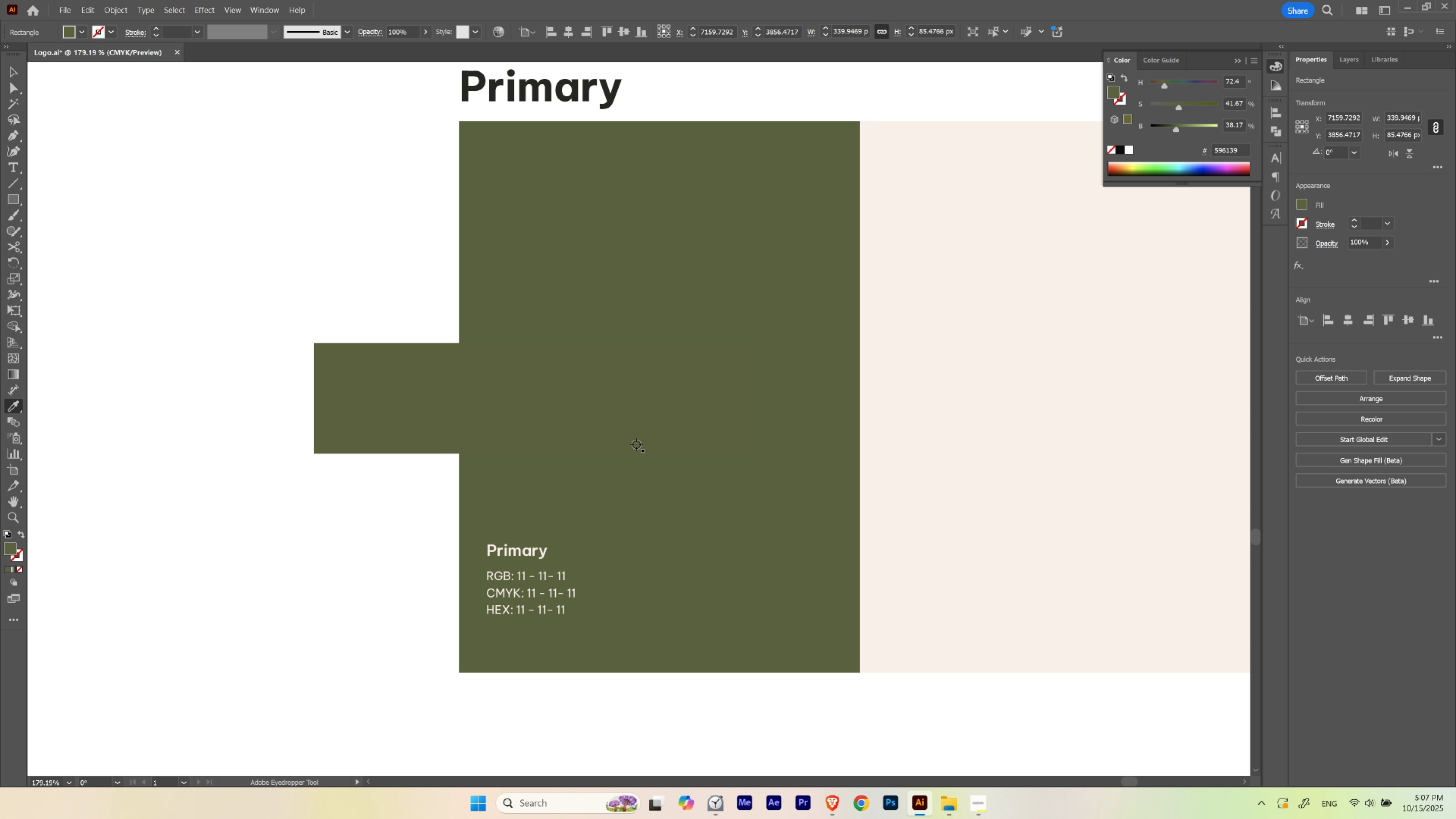 
hold_key(key=ControlLeft, duration=4.3)
 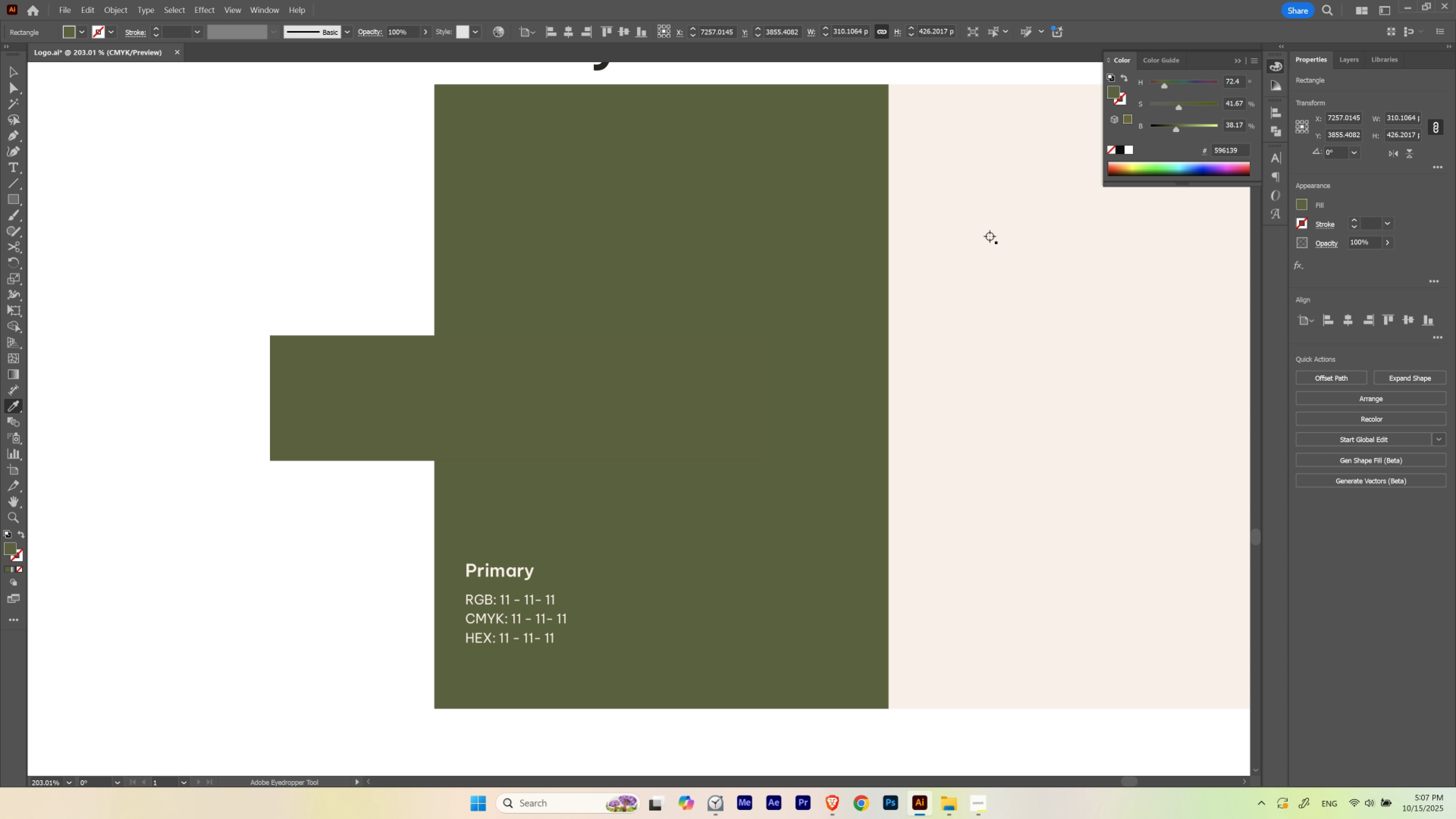 
hold_key(key=Space, duration=1.5)
 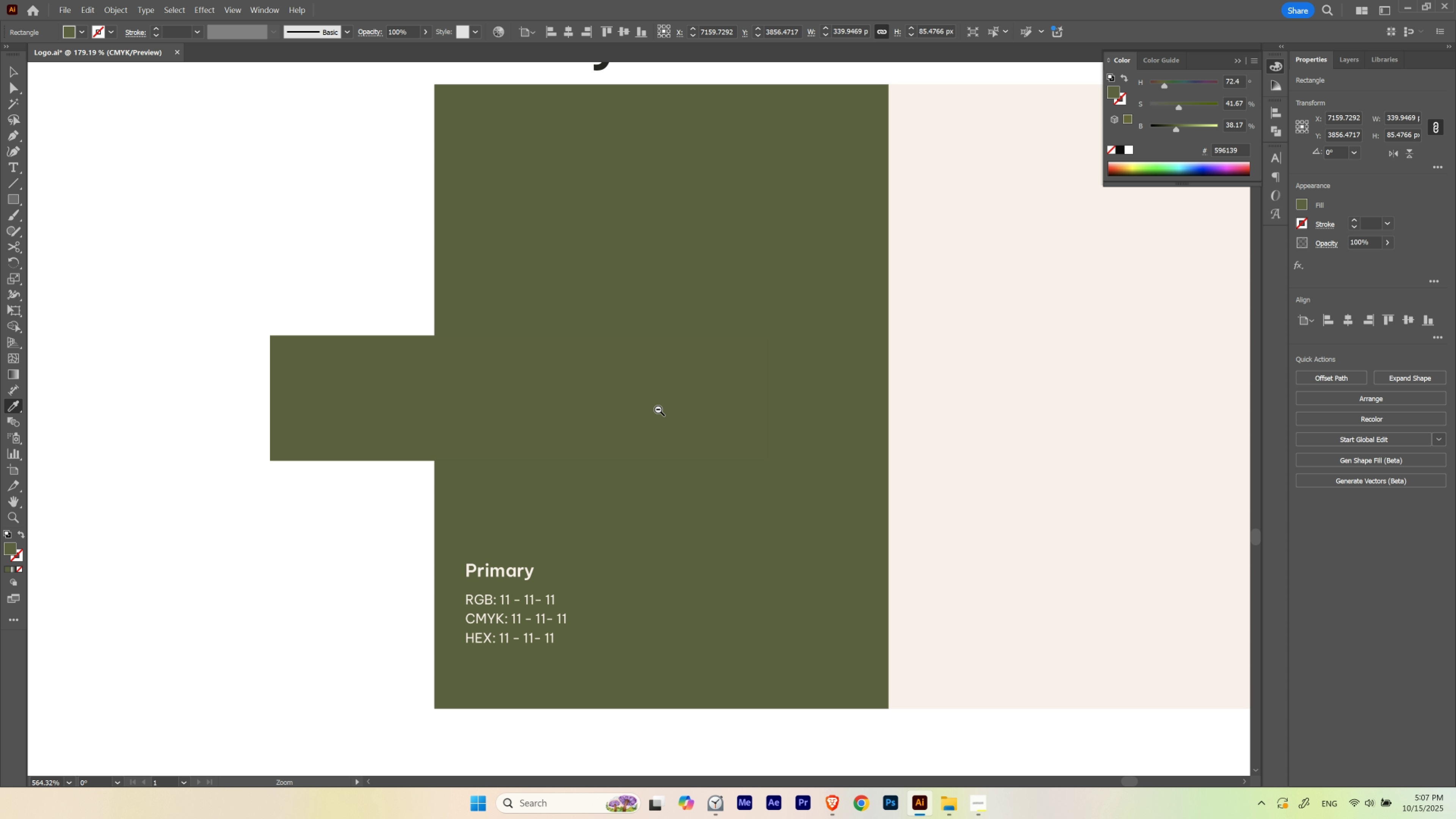 
hold_key(key=Space, duration=0.99)
 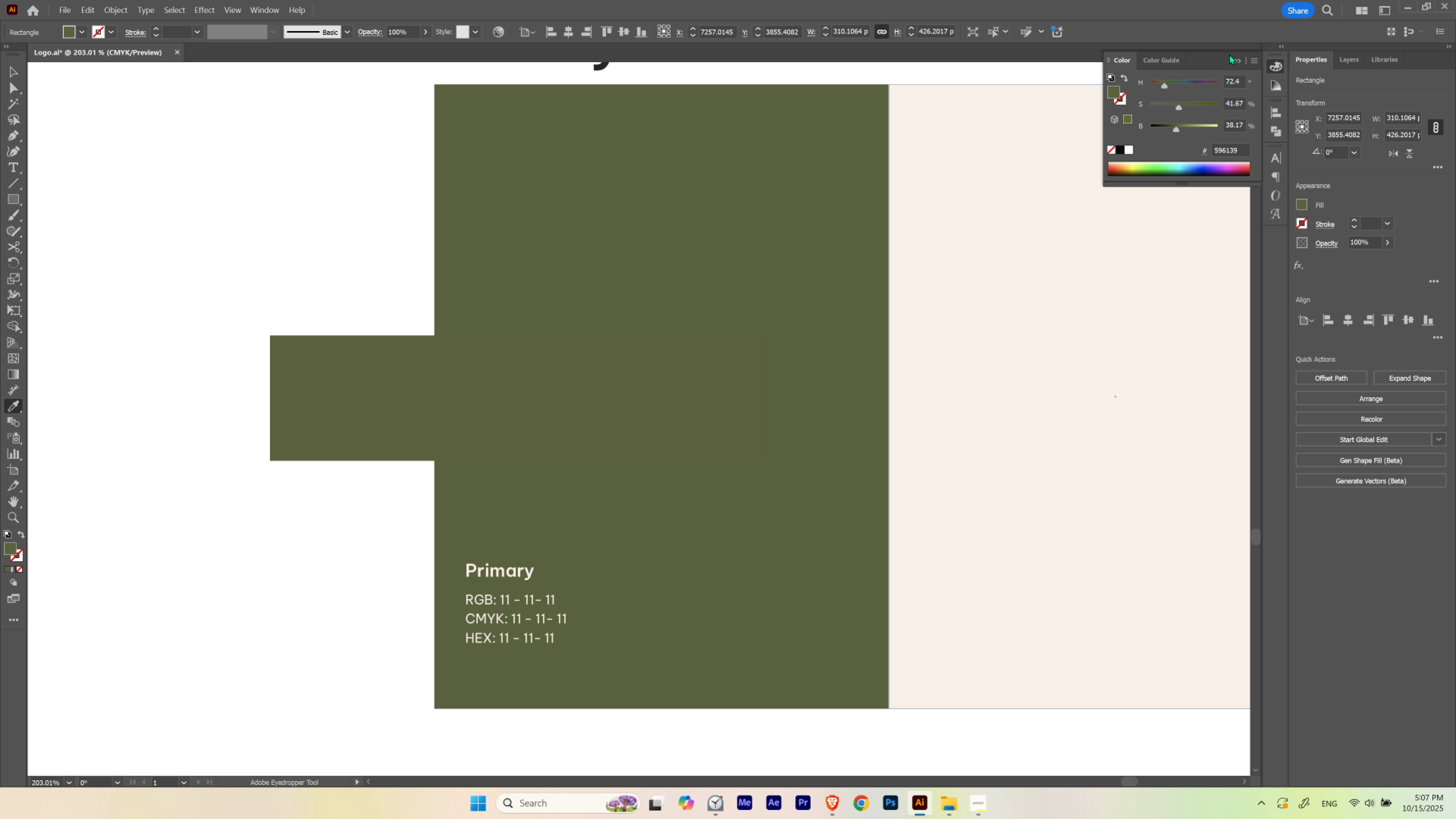 
left_click([1255, 58])
 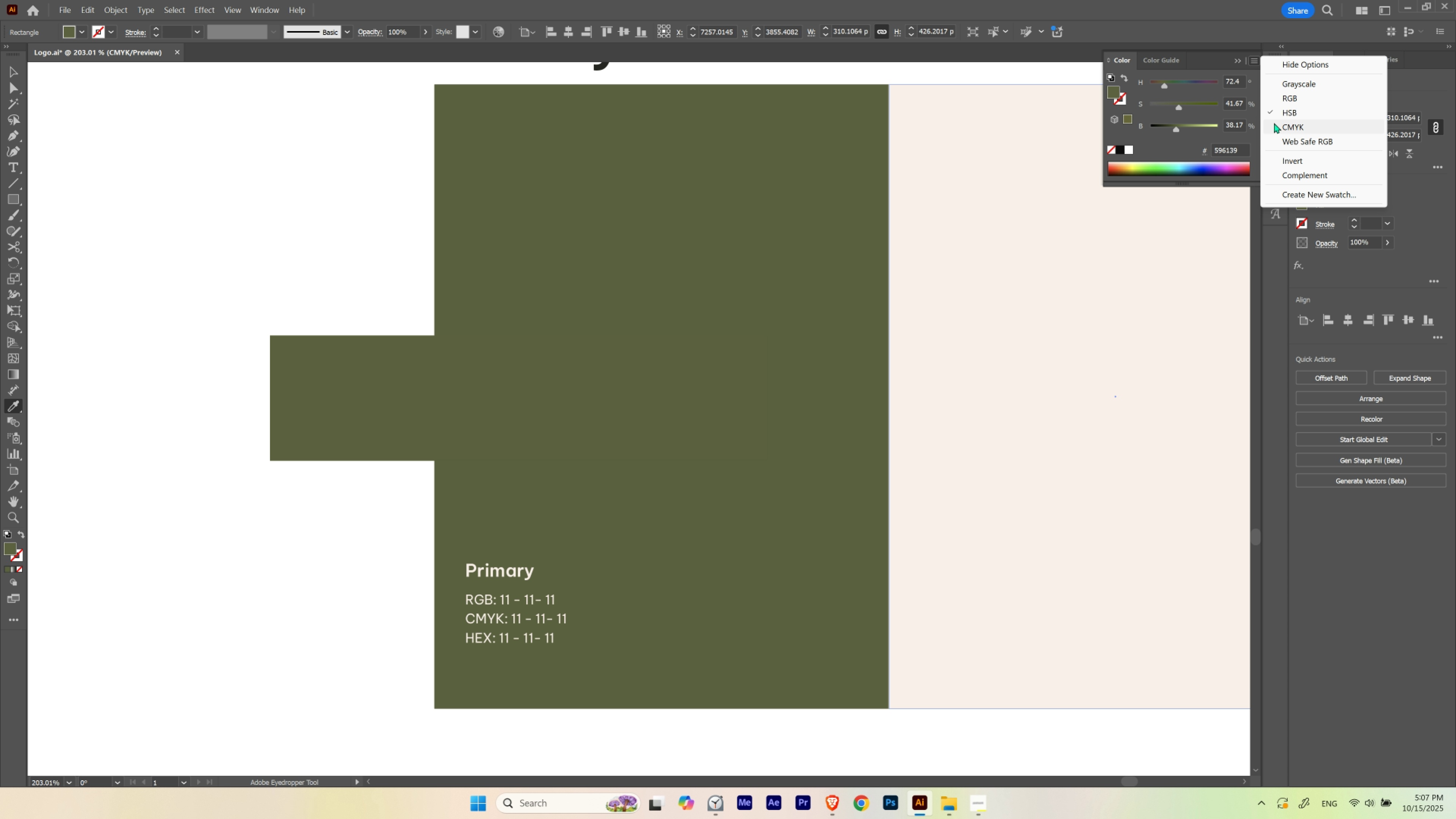 
left_click([1274, 123])
 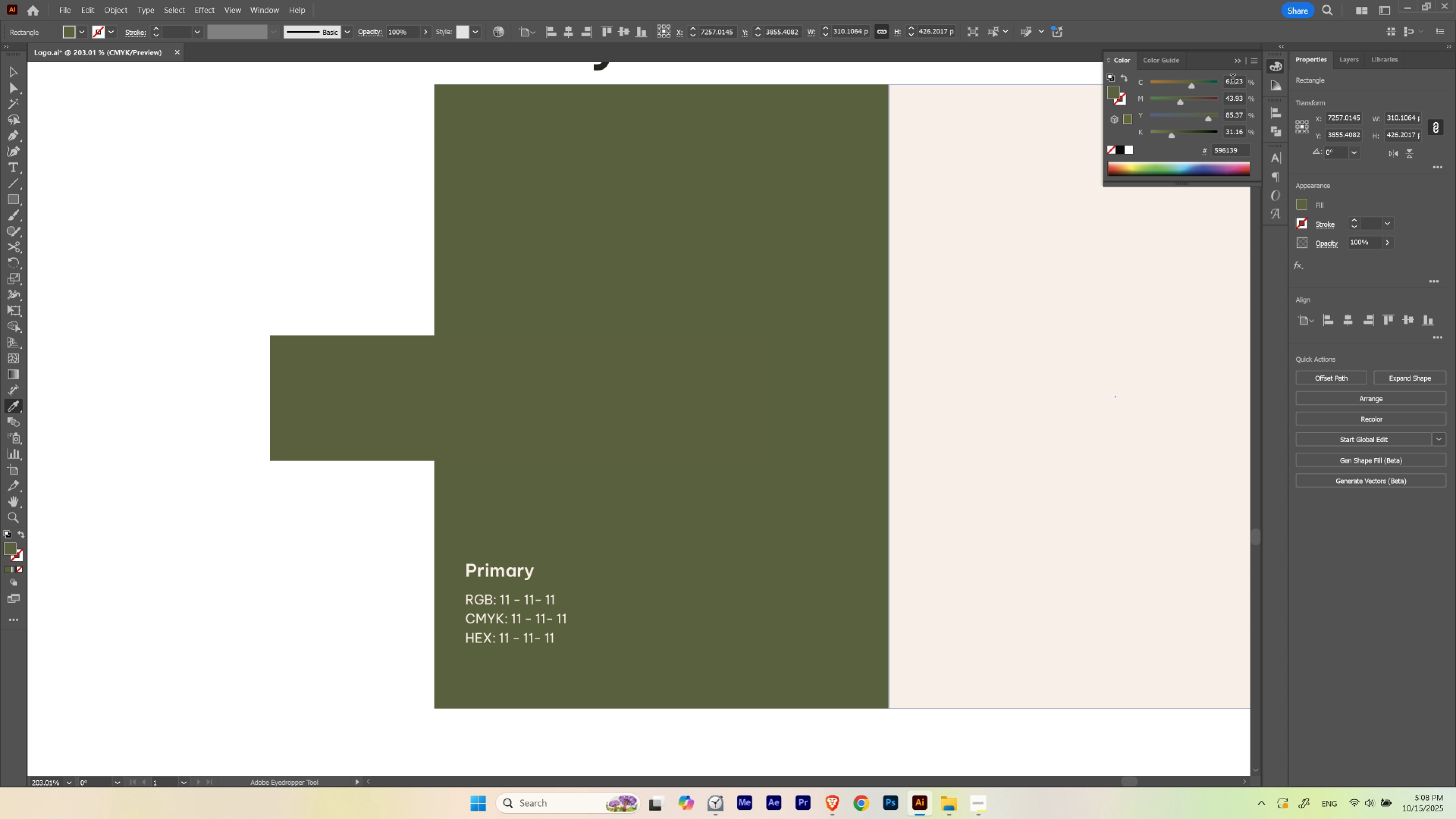 
scroll: coordinate [1232, 80], scroll_direction: down, amount: 1.0
 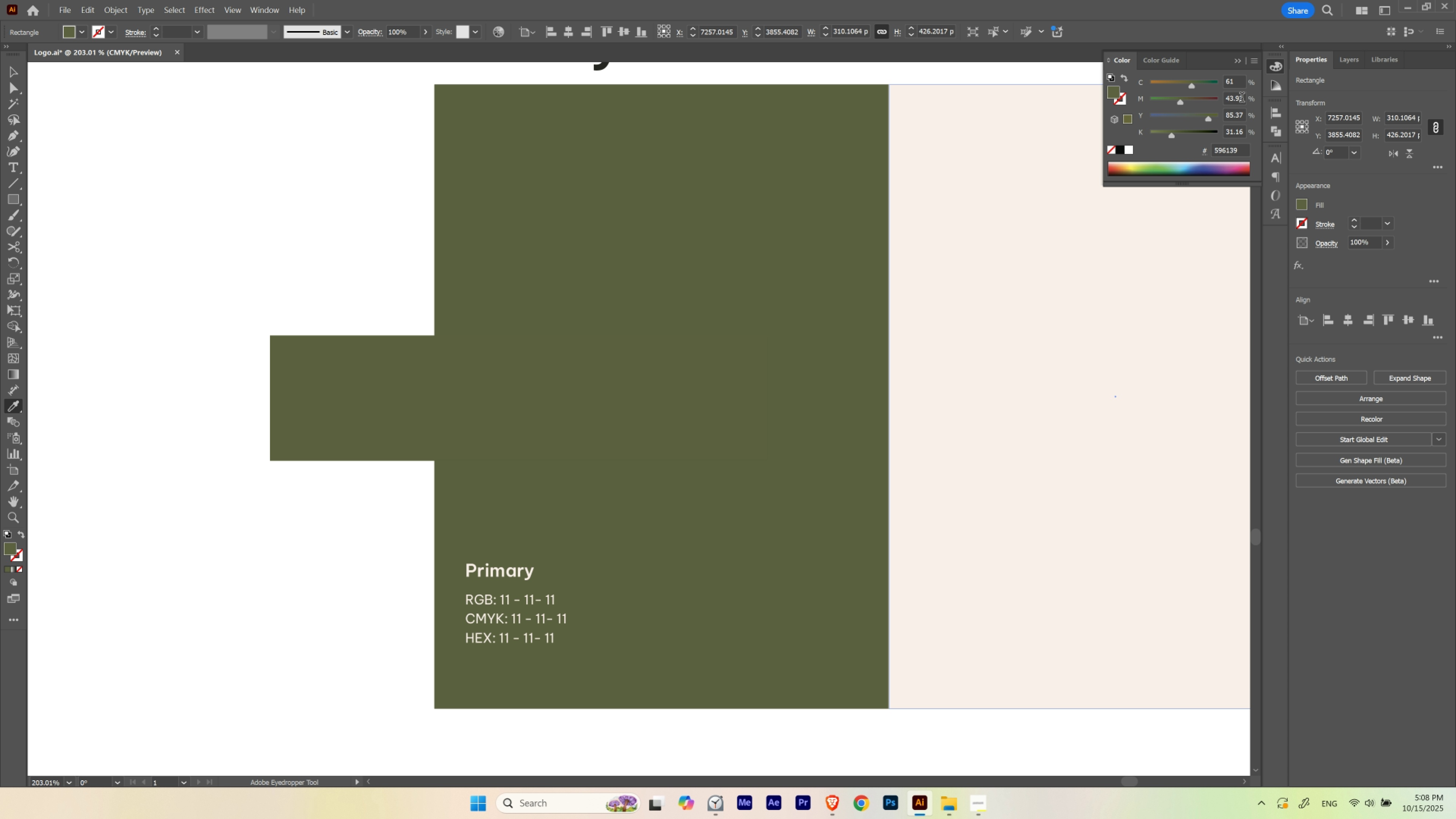 
scroll: coordinate [1241, 99], scroll_direction: up, amount: 1.0
 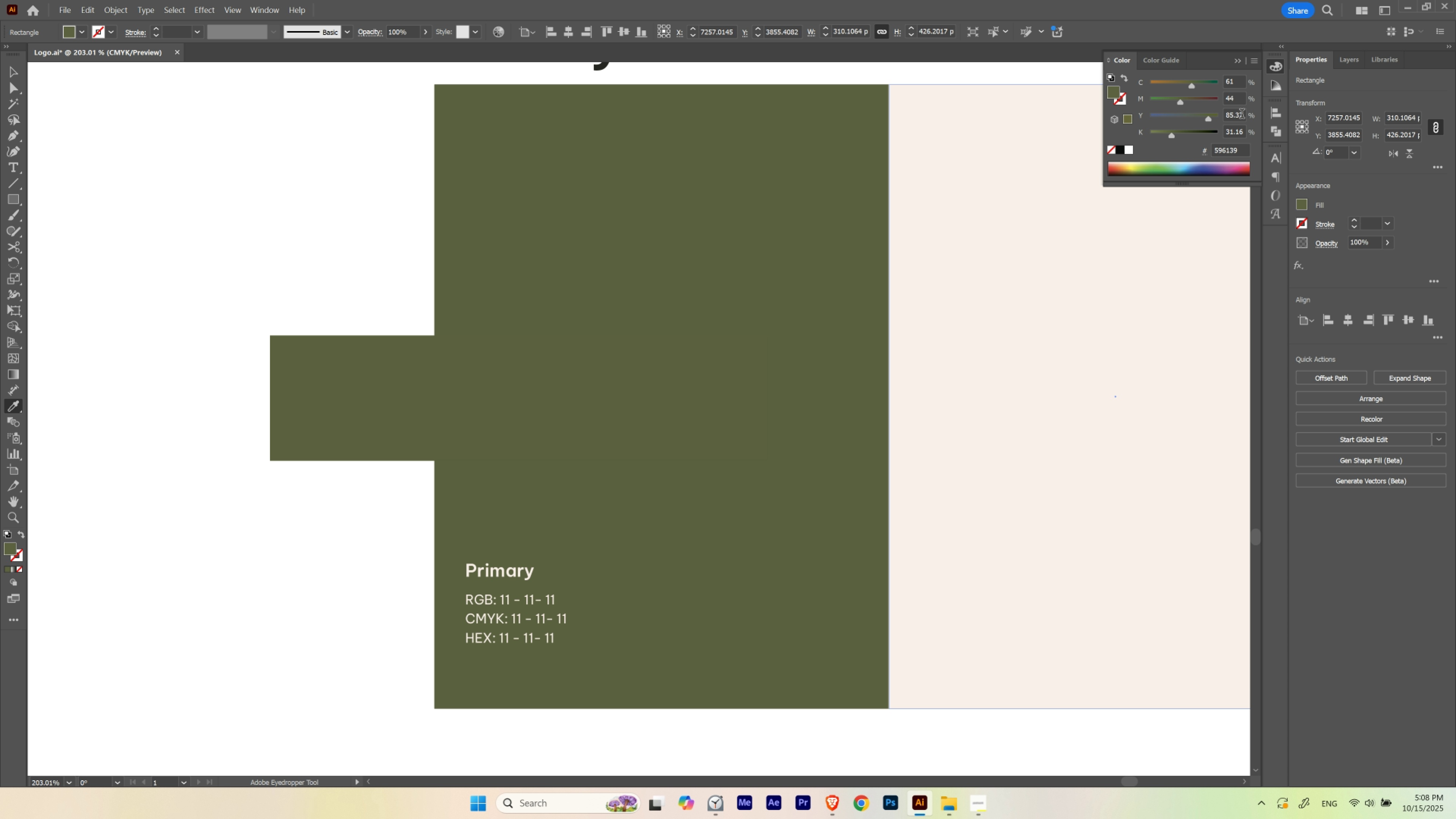 
scroll: coordinate [1241, 115], scroll_direction: down, amount: 1.0
 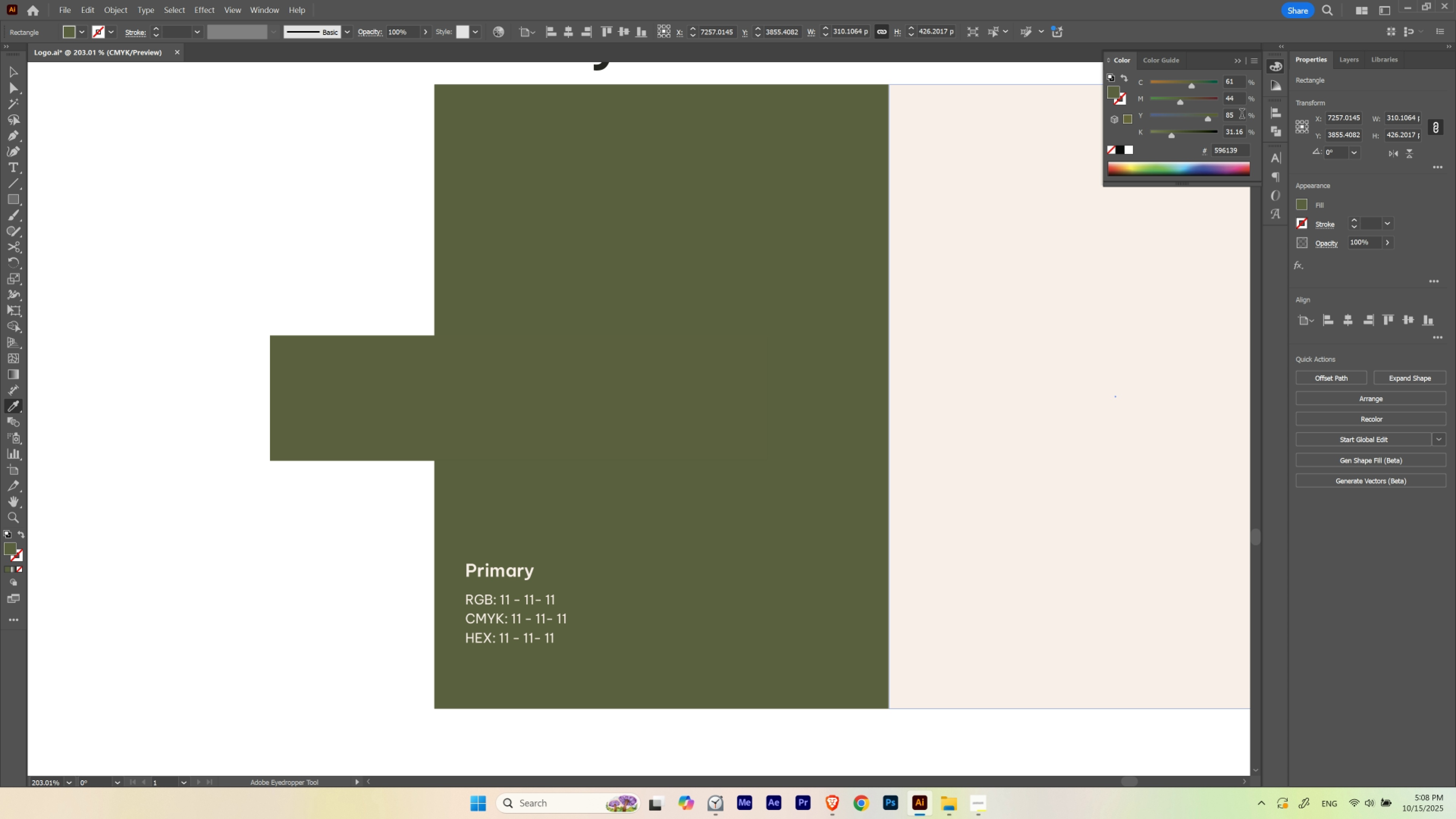 
scroll: coordinate [1241, 115], scroll_direction: up, amount: 1.0
 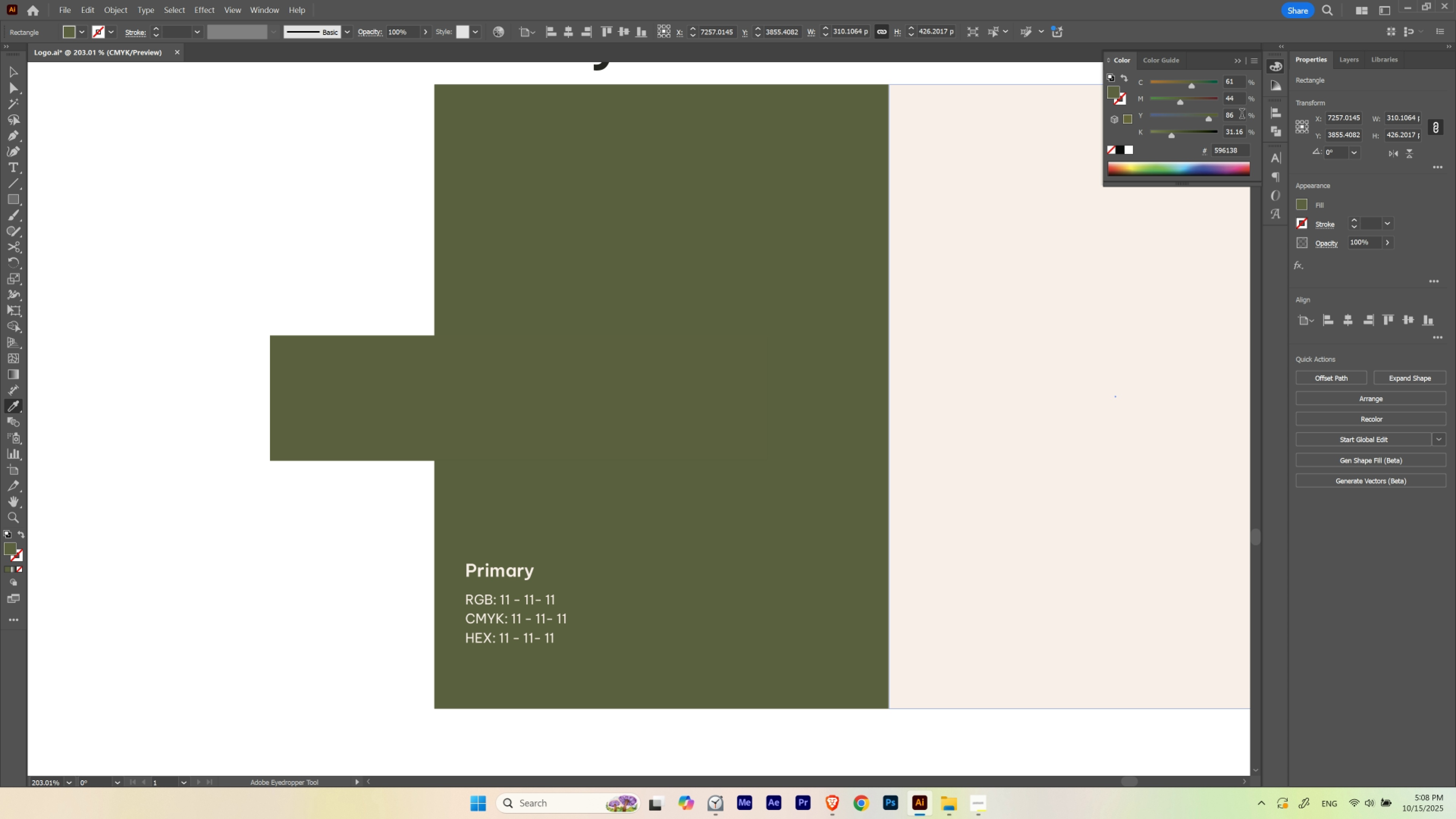 
scroll: coordinate [1241, 115], scroll_direction: down, amount: 1.0
 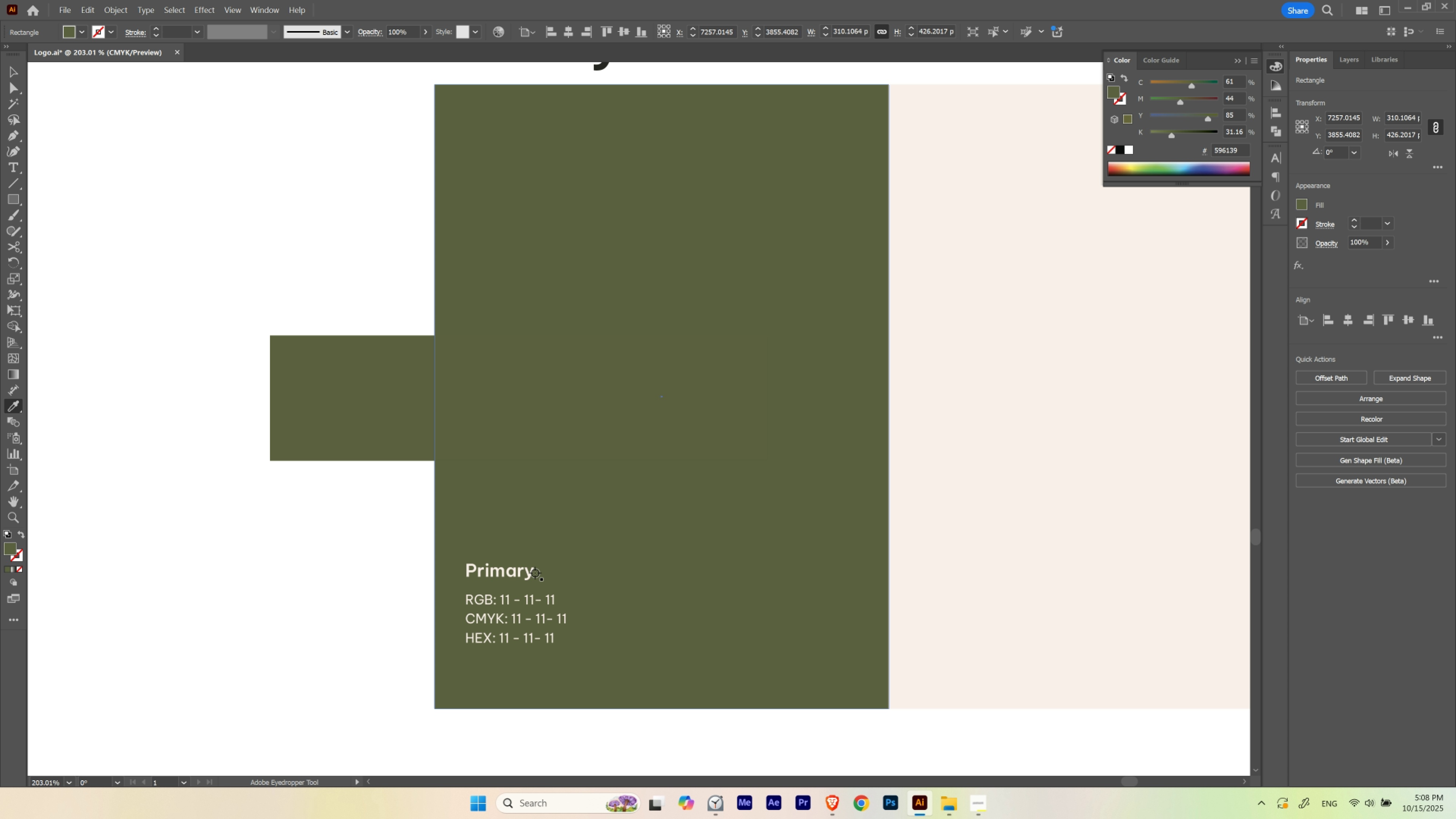 
key(Control+ControlLeft)
 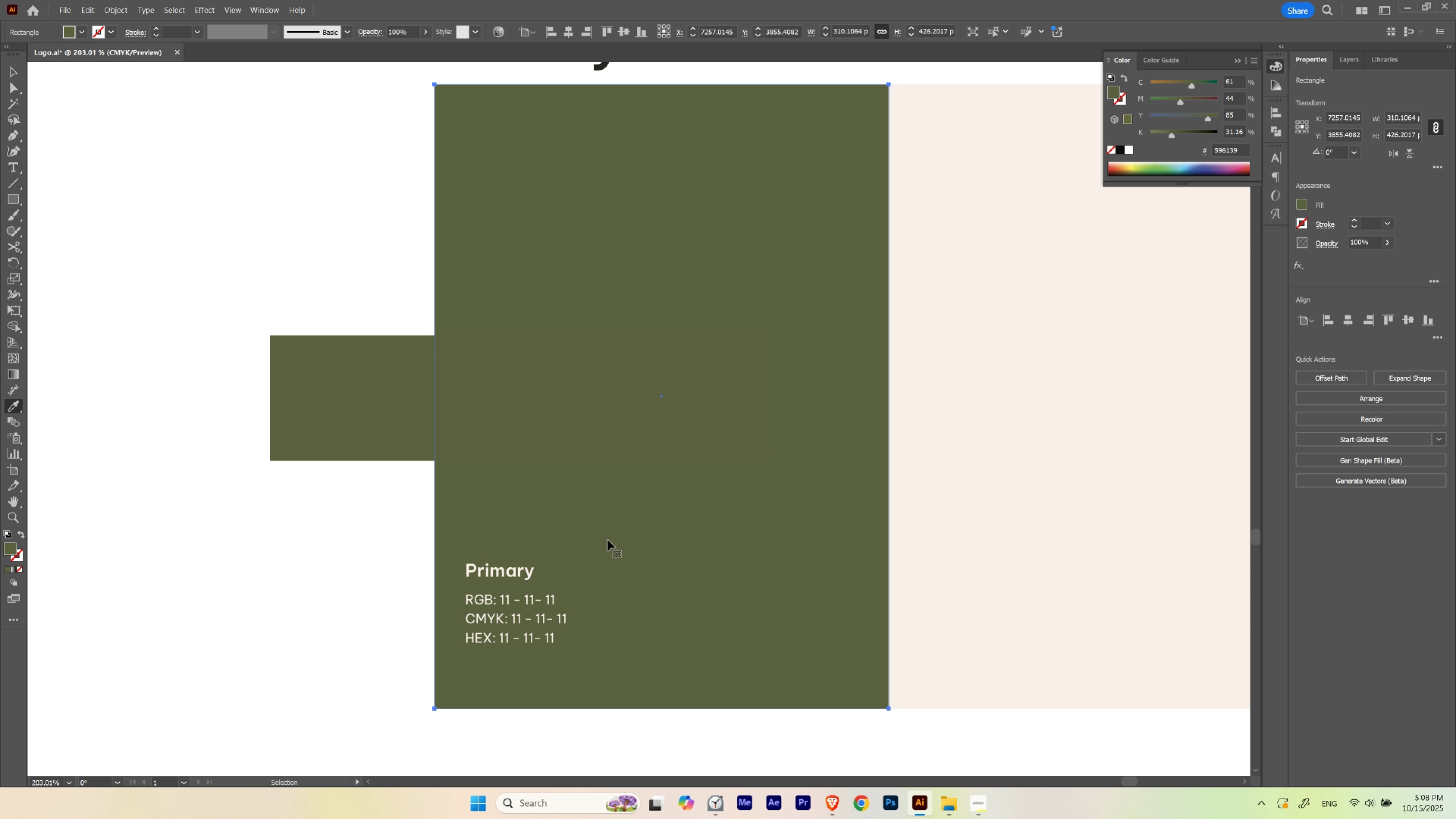 
key(Control+H)
 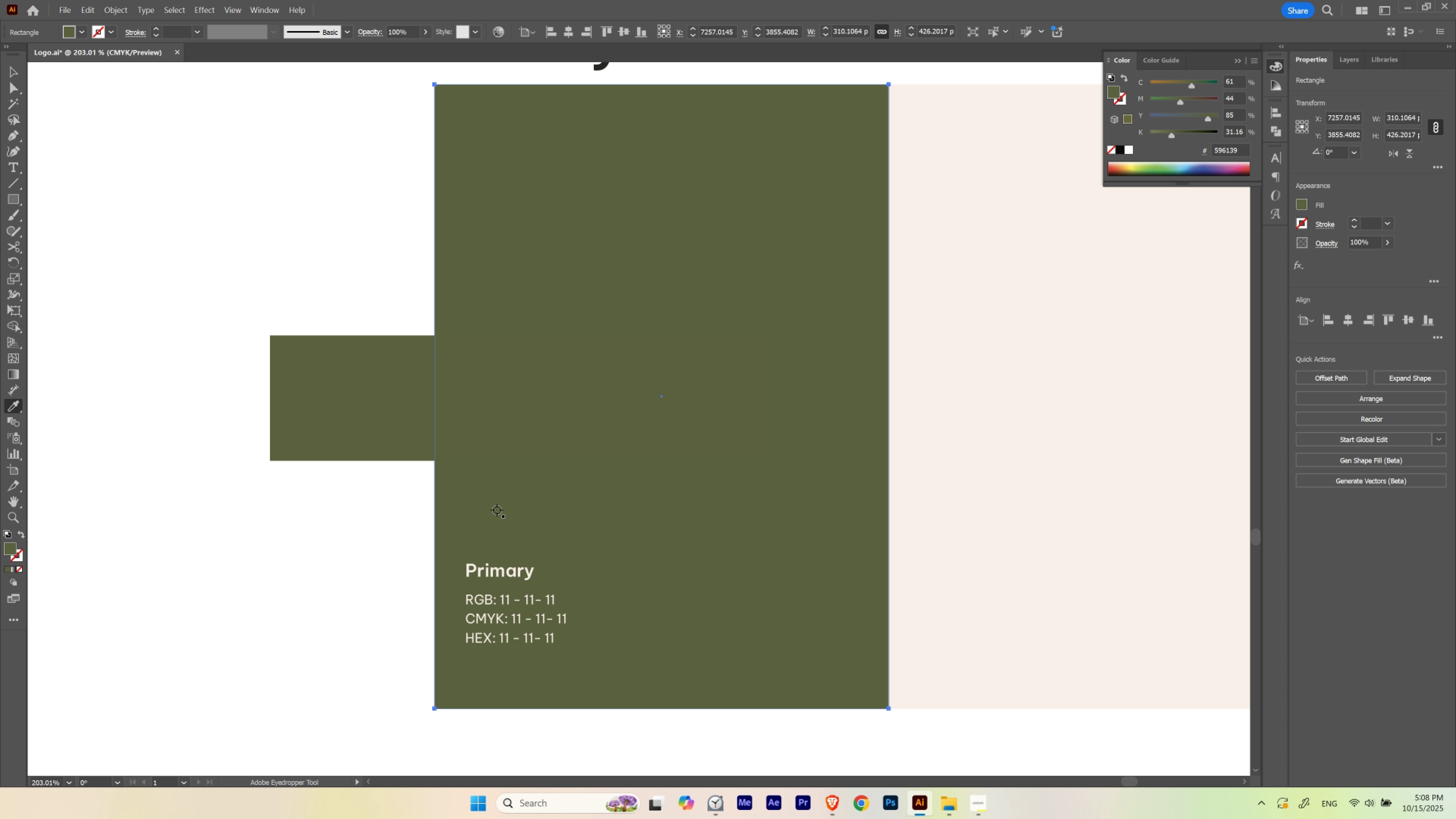 
hold_key(key=ControlLeft, duration=0.42)
left_click([328, 387])
 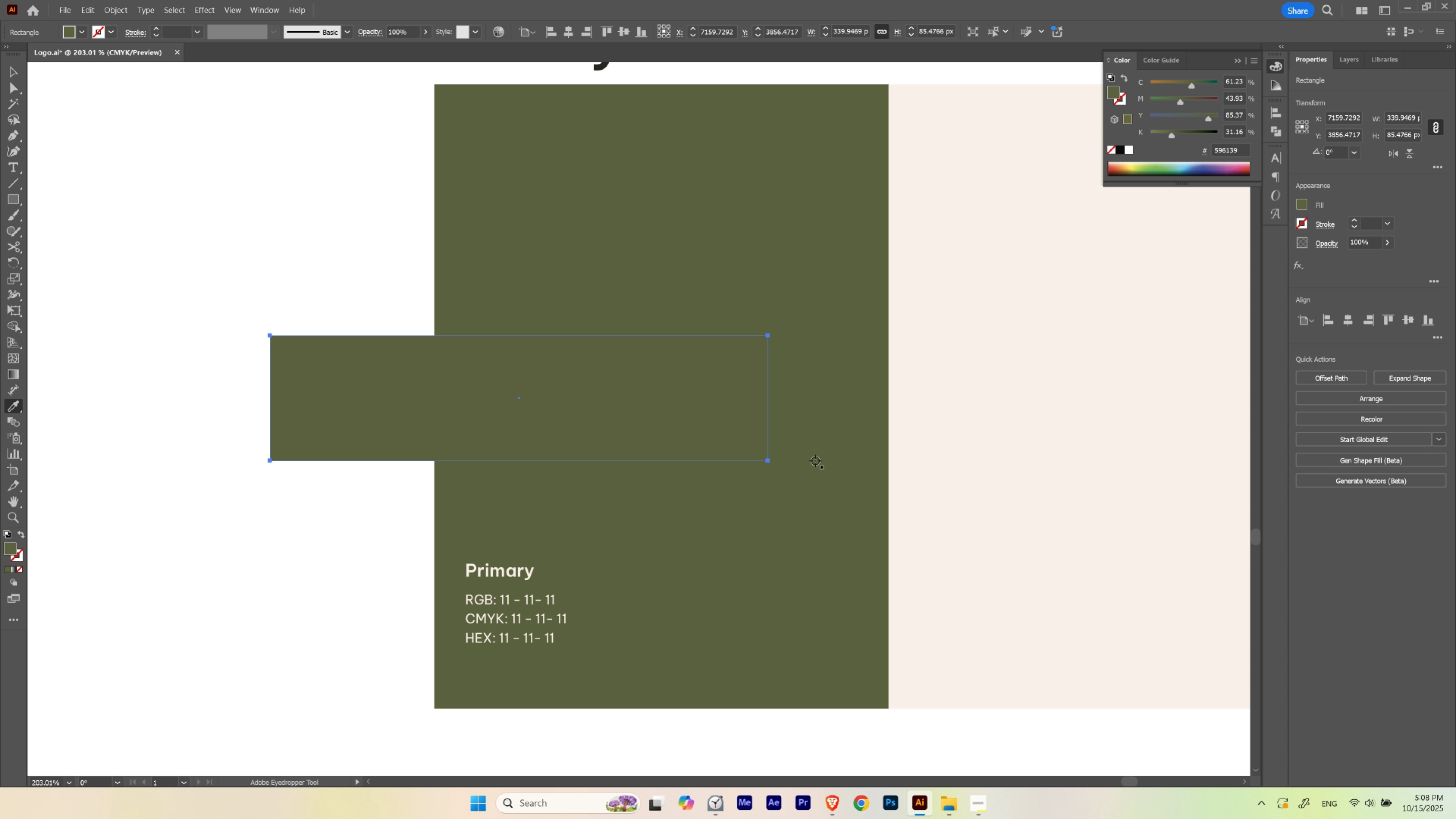 
left_click([840, 445])
 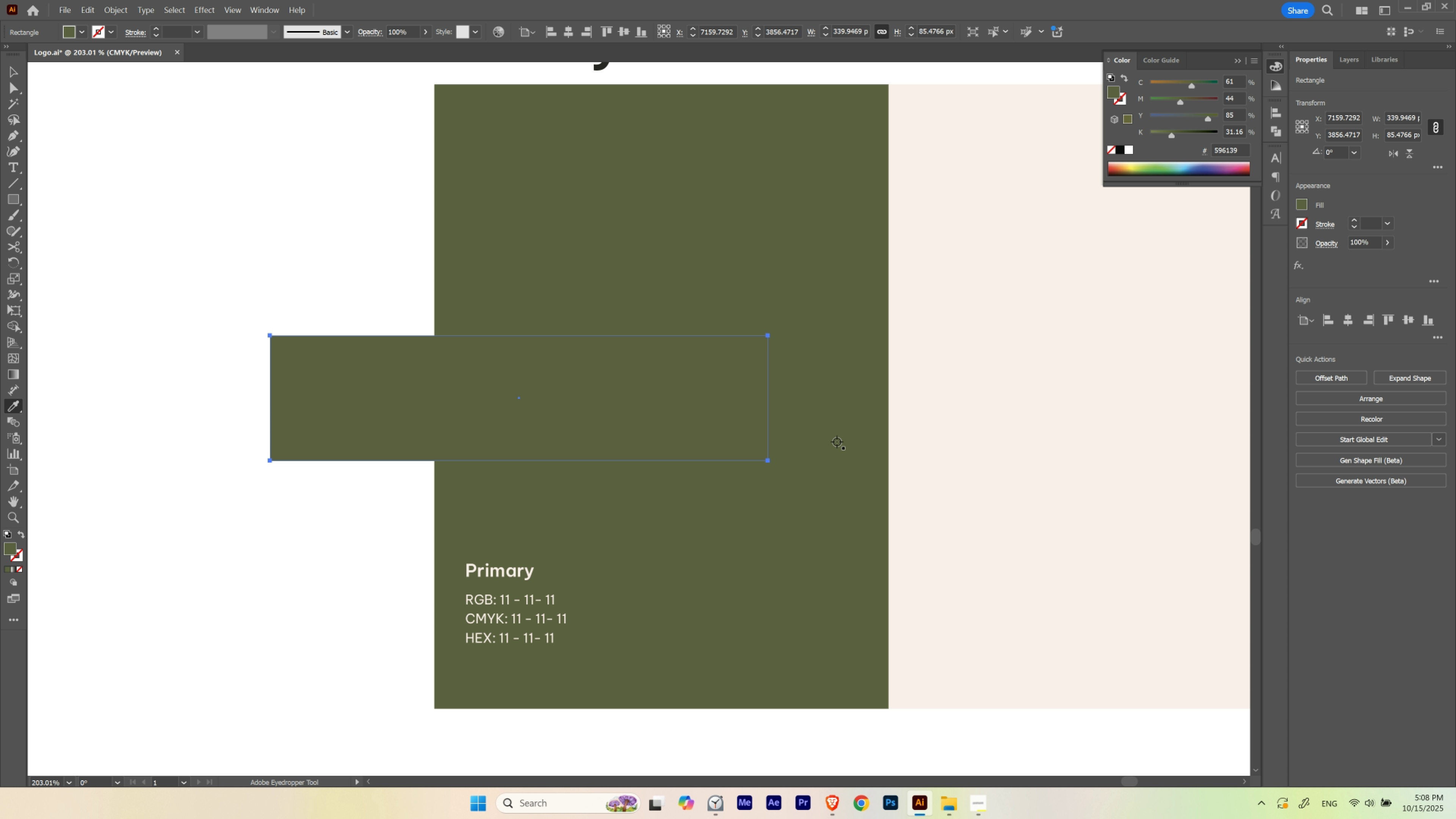 
hold_key(key=ControlLeft, duration=1.4)
 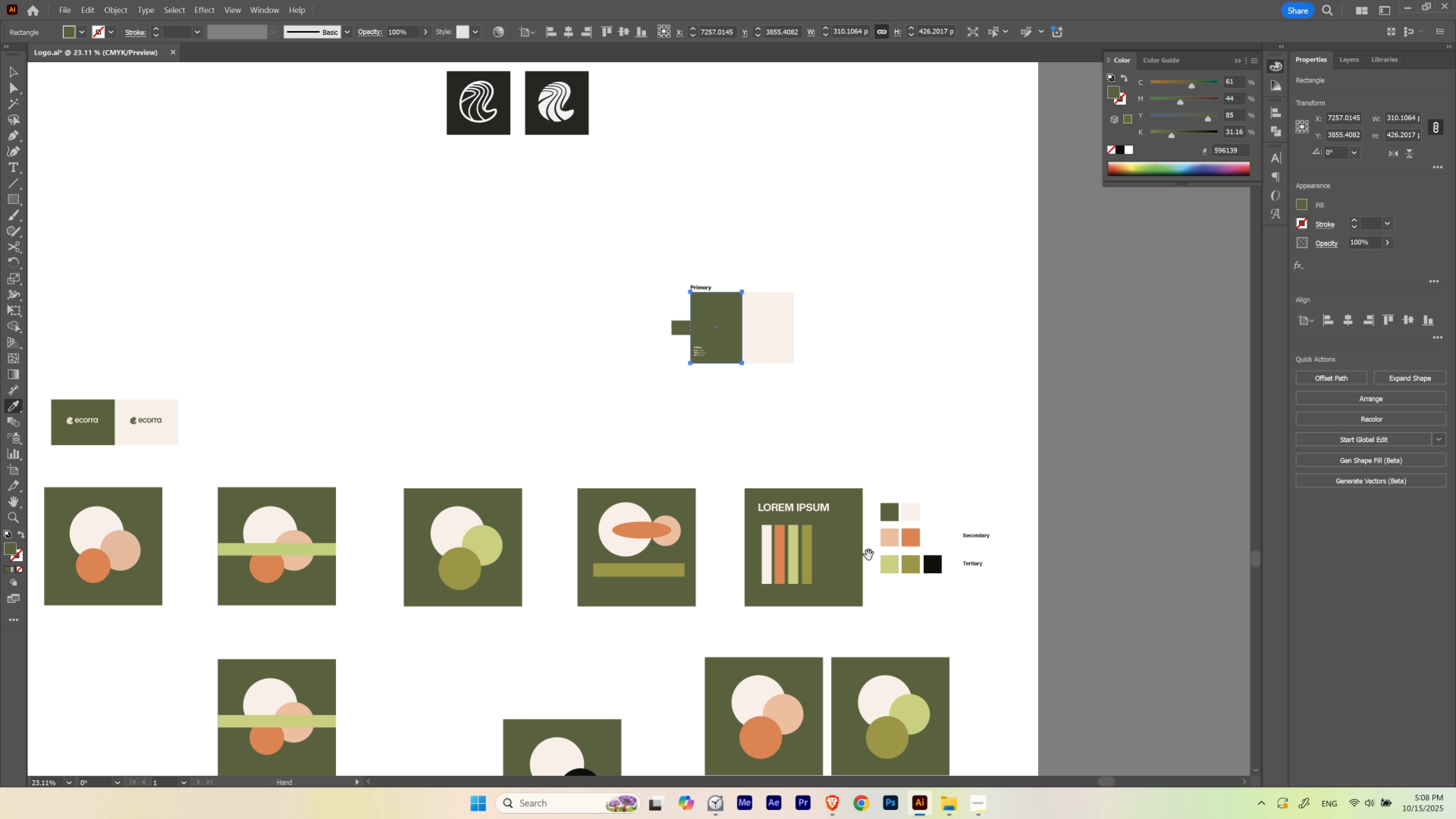 
hold_key(key=Space, duration=0.5)
 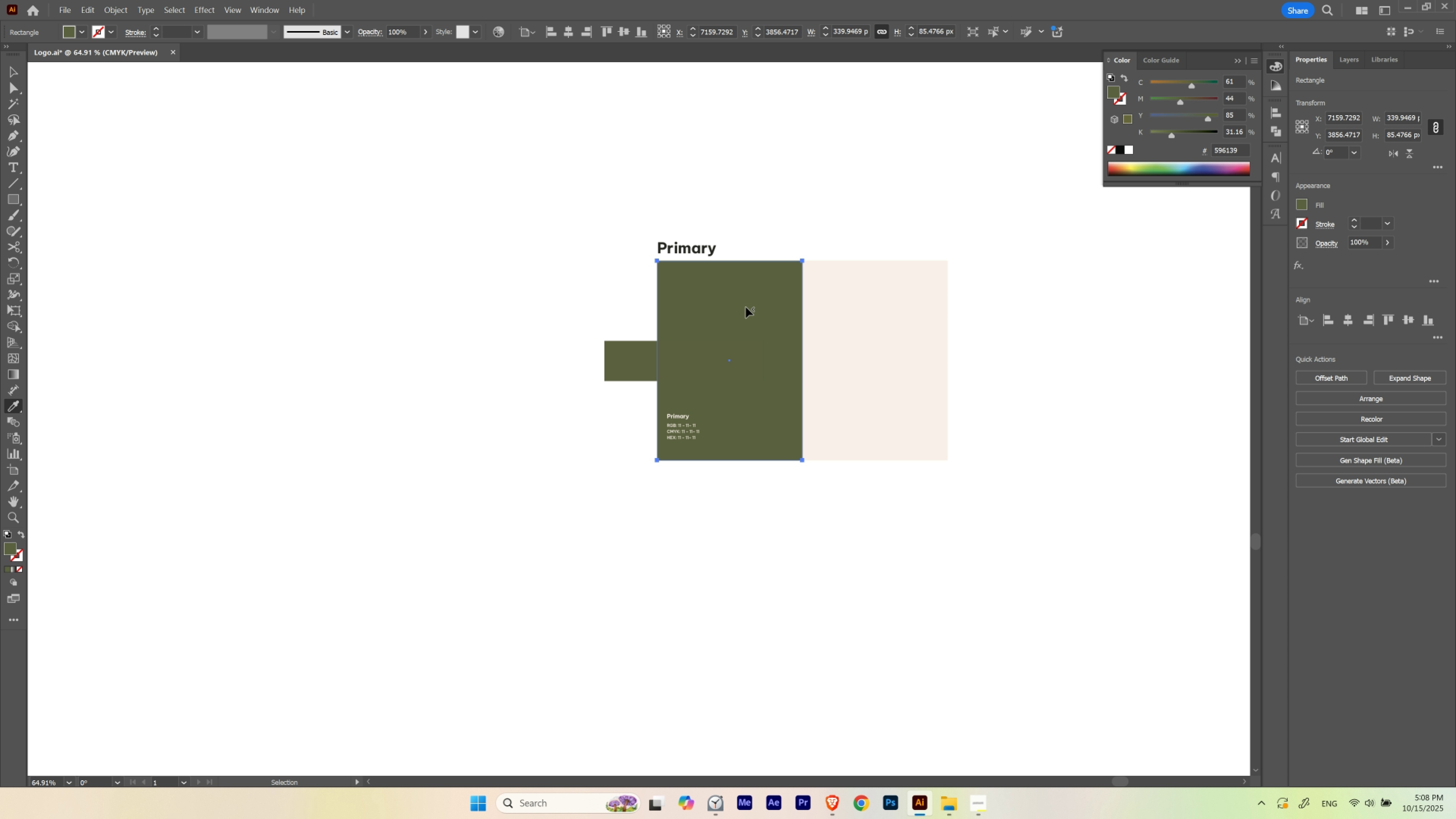 
hold_key(key=Space, duration=1.05)
 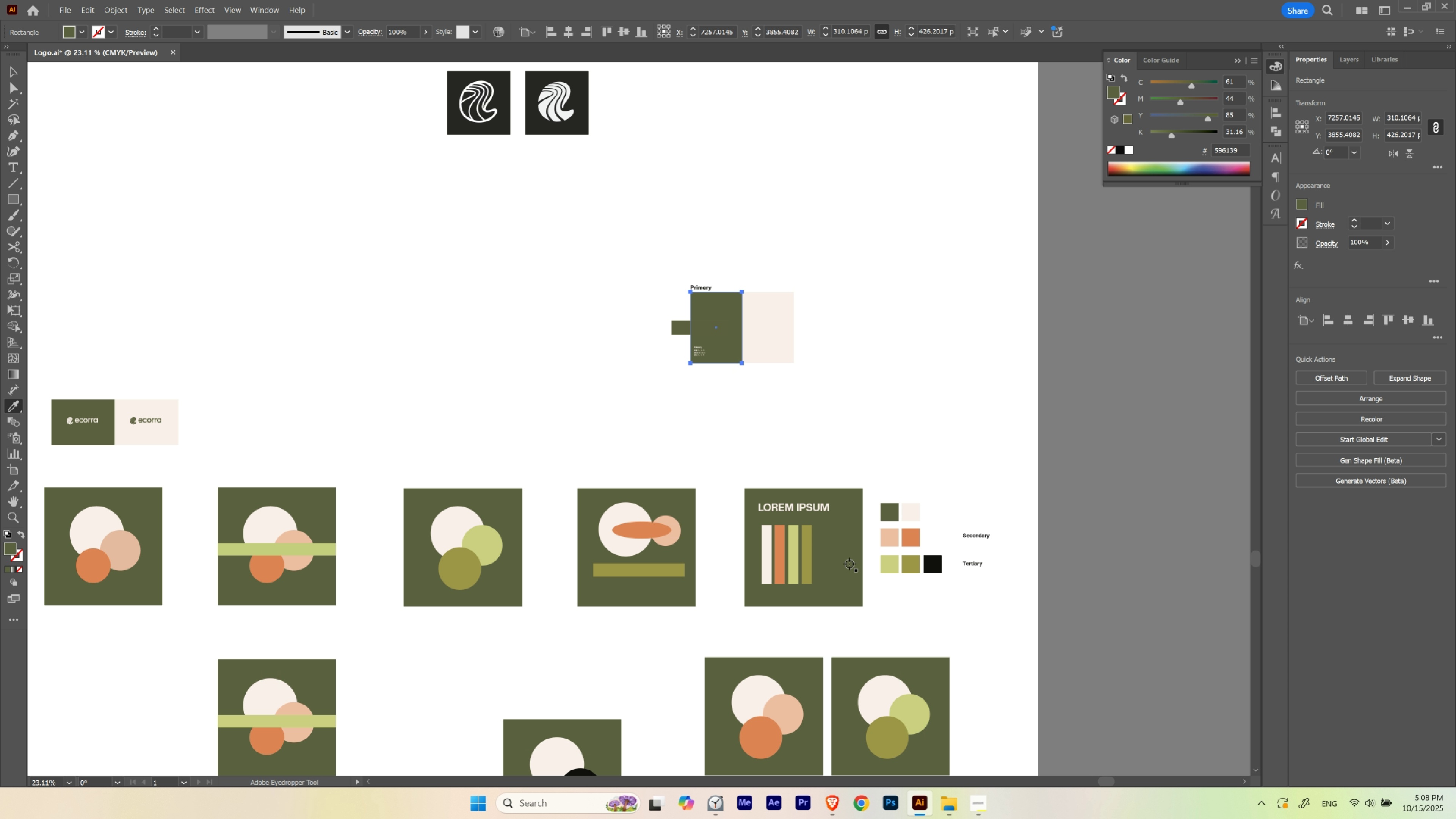 
key(I)
 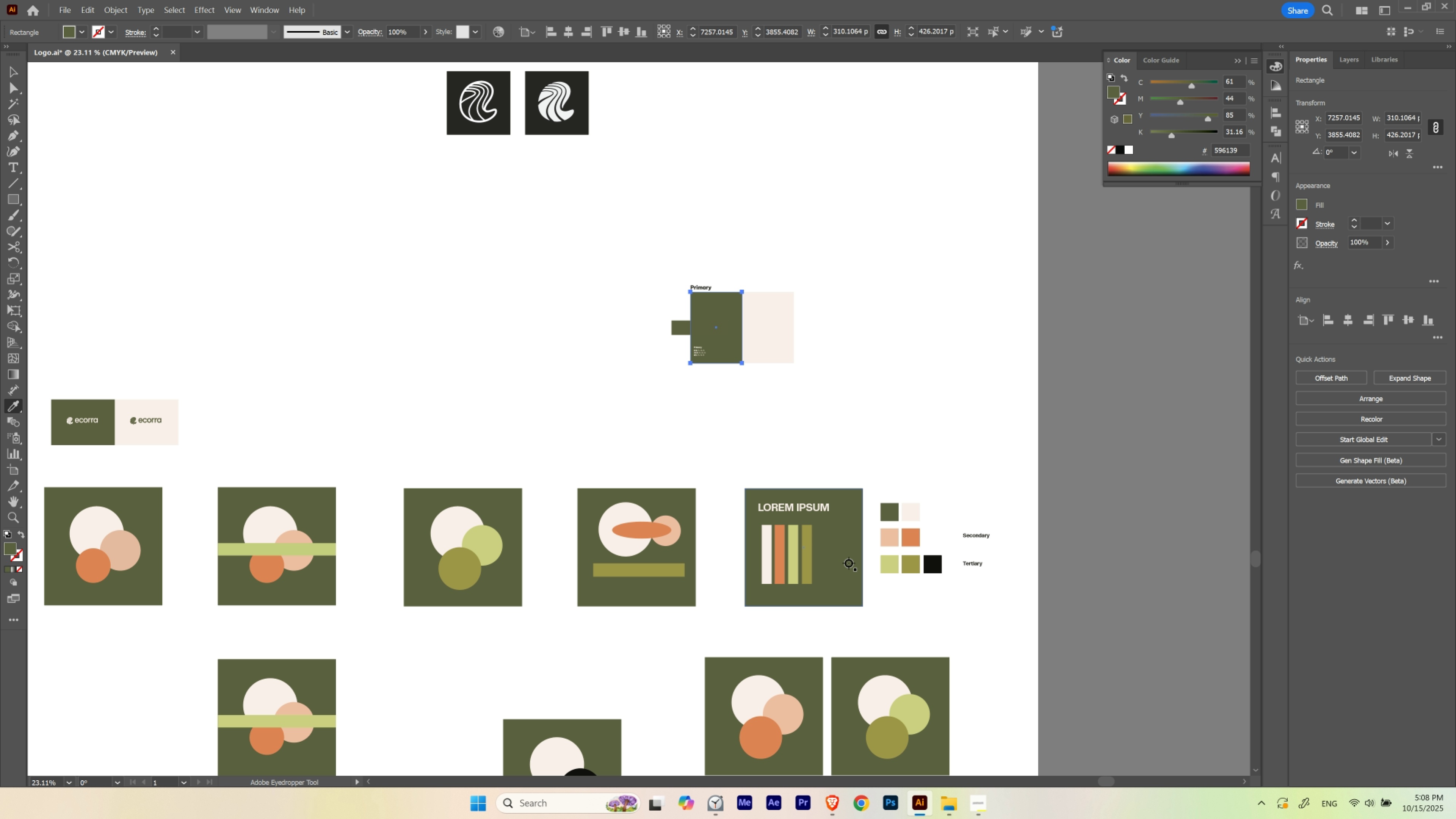 
left_click([848, 563])
 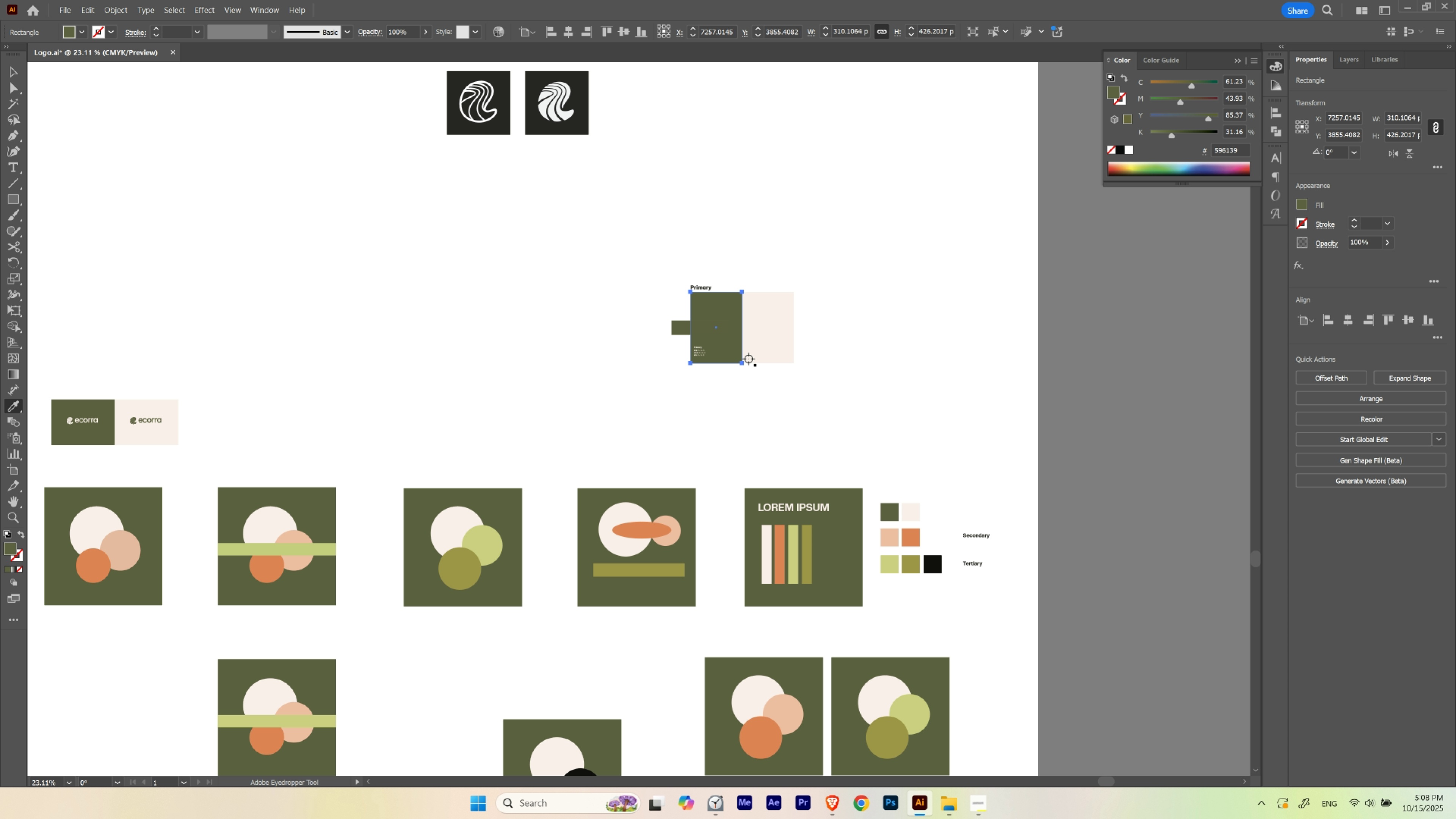 
hold_key(key=ControlLeft, duration=1.4)
 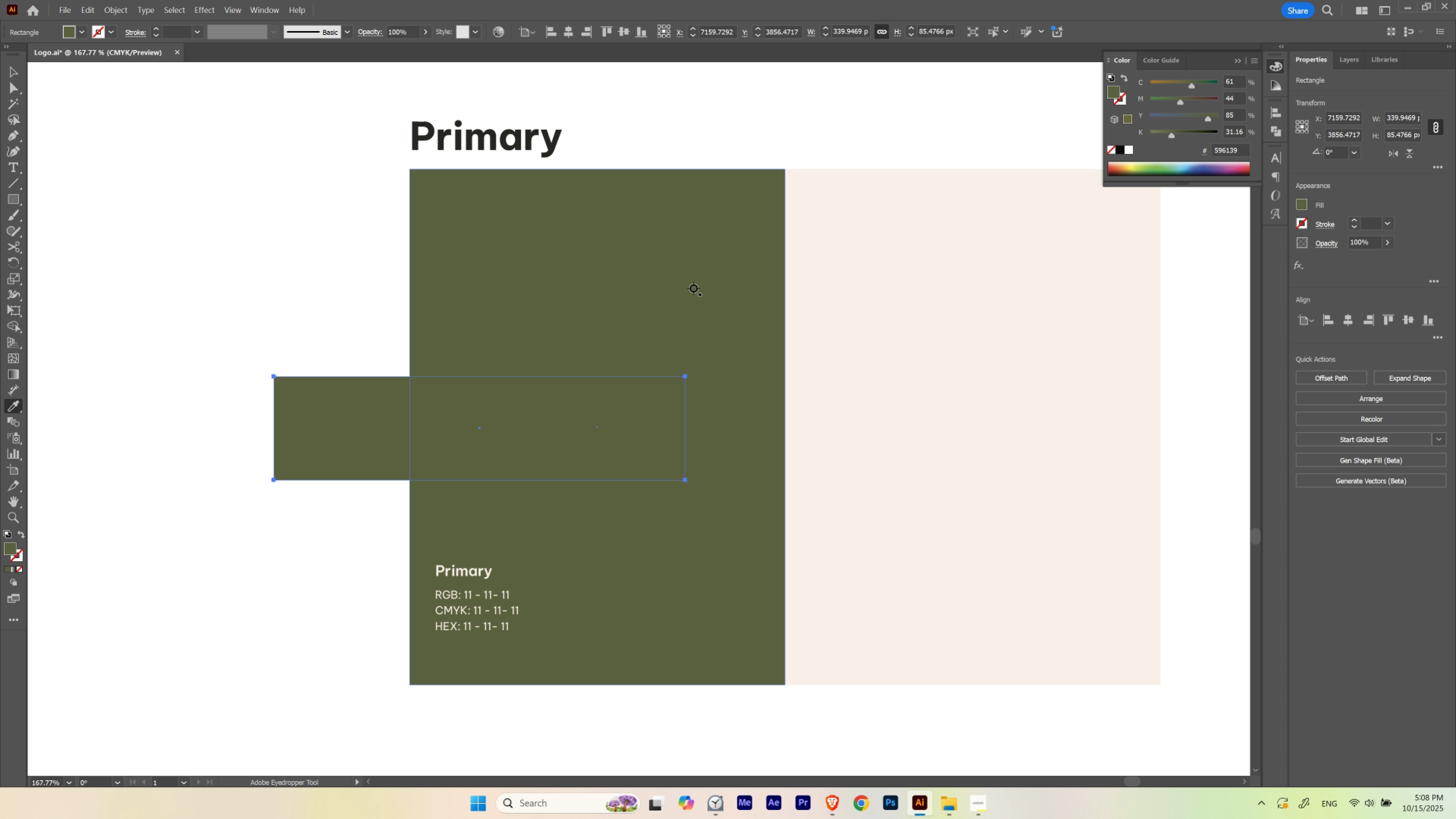 
hold_key(key=Space, duration=0.85)
 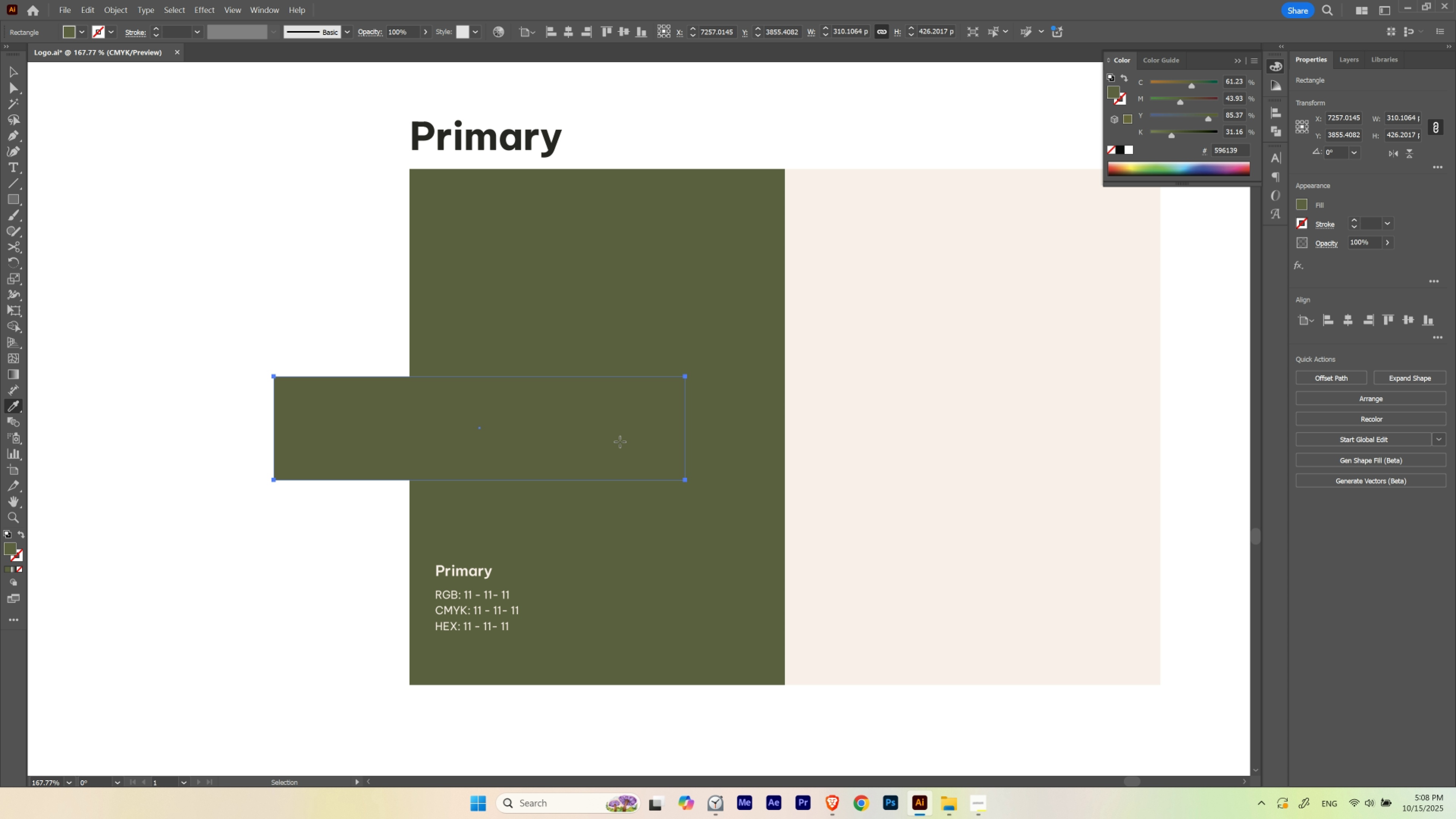 
left_click([620, 442])
 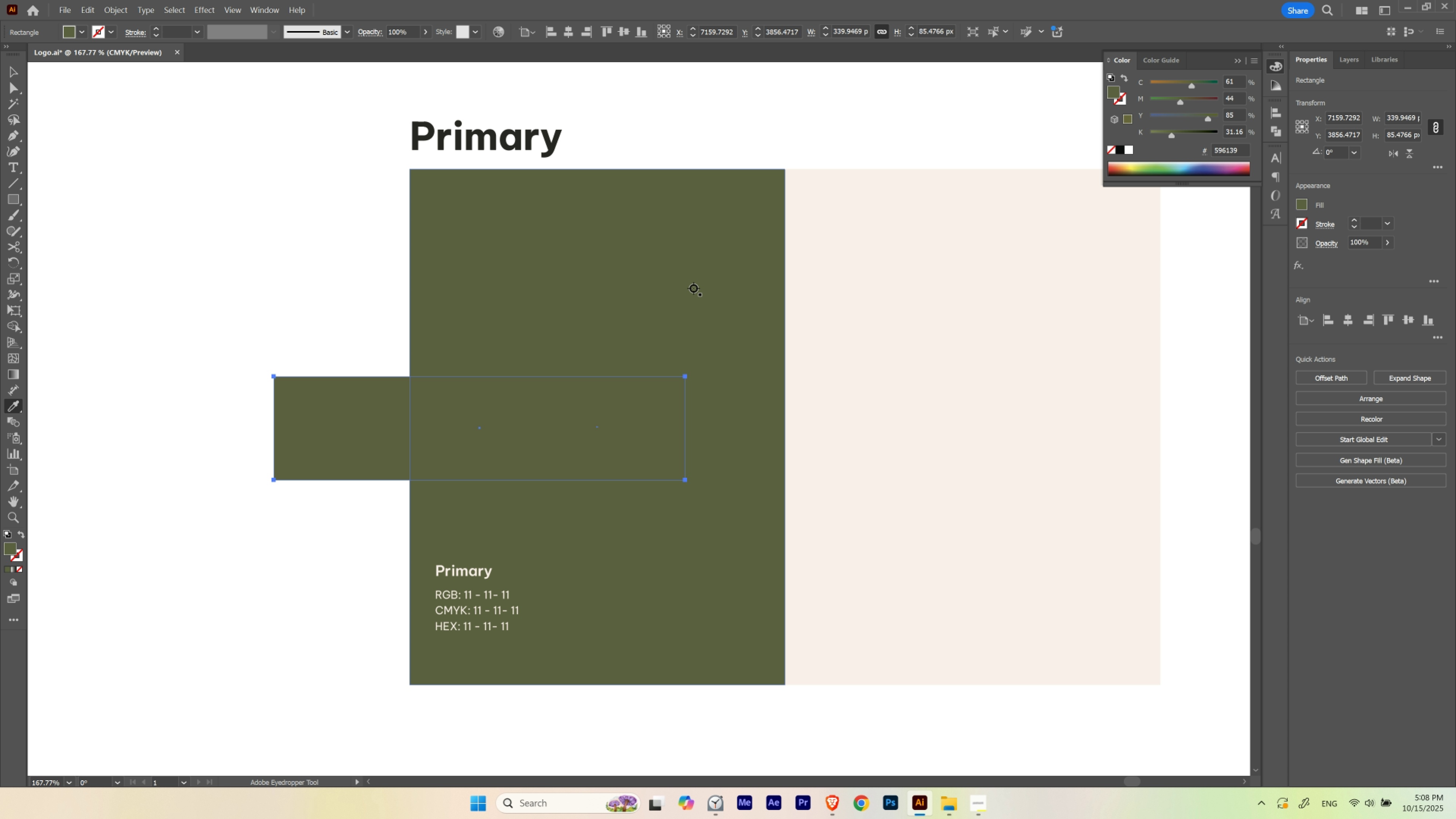 
left_click([693, 288])
 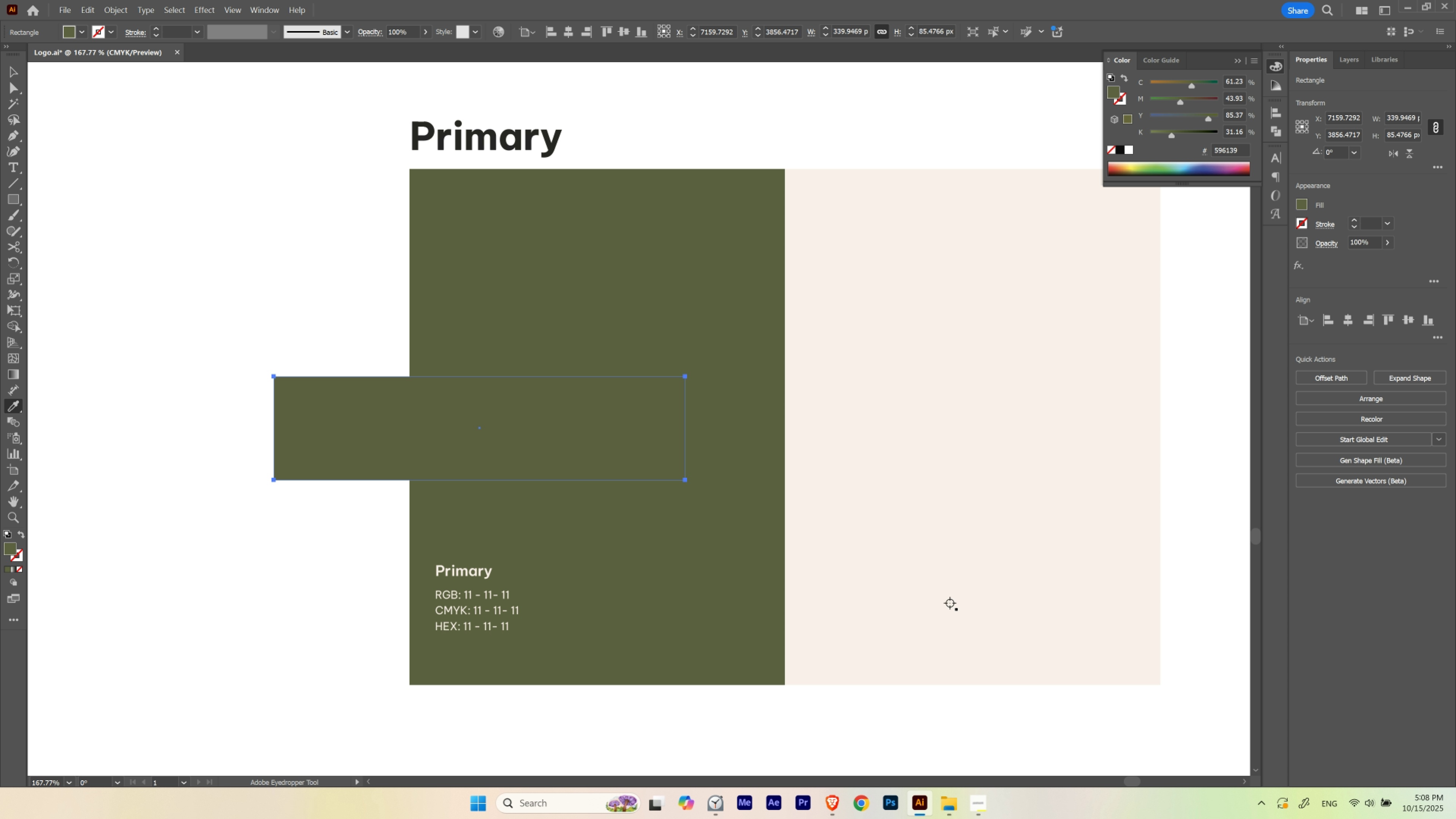 
key(Control+ControlLeft)
 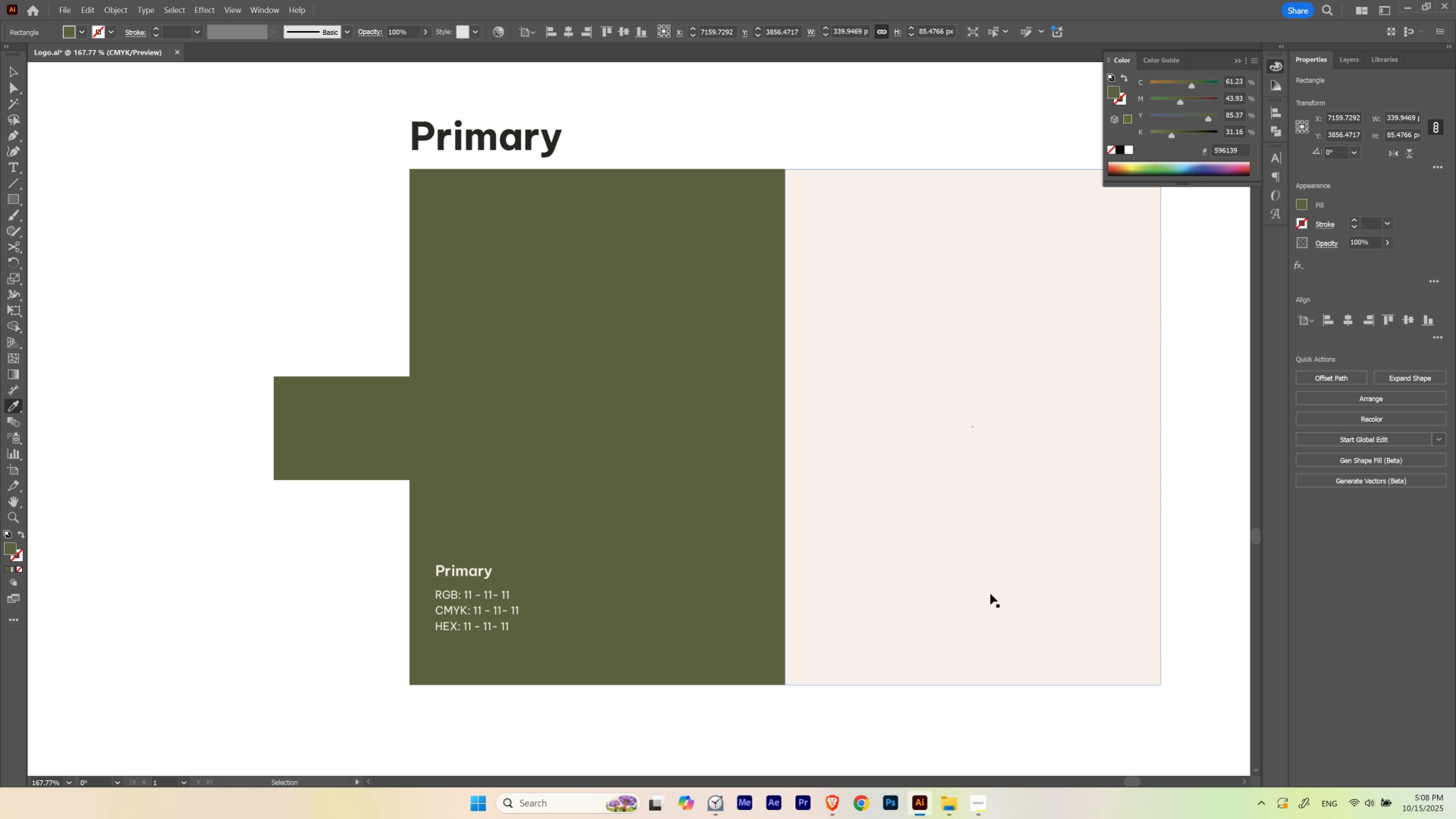 
key(Control+H)
 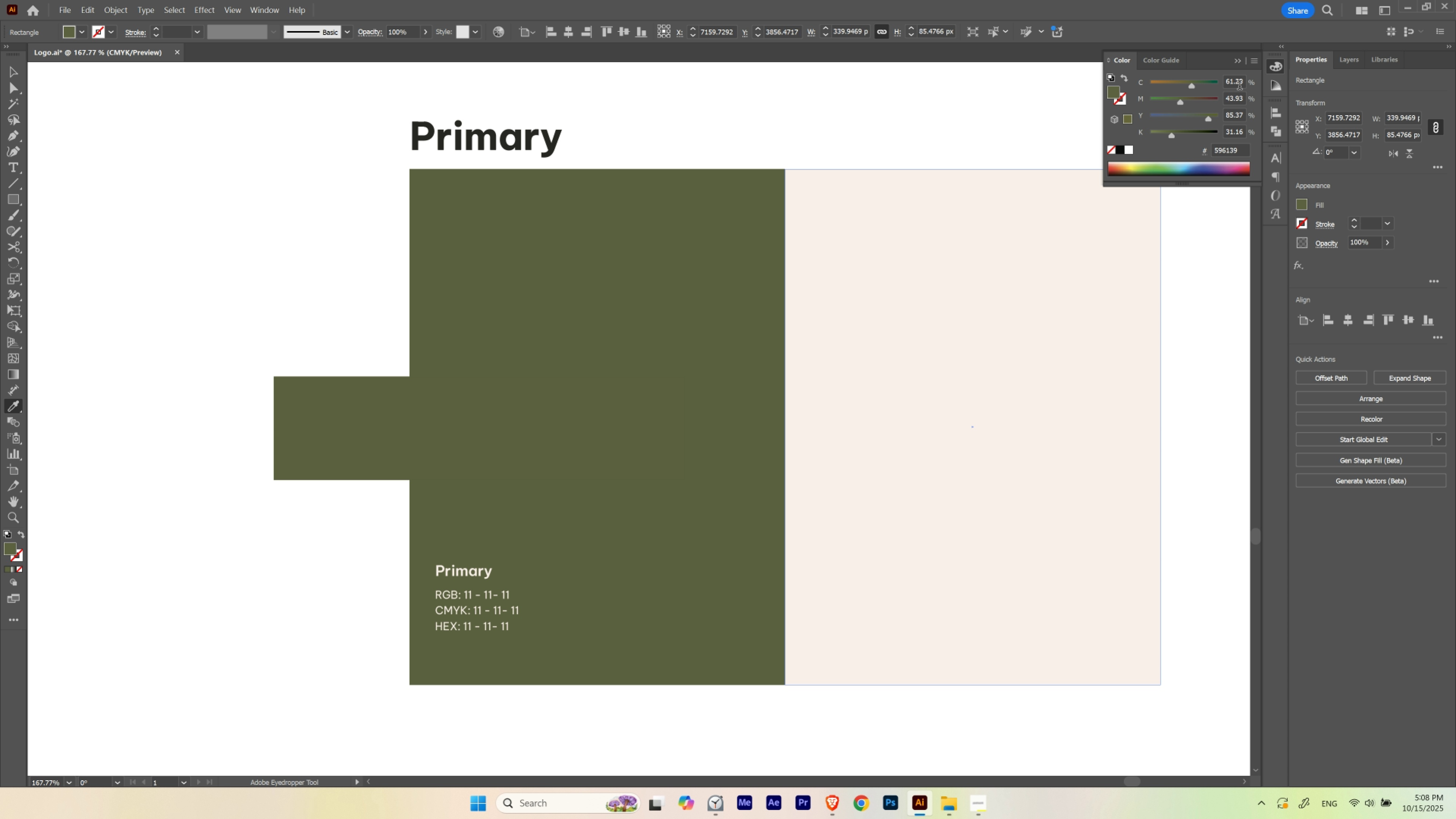 
hold_key(key=Space, duration=1.06)
 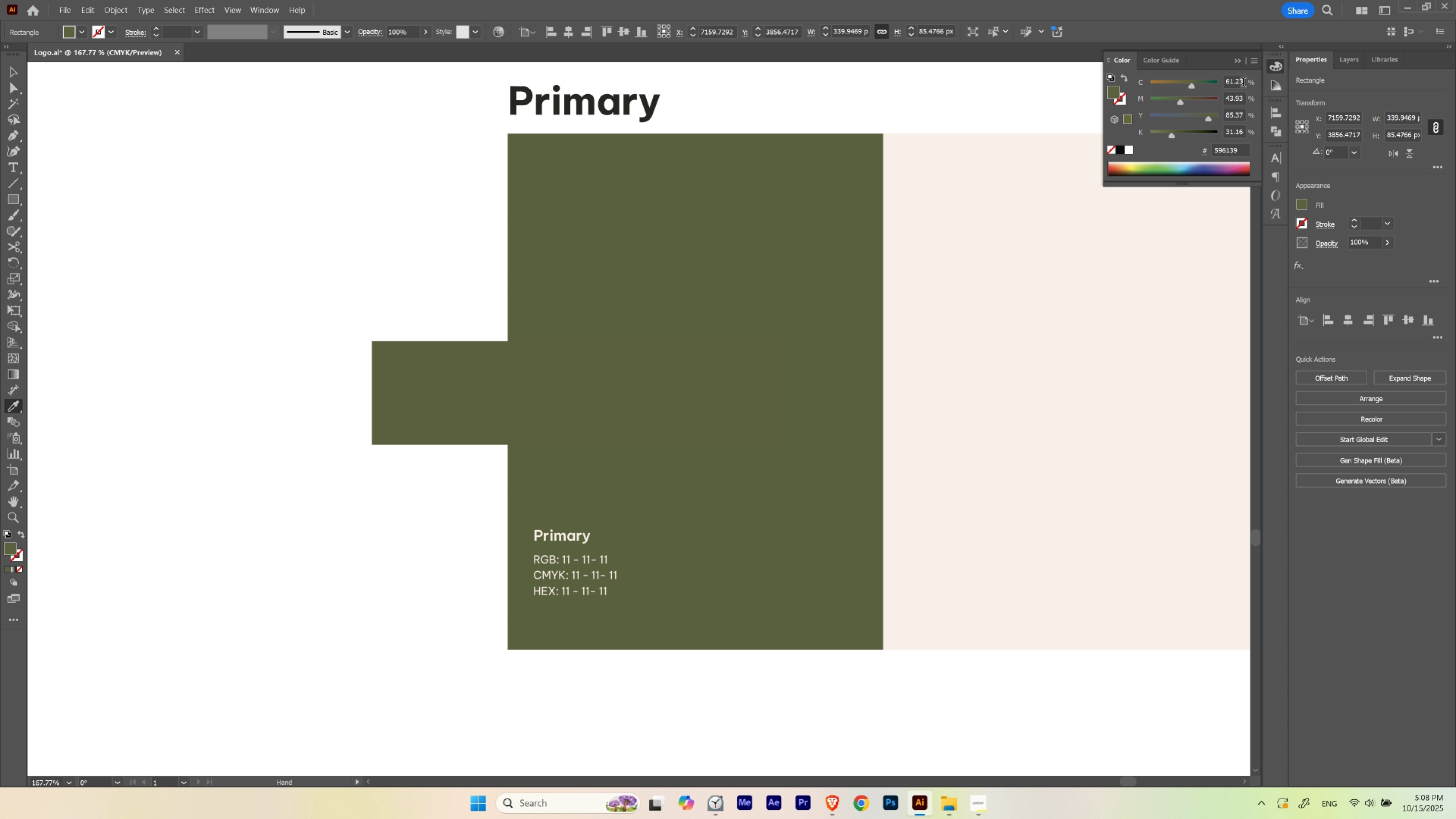 
scroll: coordinate [1243, 83], scroll_direction: down, amount: 1.0
 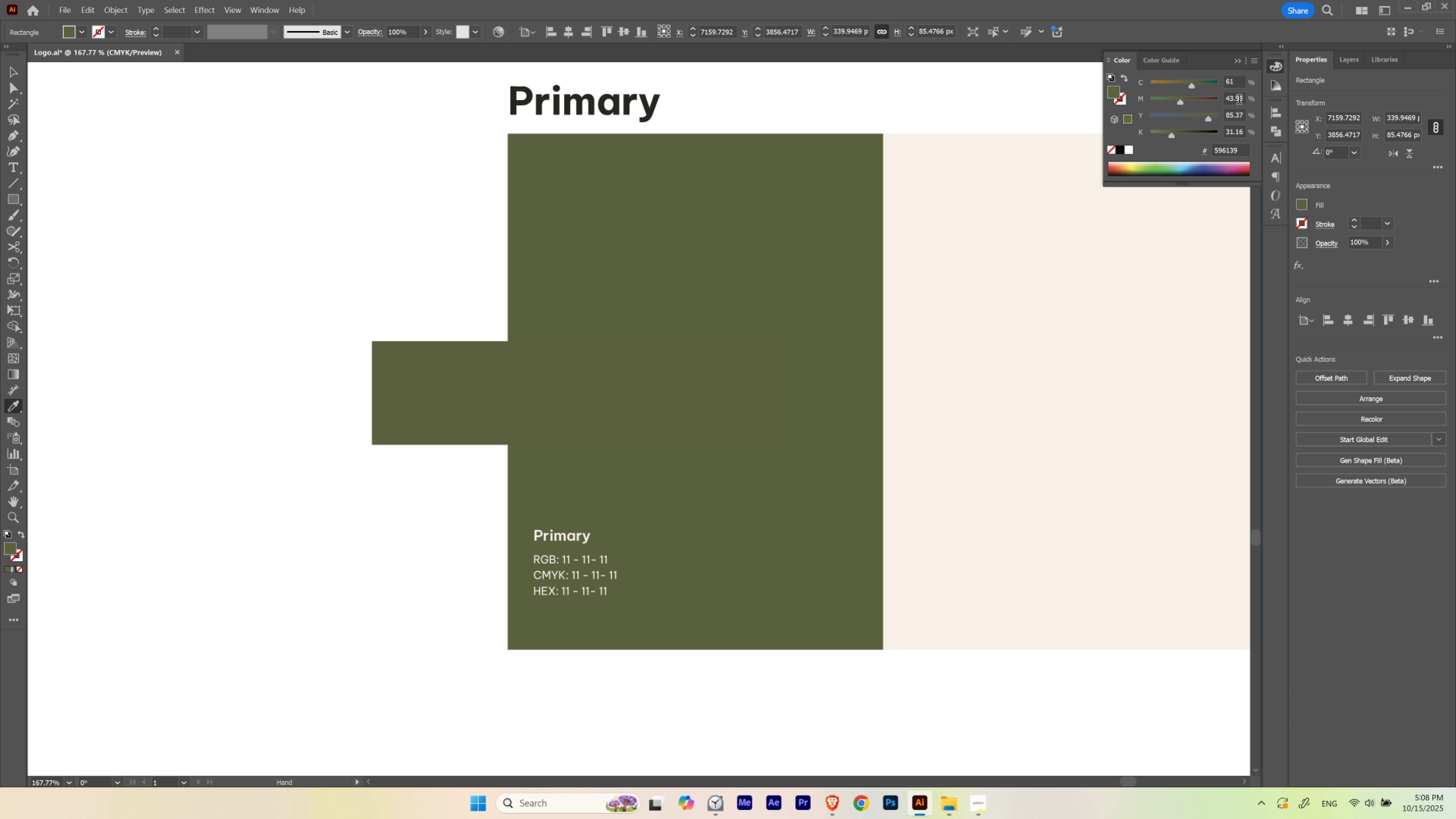 
scroll: coordinate [1239, 100], scroll_direction: up, amount: 1.0
 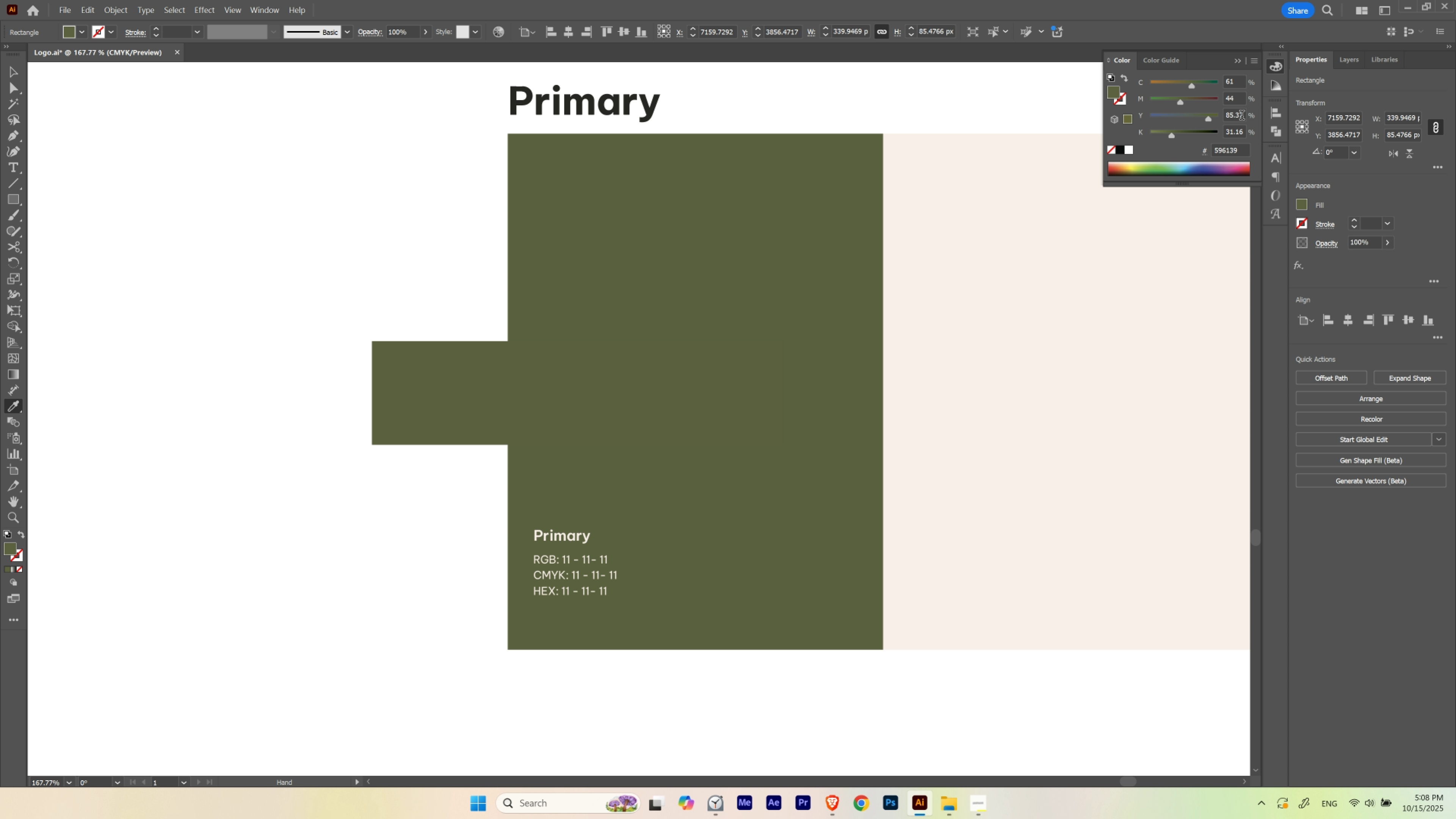 
scroll: coordinate [1241, 130], scroll_direction: down, amount: 2.0
 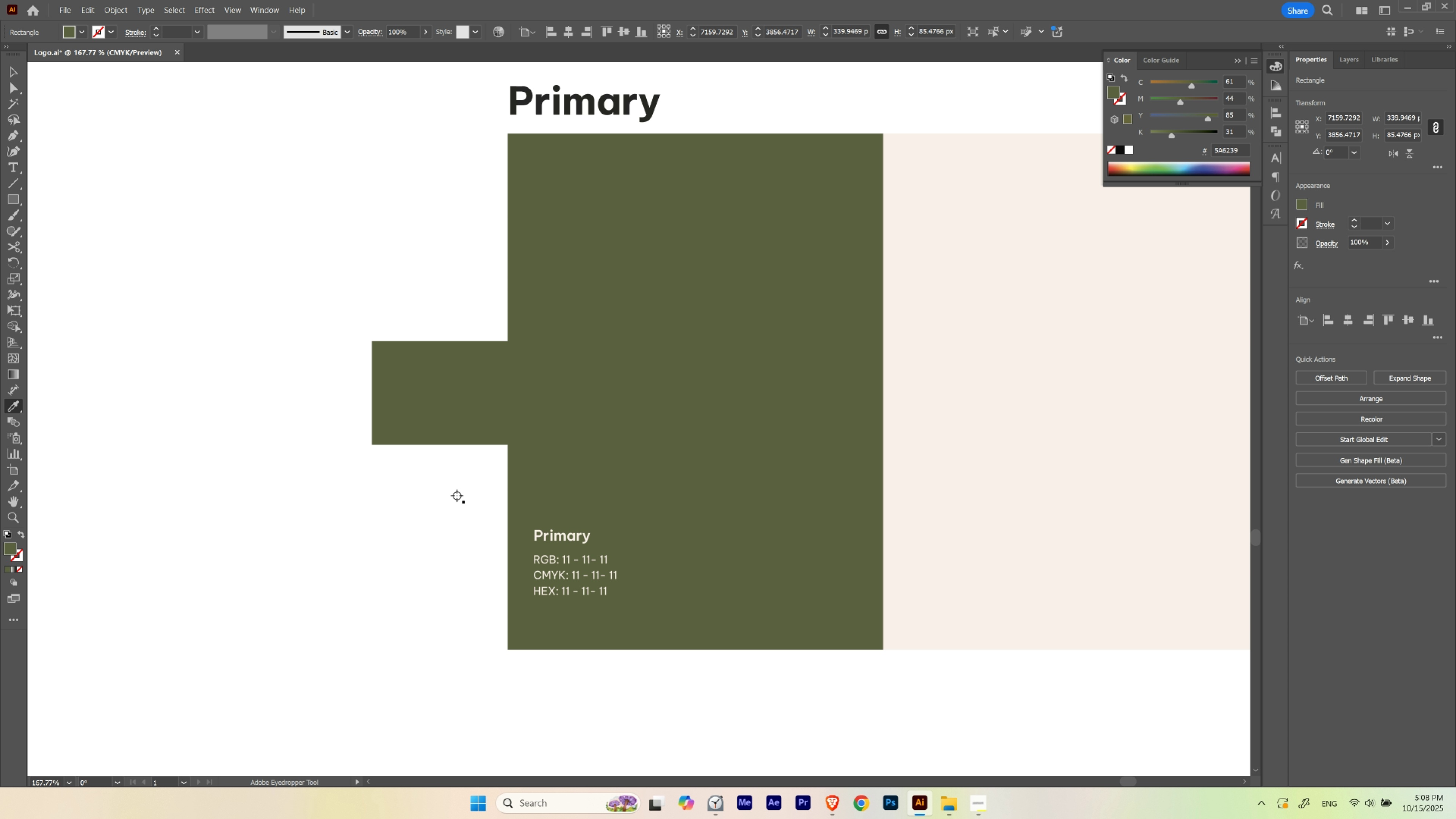 
hold_key(key=ControlLeft, duration=1.53)
 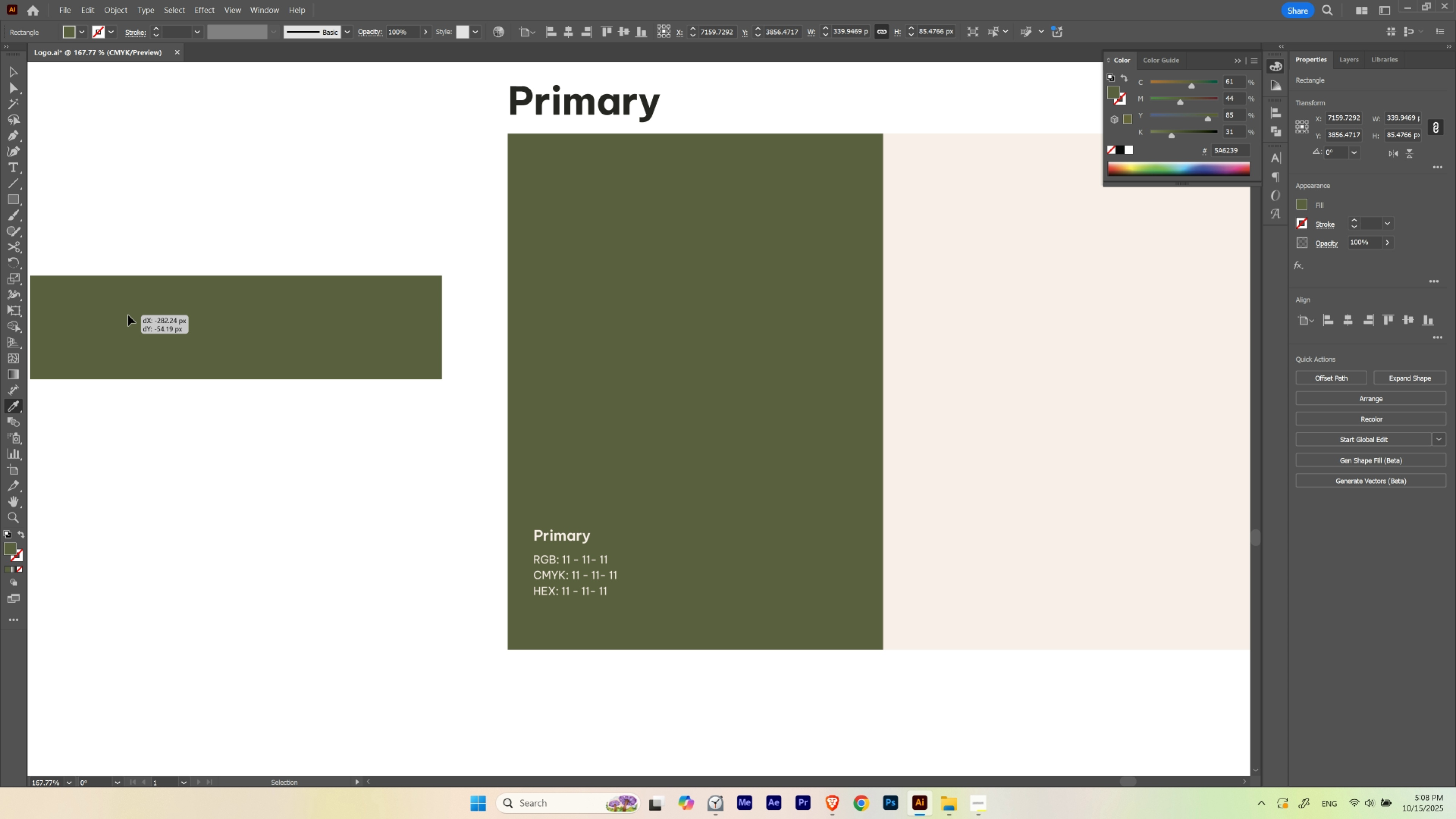 
hold_key(key=ControlLeft, duration=1.24)
left_click([706, 302])
 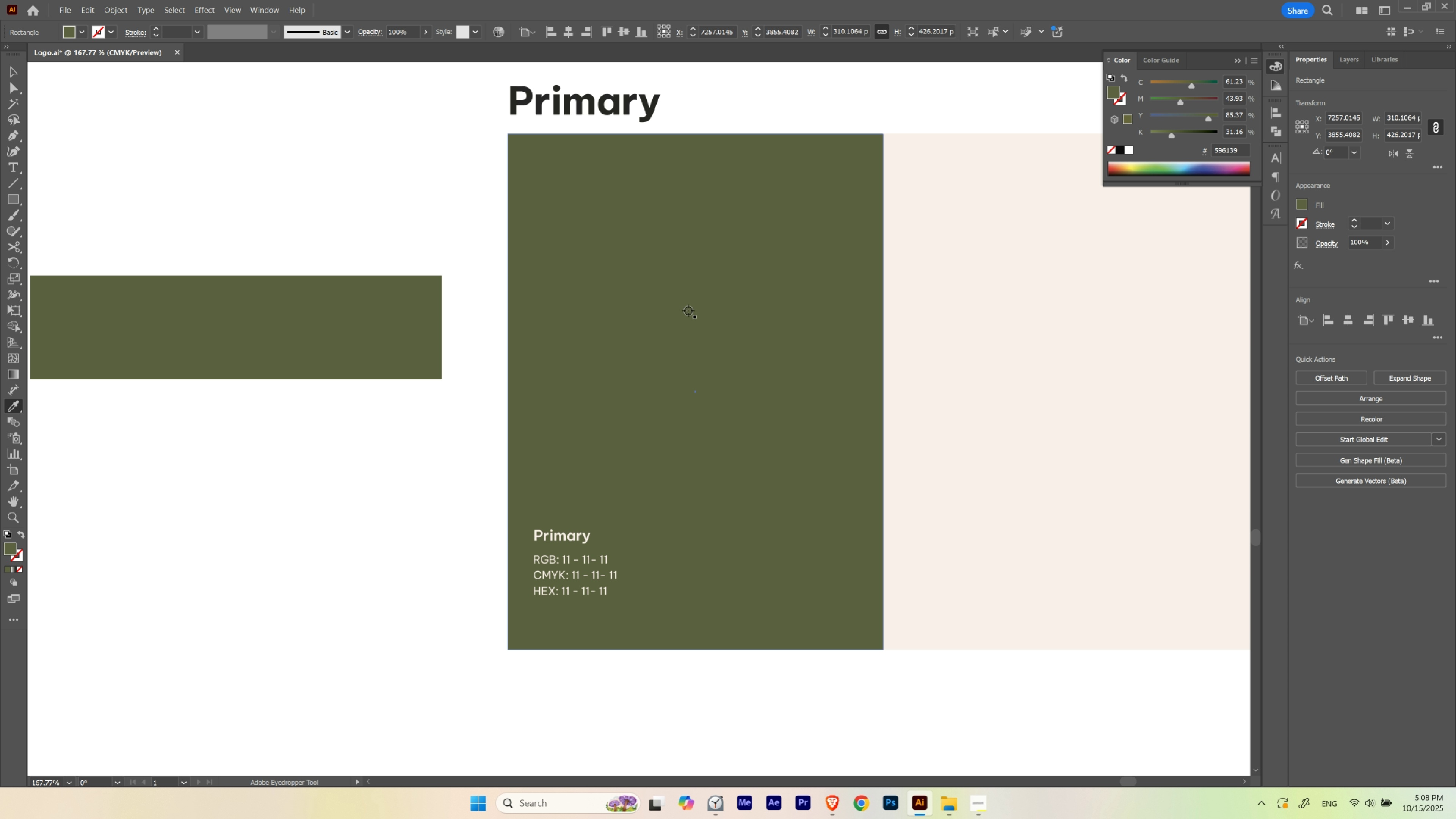 
key(I)
 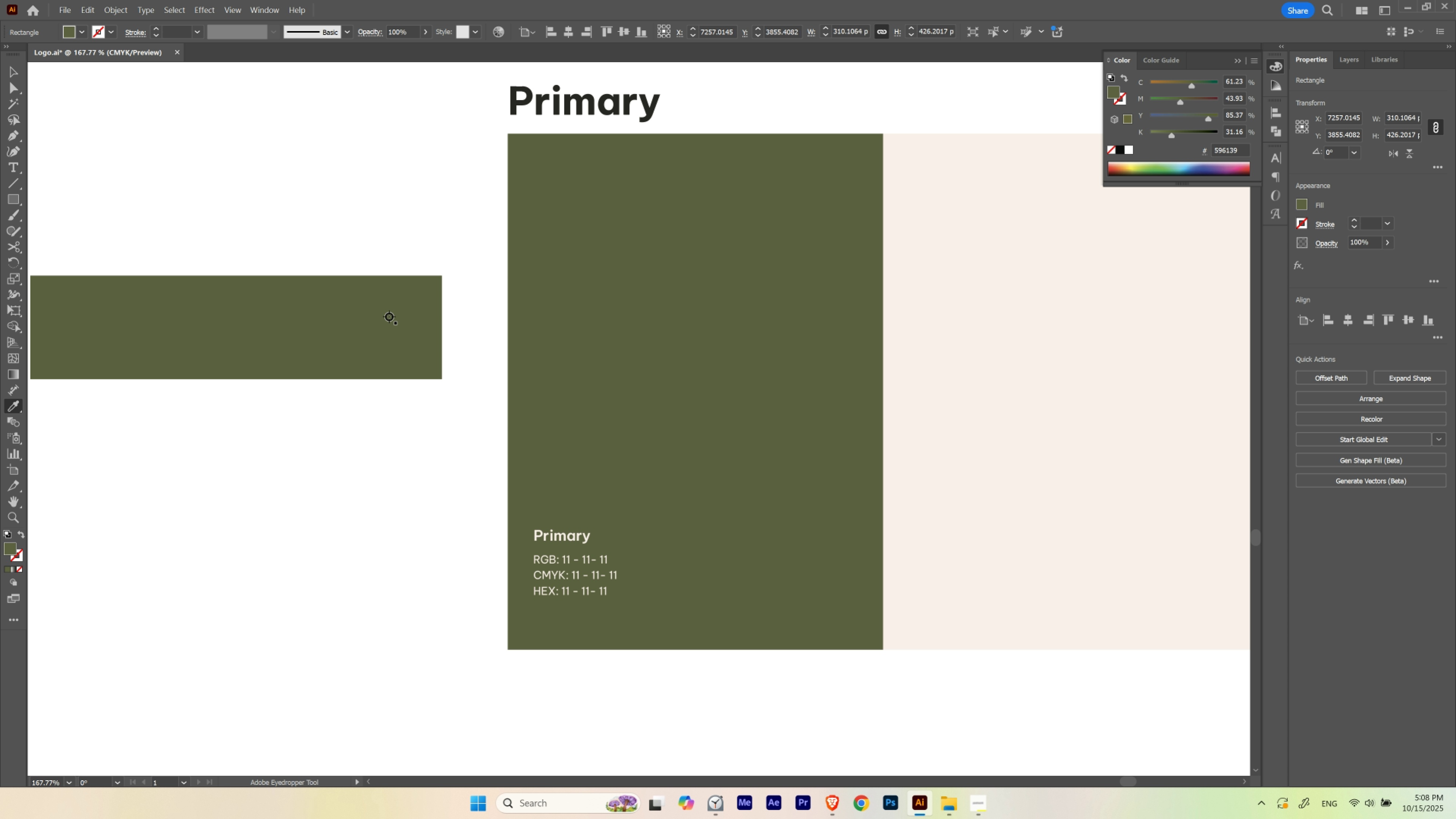 
left_click([389, 316])
 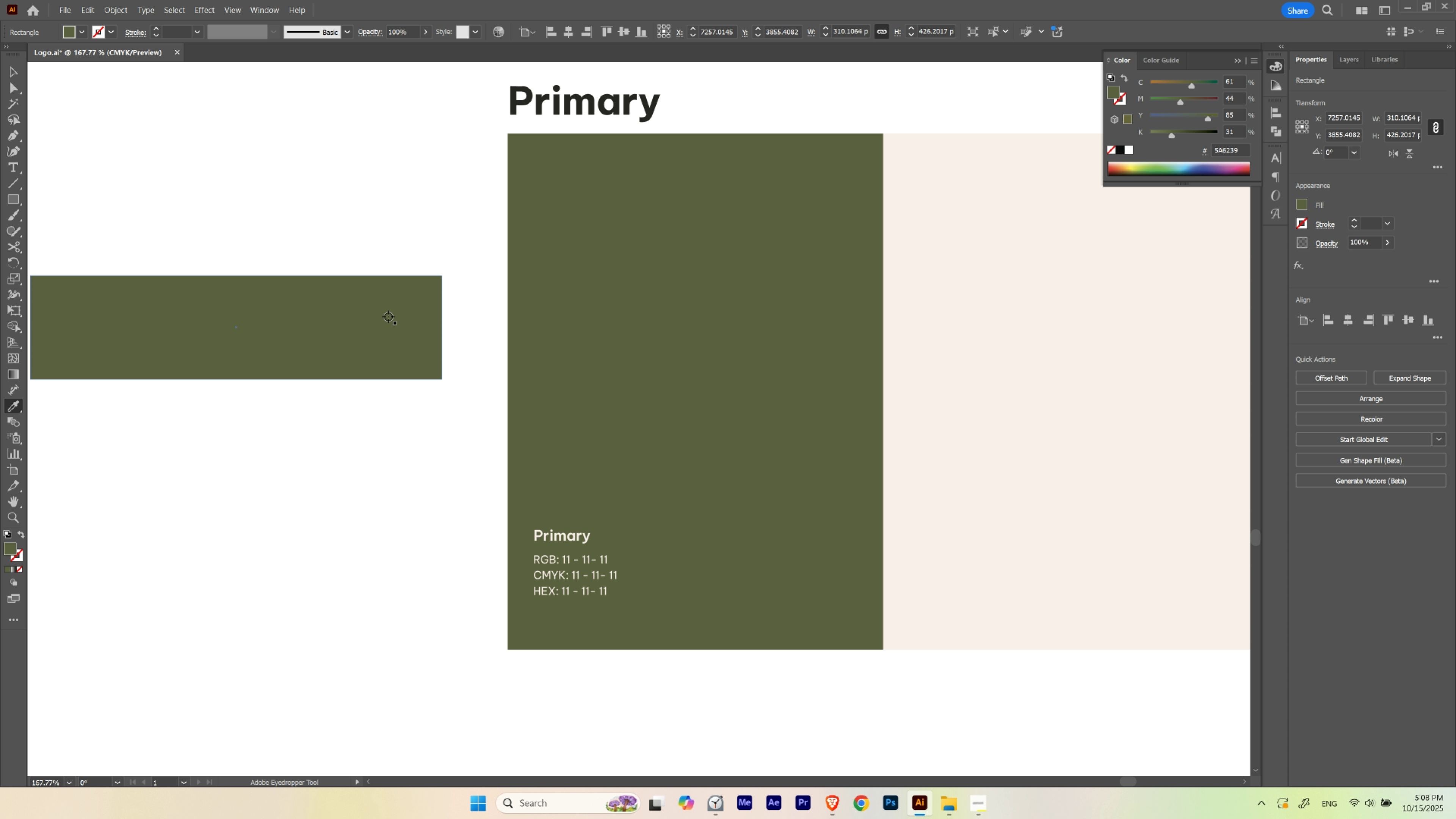 
key(V)
 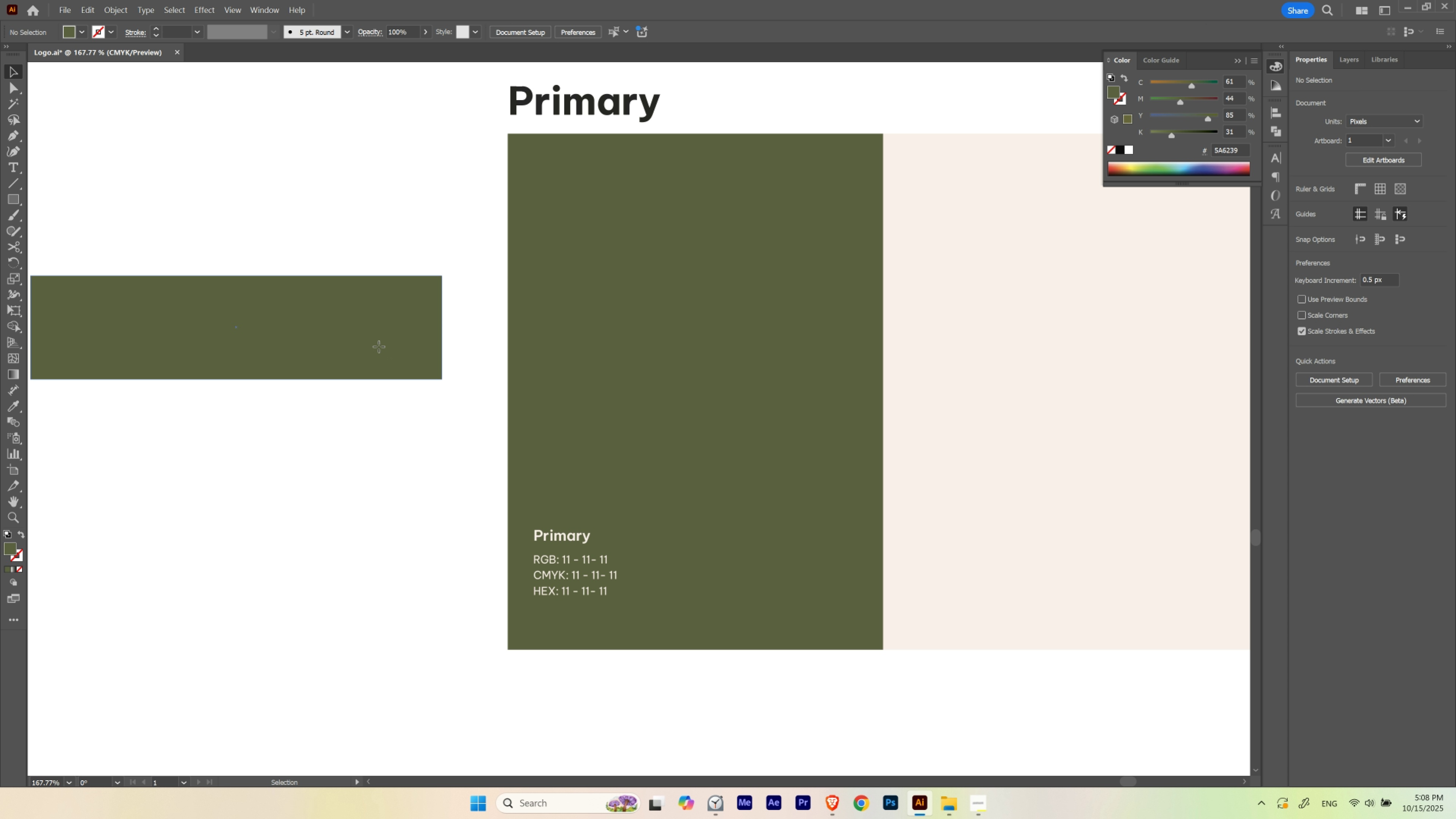 
double_click([379, 346])
 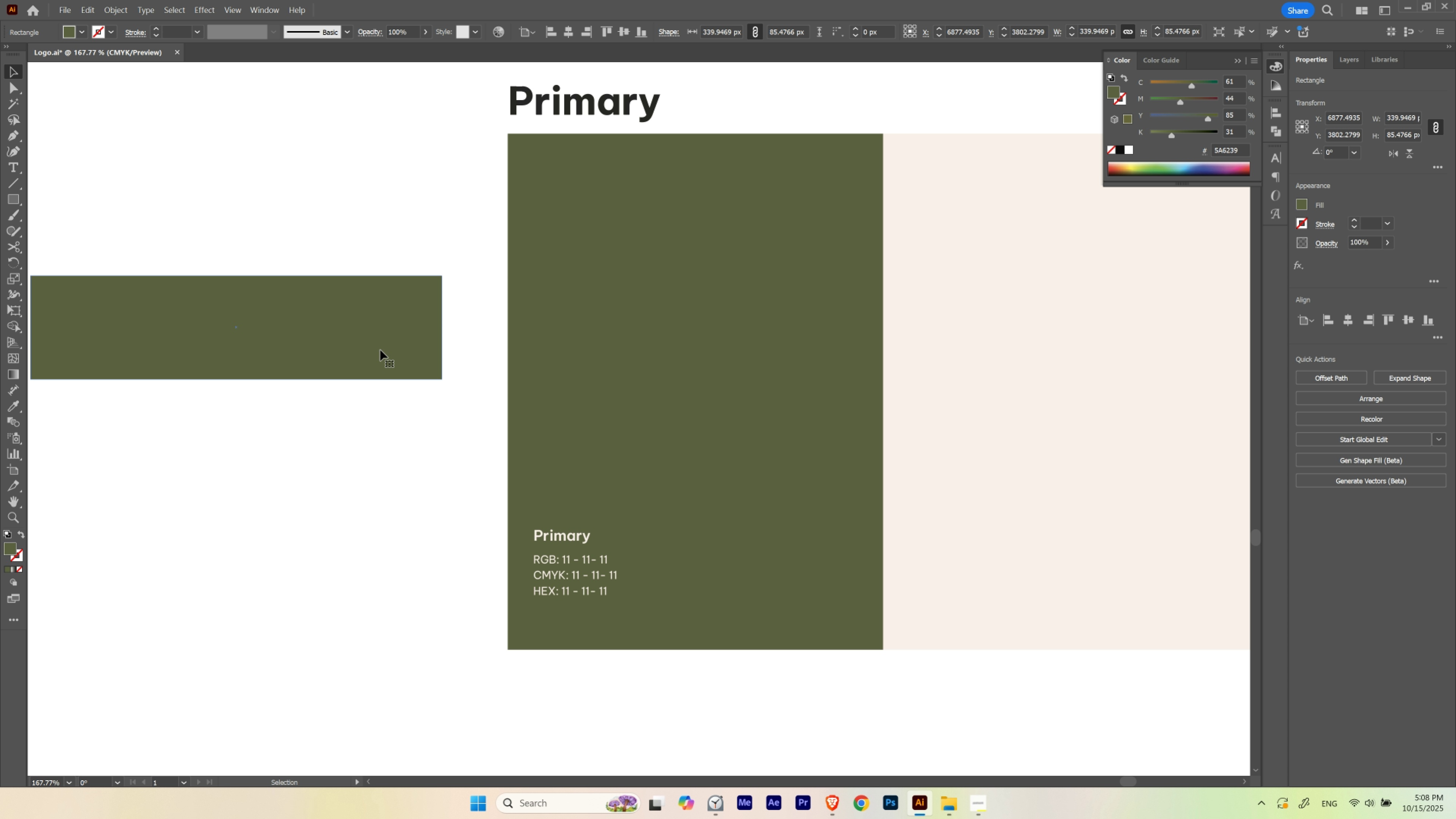 
key(Delete)
 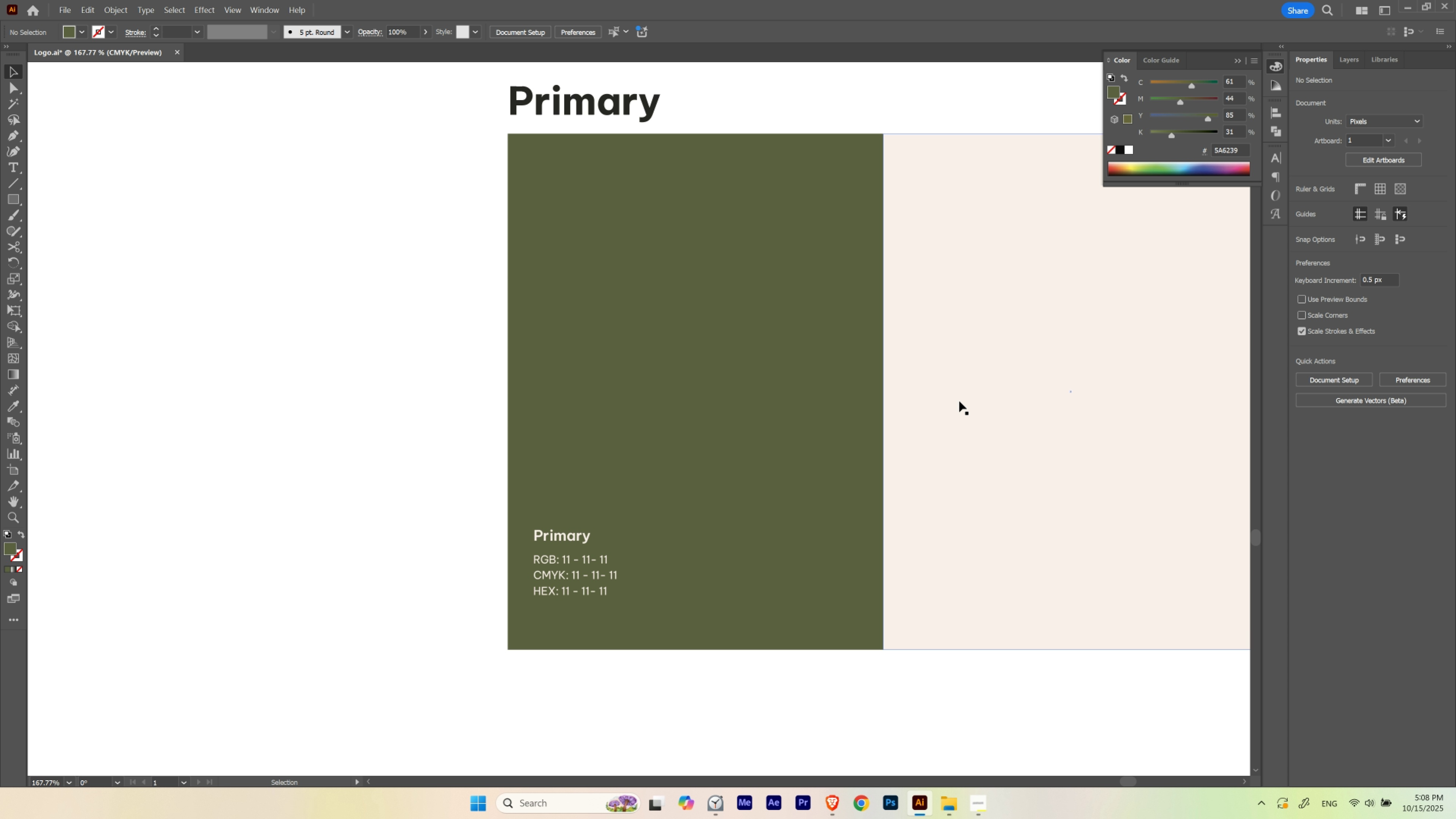 
hold_key(key=Space, duration=0.39)
 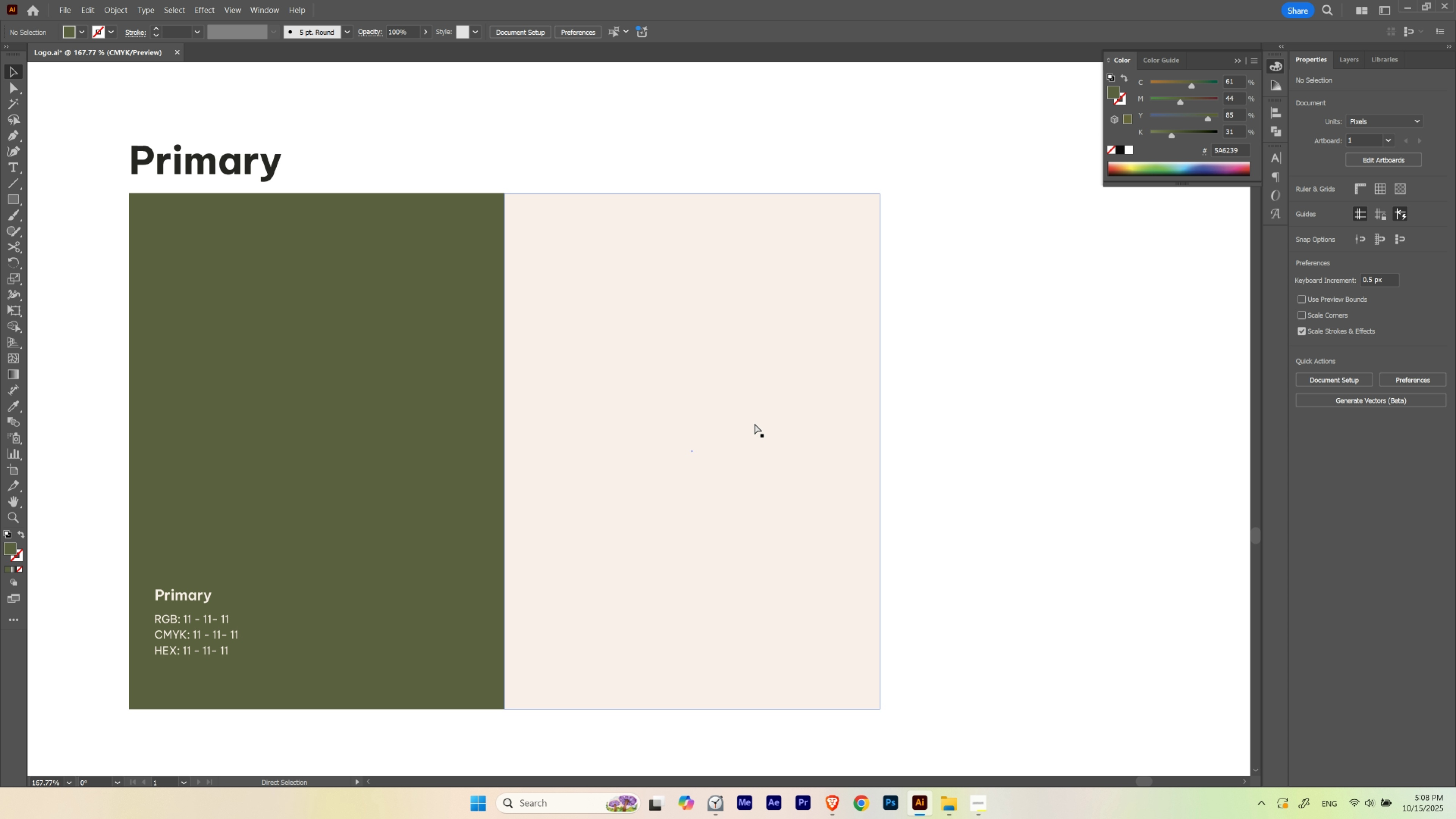 
hold_key(key=ControlLeft, duration=0.55)
 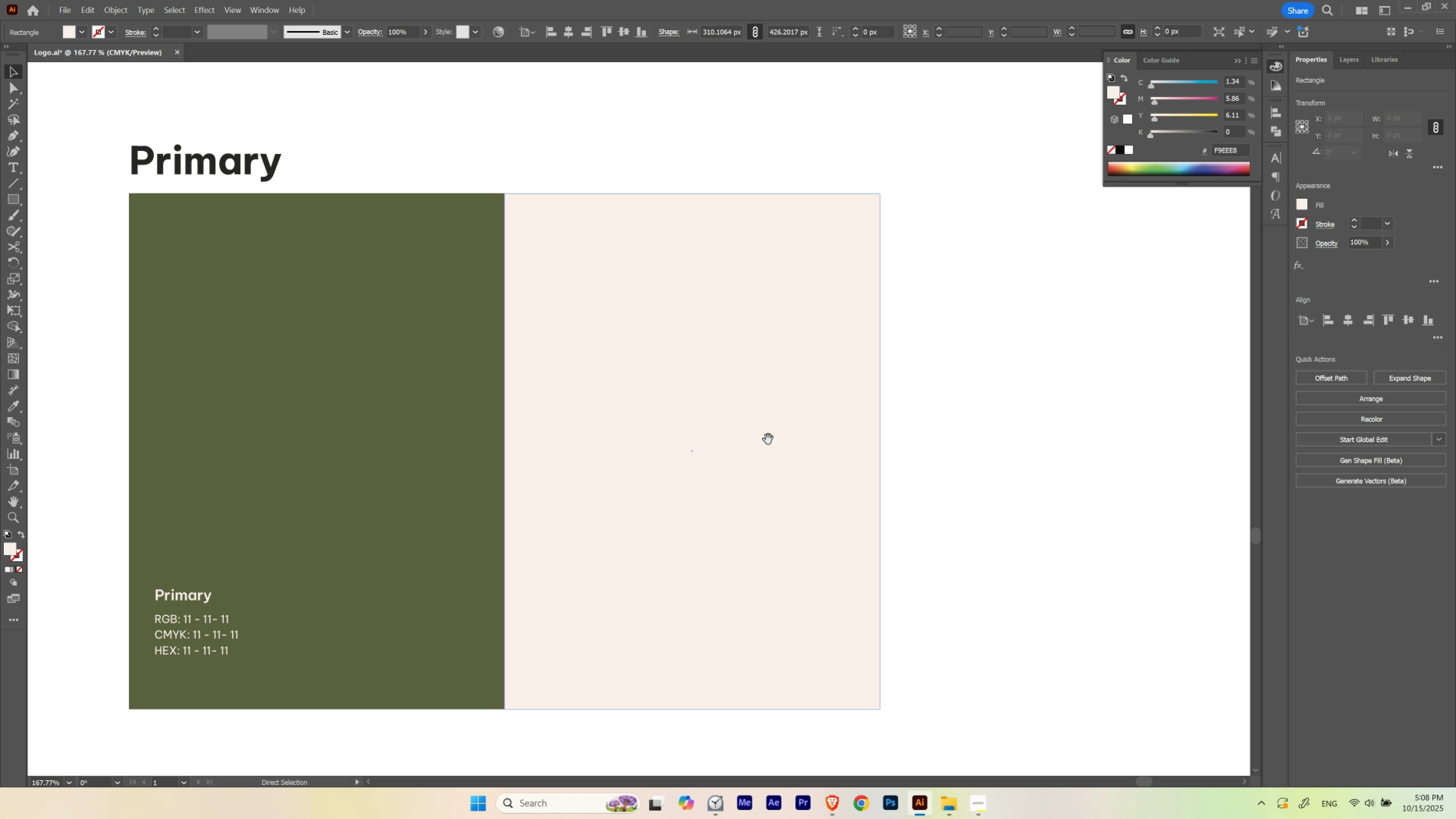 
hold_key(key=Space, duration=0.66)
 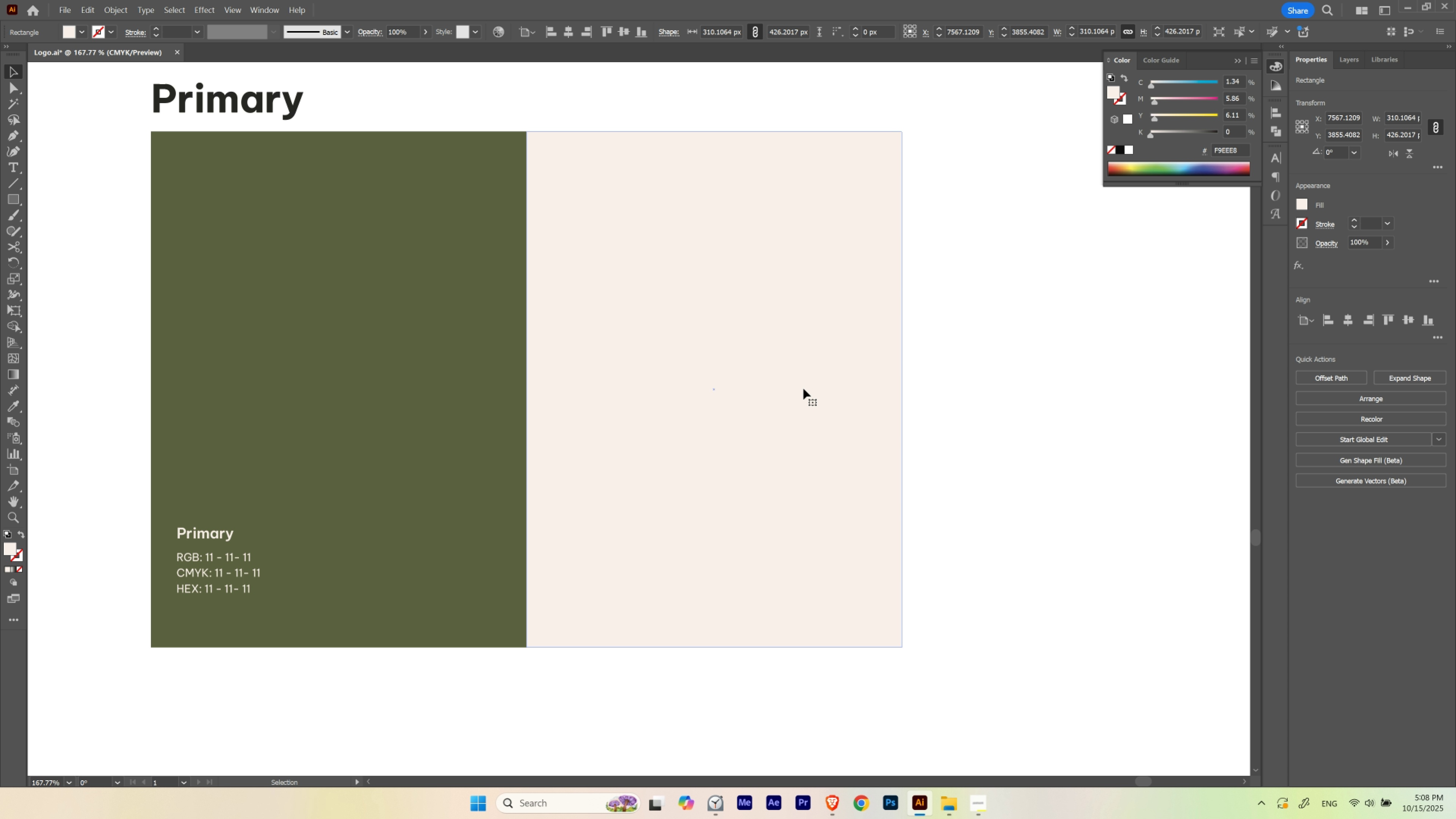 
key(M)
 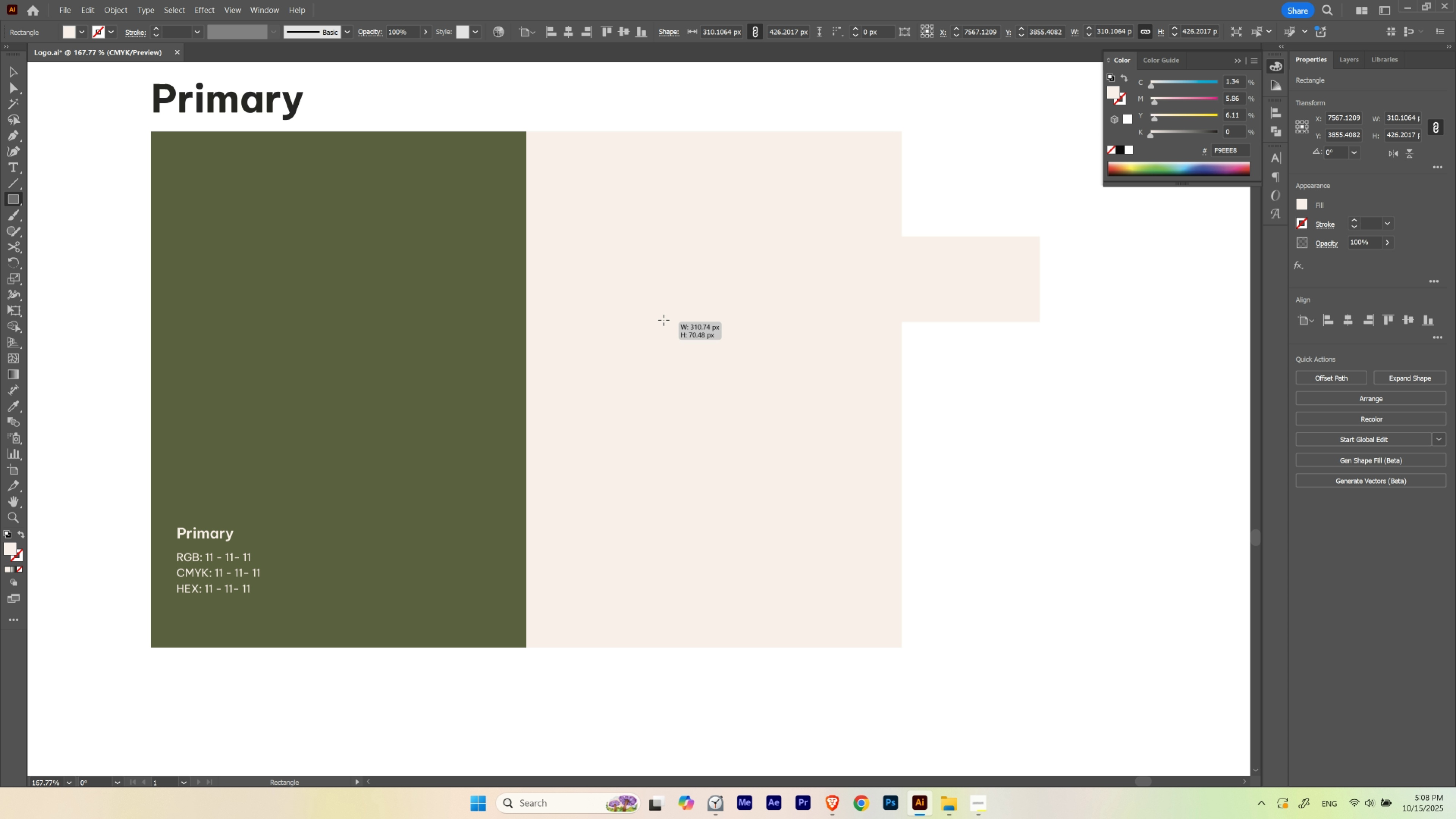 
hold_key(key=ControlLeft, duration=0.97)
left_click([838, 411])
 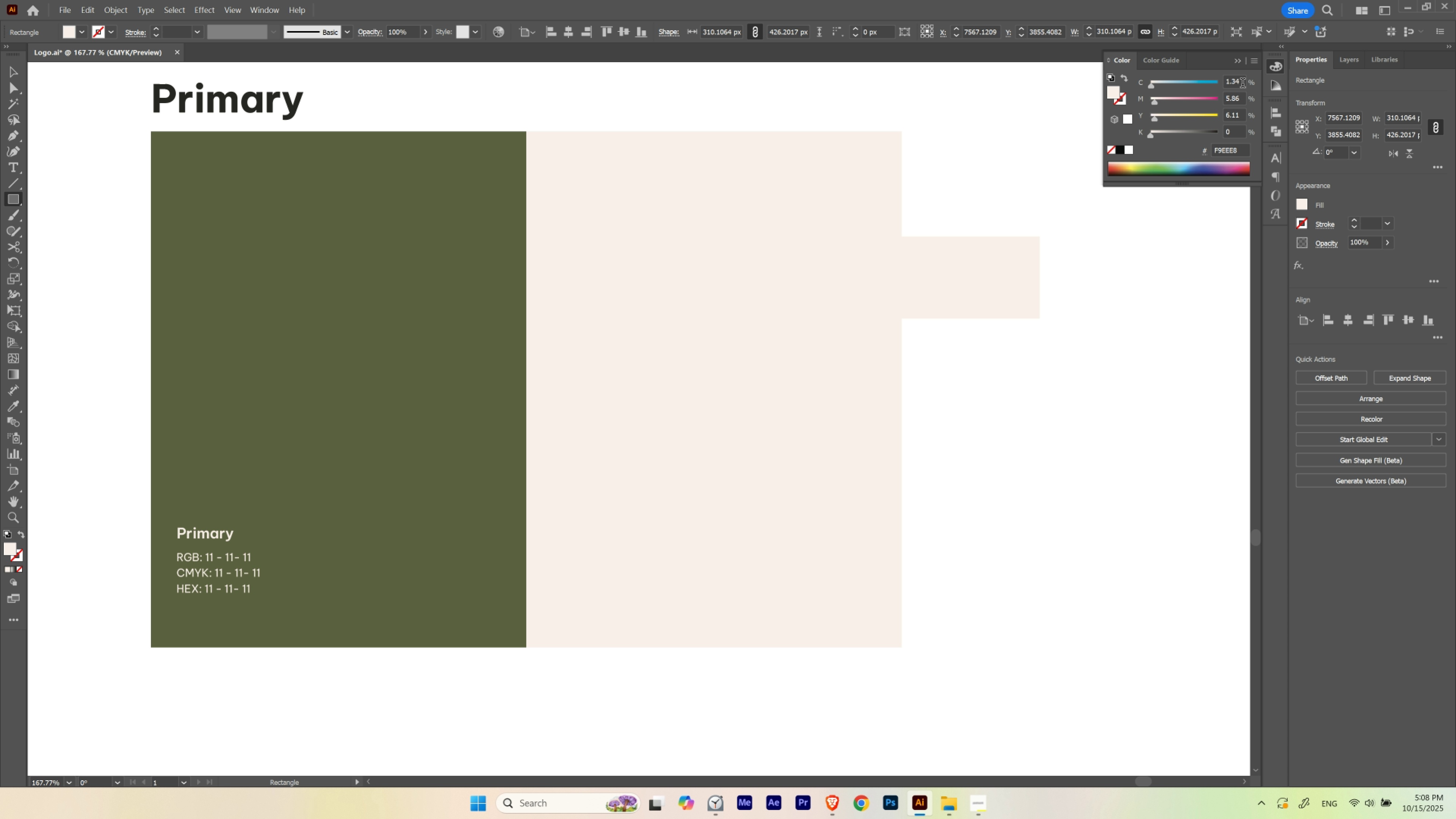 
scroll: coordinate [1242, 84], scroll_direction: down, amount: 1.0
 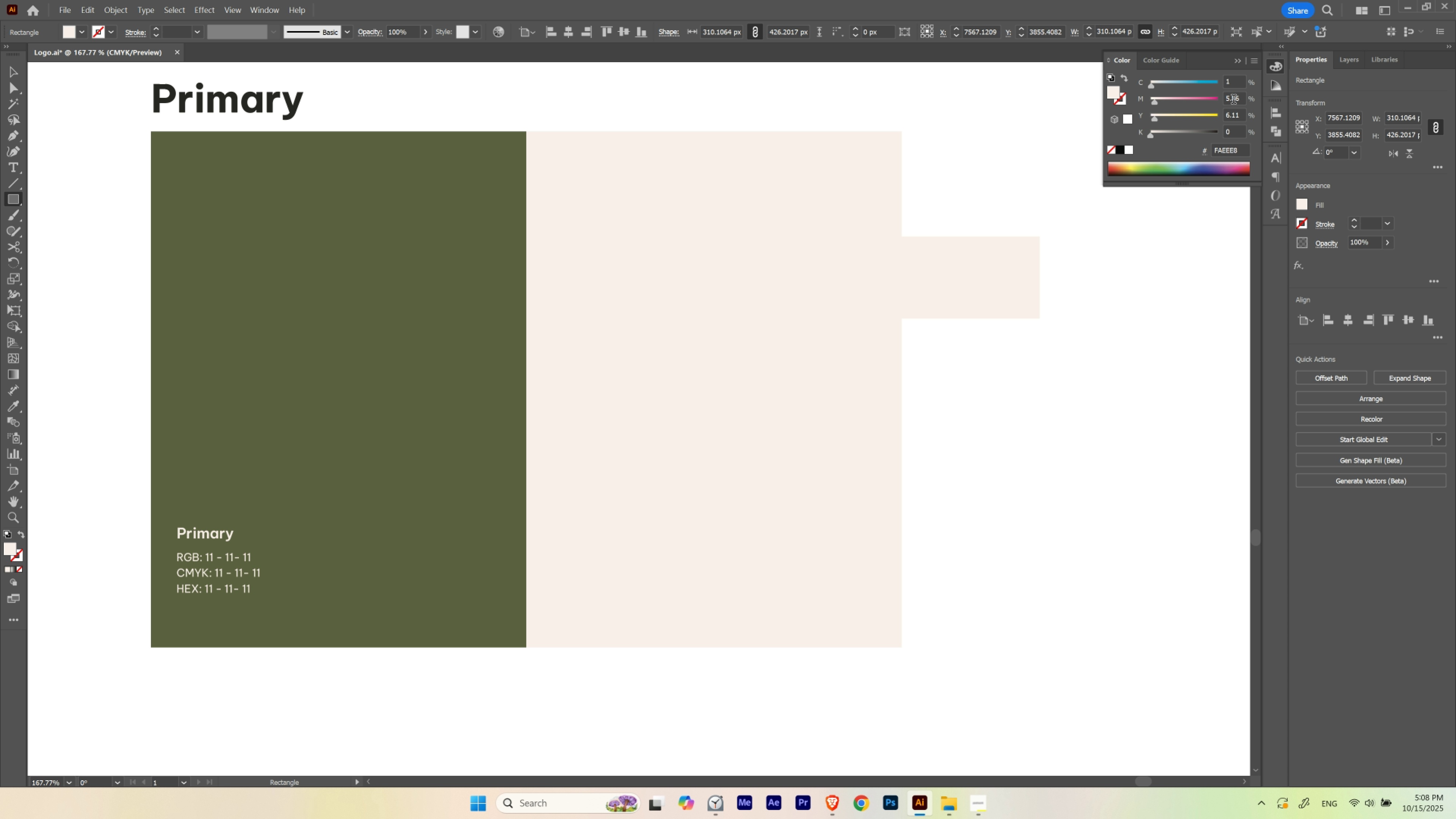 
scroll: coordinate [1233, 100], scroll_direction: up, amount: 1.0
 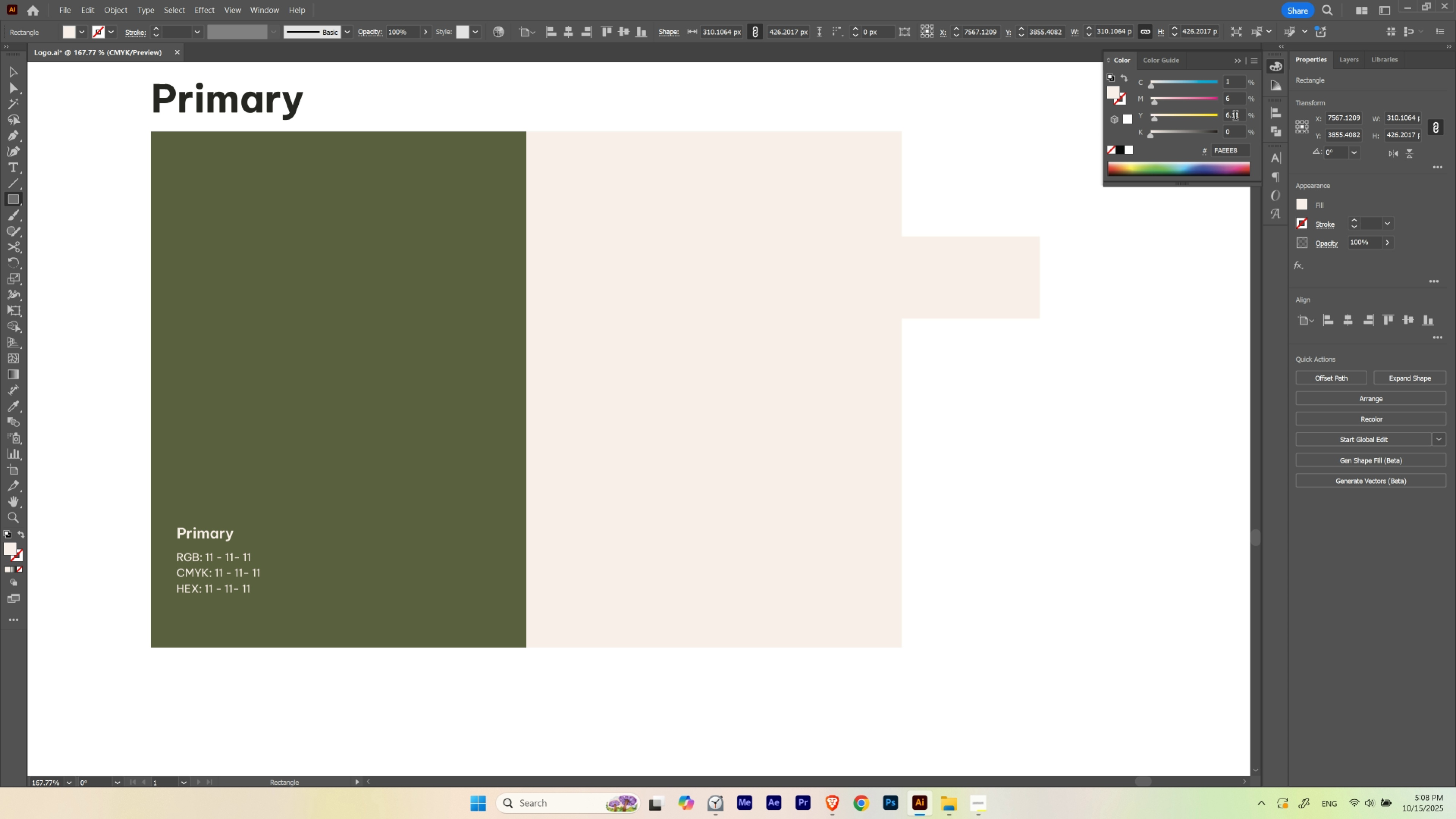 
scroll: coordinate [1235, 117], scroll_direction: down, amount: 1.0
 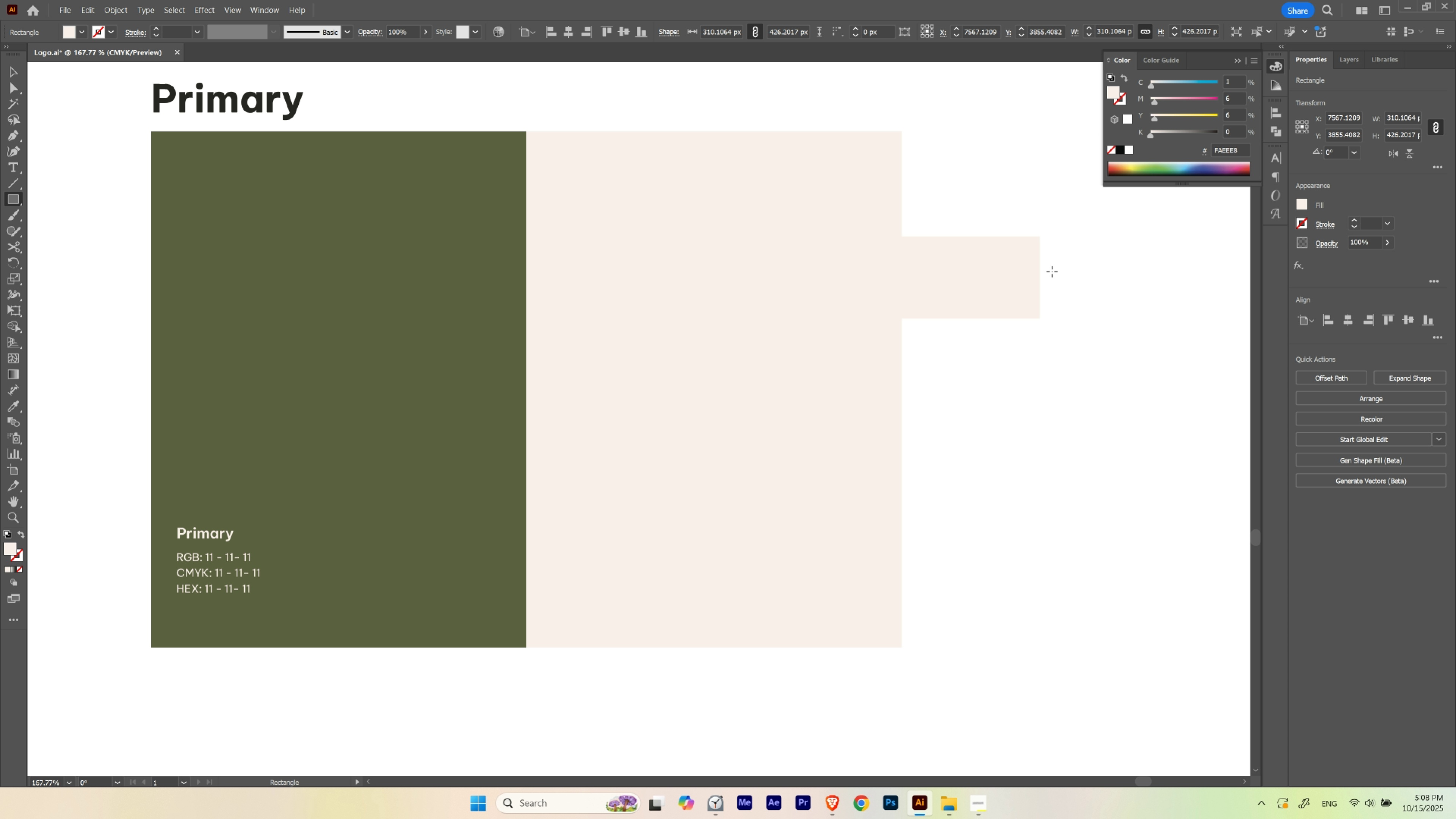 
hold_key(key=ControlLeft, duration=1.5)
 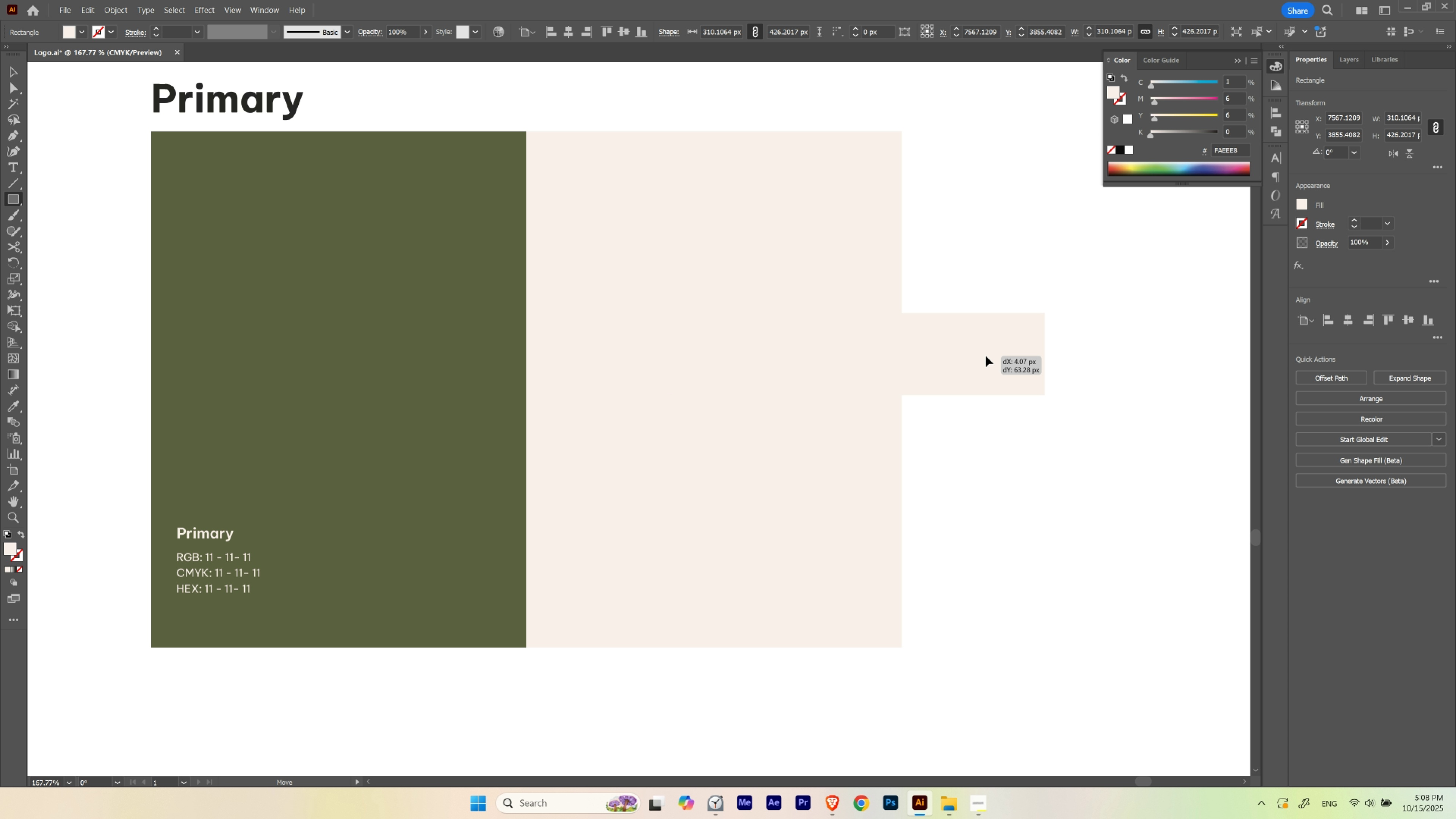 
hold_key(key=ControlLeft, duration=1.51)
 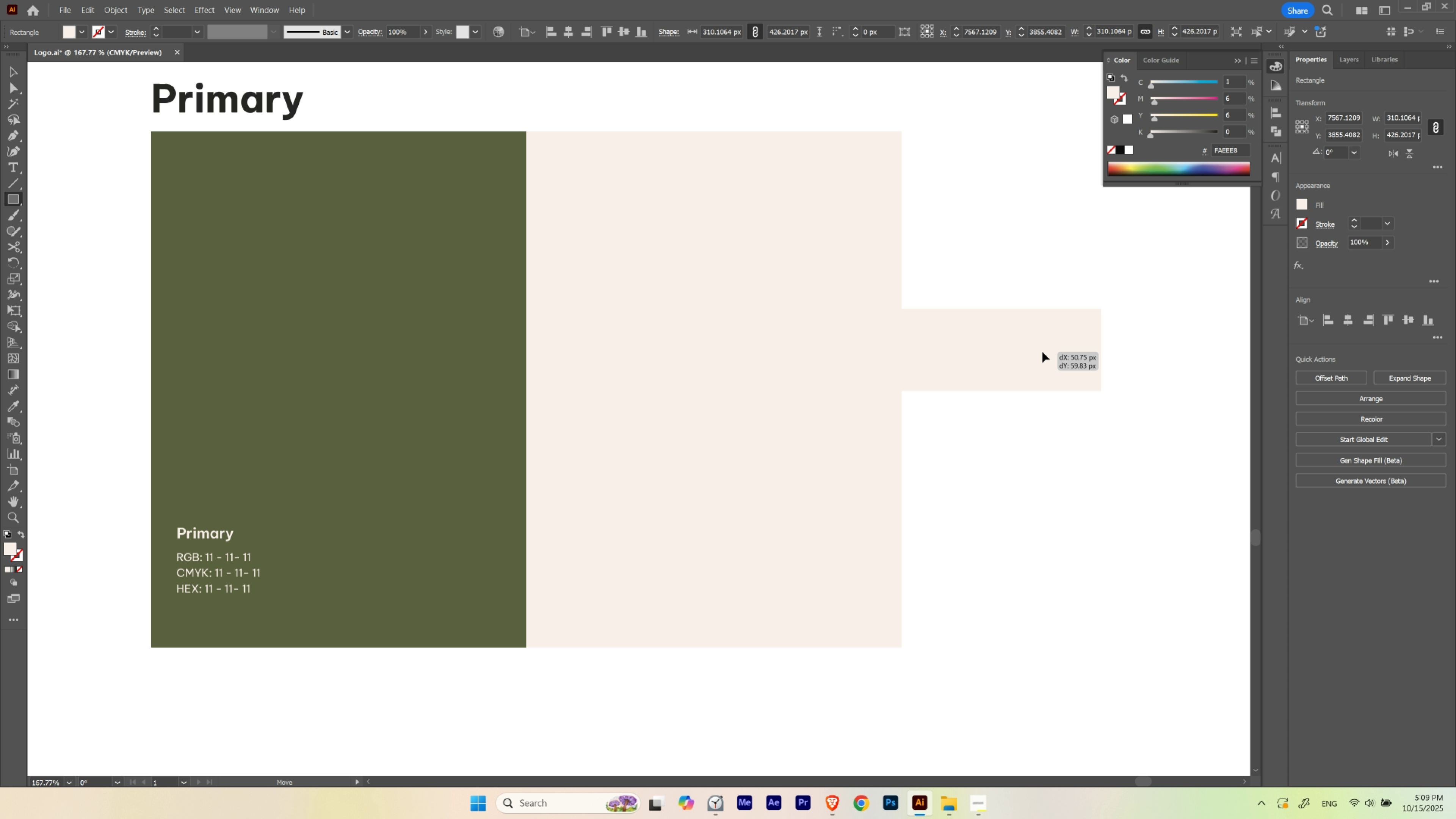 
hold_key(key=ControlLeft, duration=1.39)
 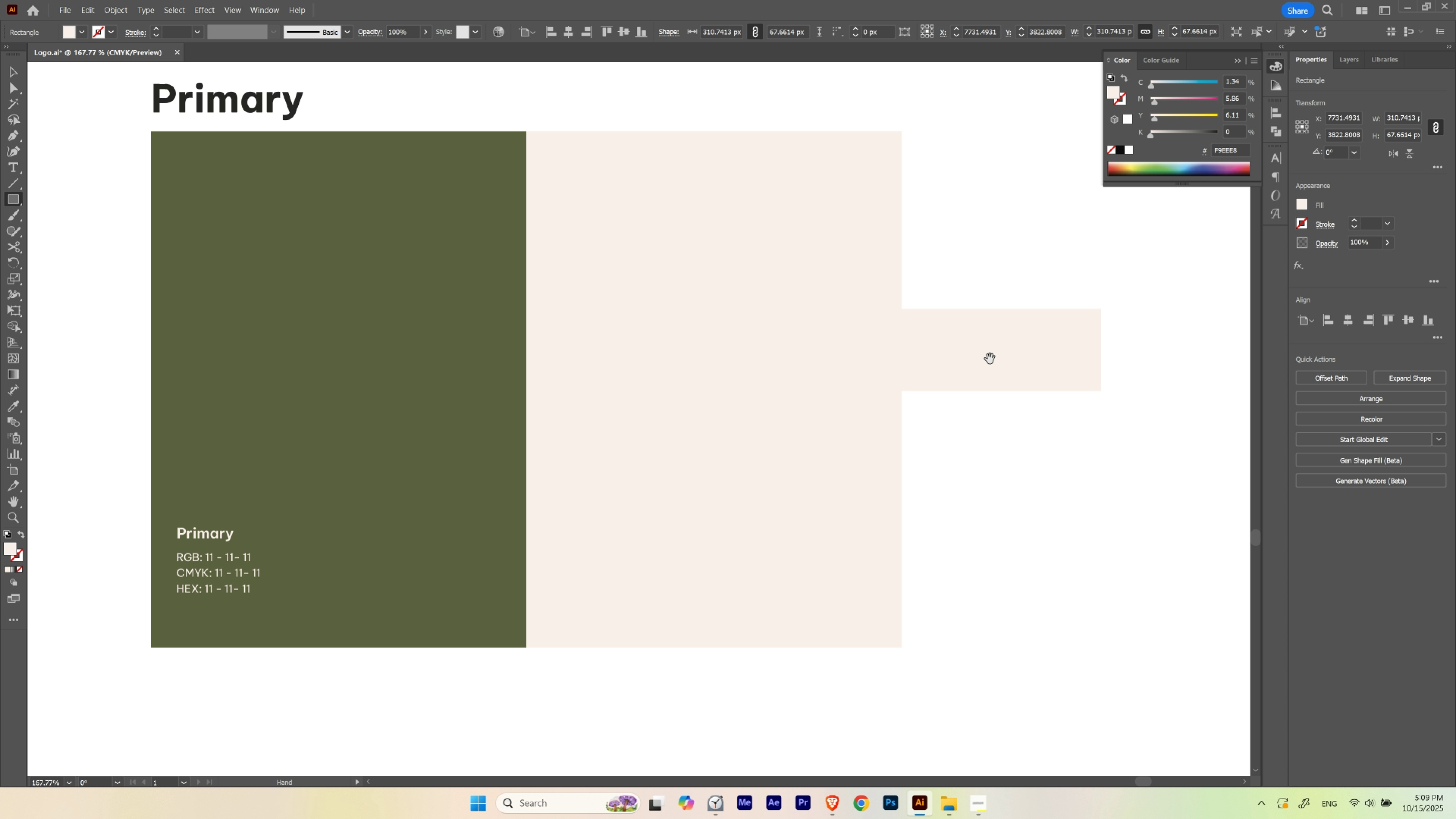 
hold_key(key=Space, duration=0.44)
 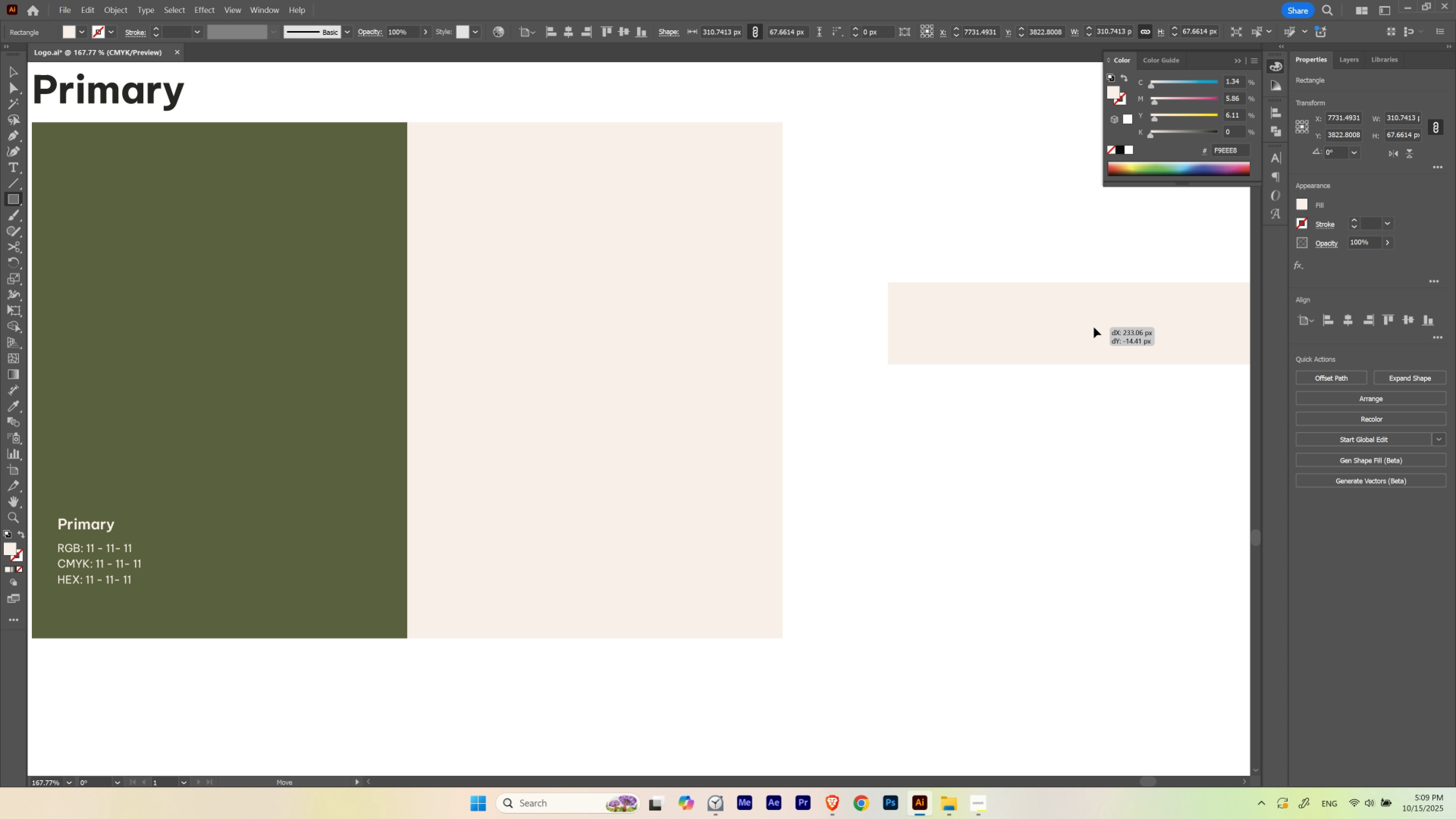 
hold_key(key=ControlLeft, duration=1.37)
left_click([672, 340])
 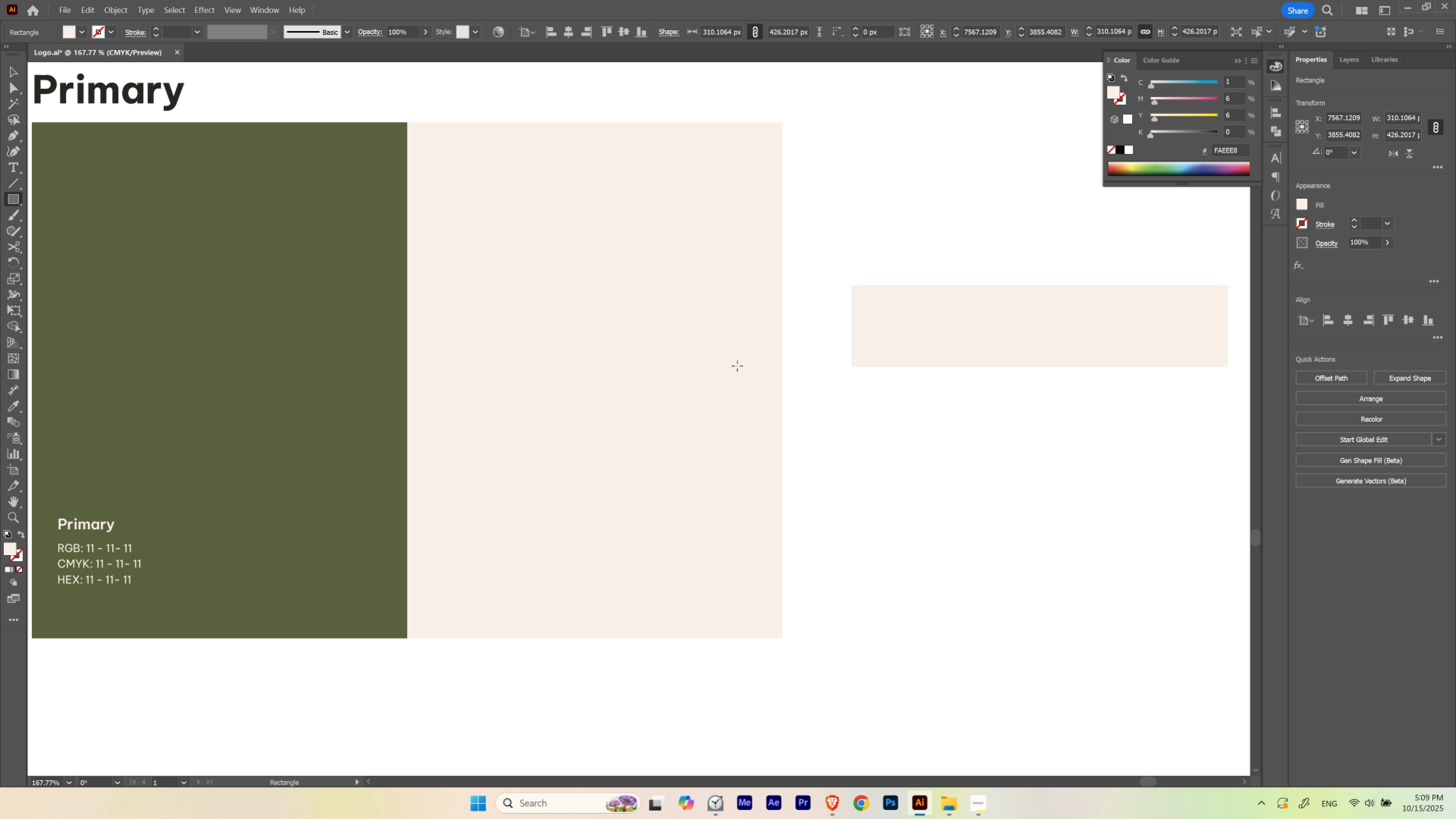 
key(I)
 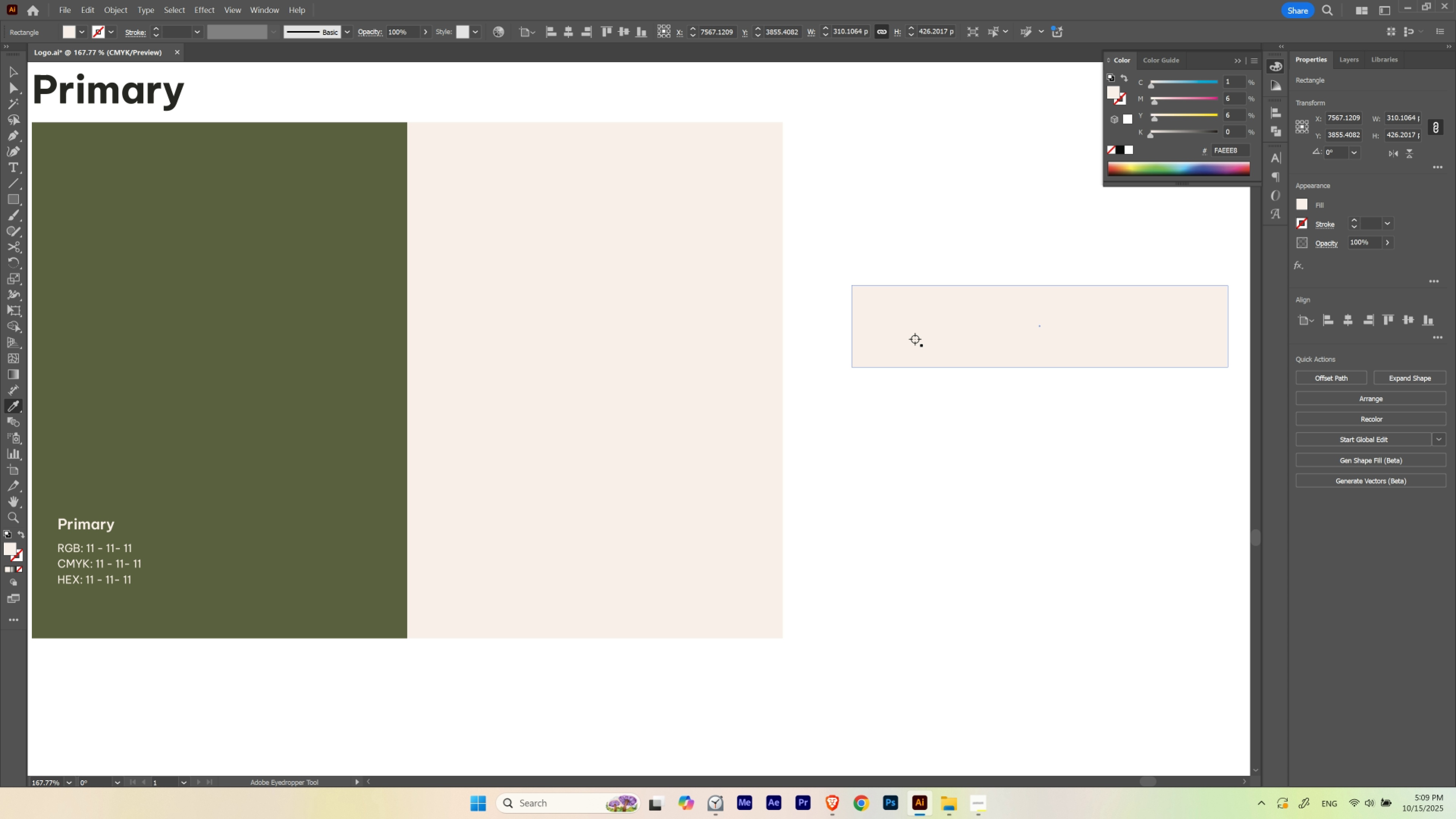 
left_click([915, 339])
 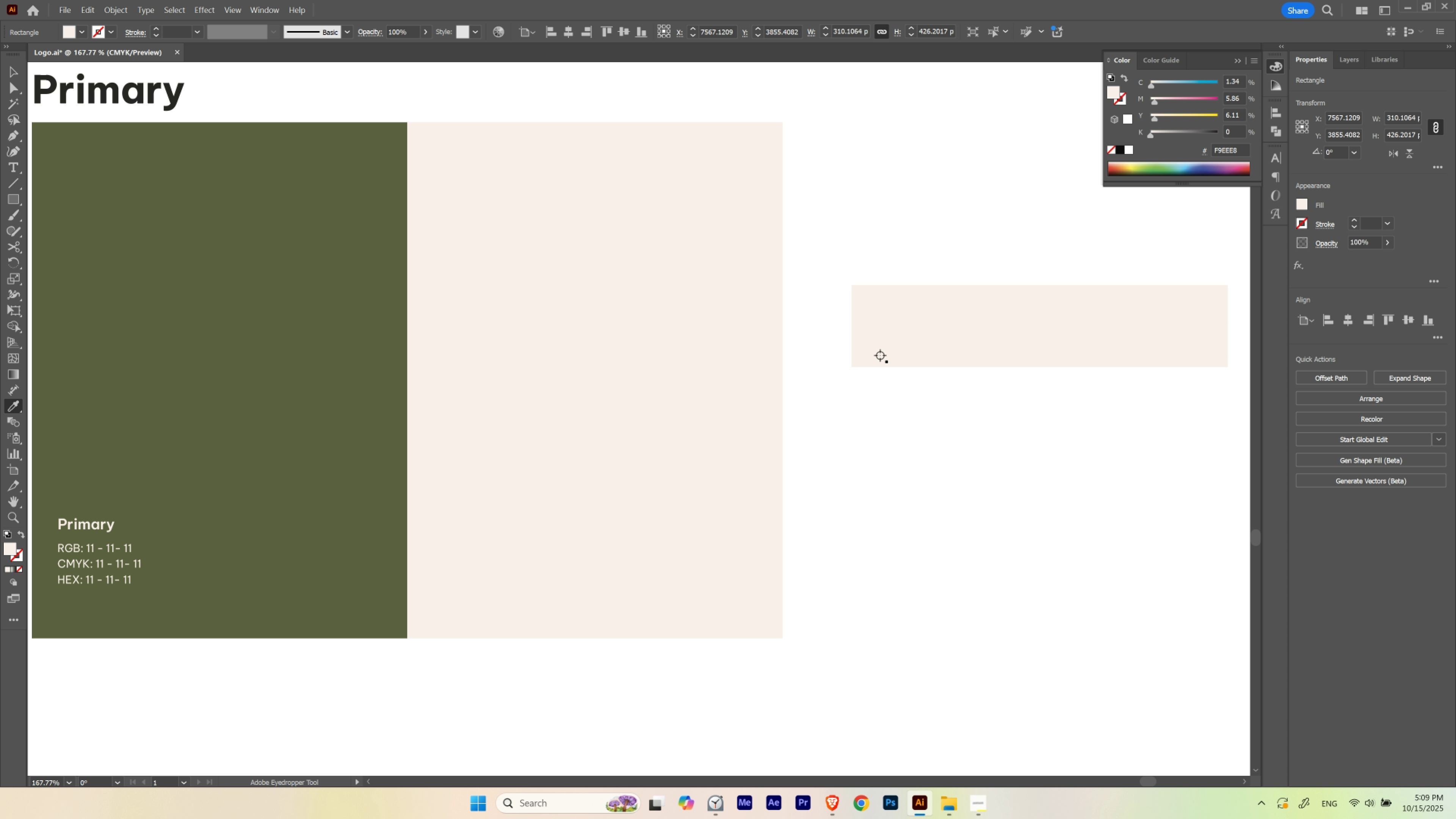 
hold_key(key=Space, duration=0.53)
 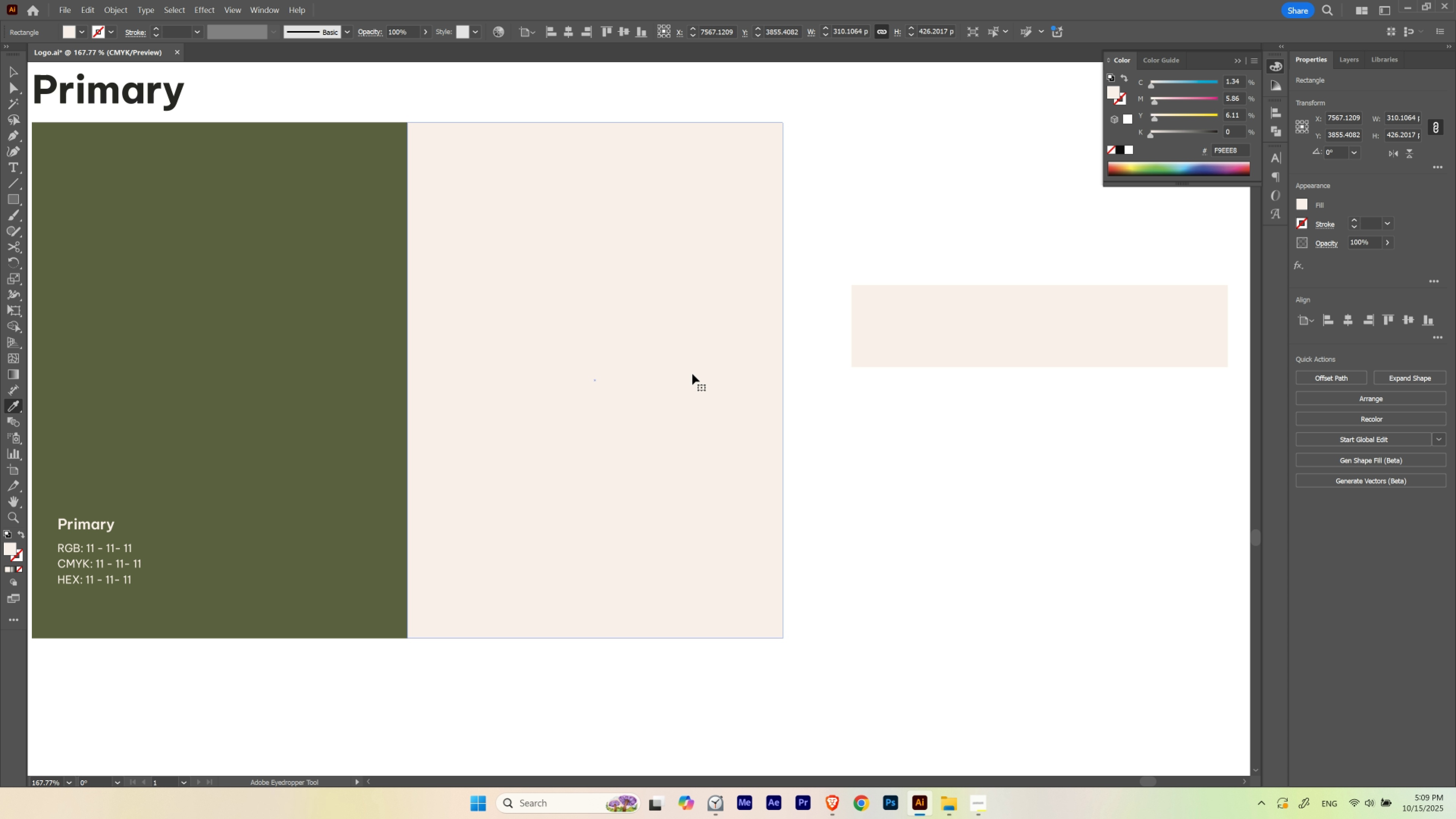 
hold_key(key=ControlLeft, duration=0.45)
left_click([675, 374])
 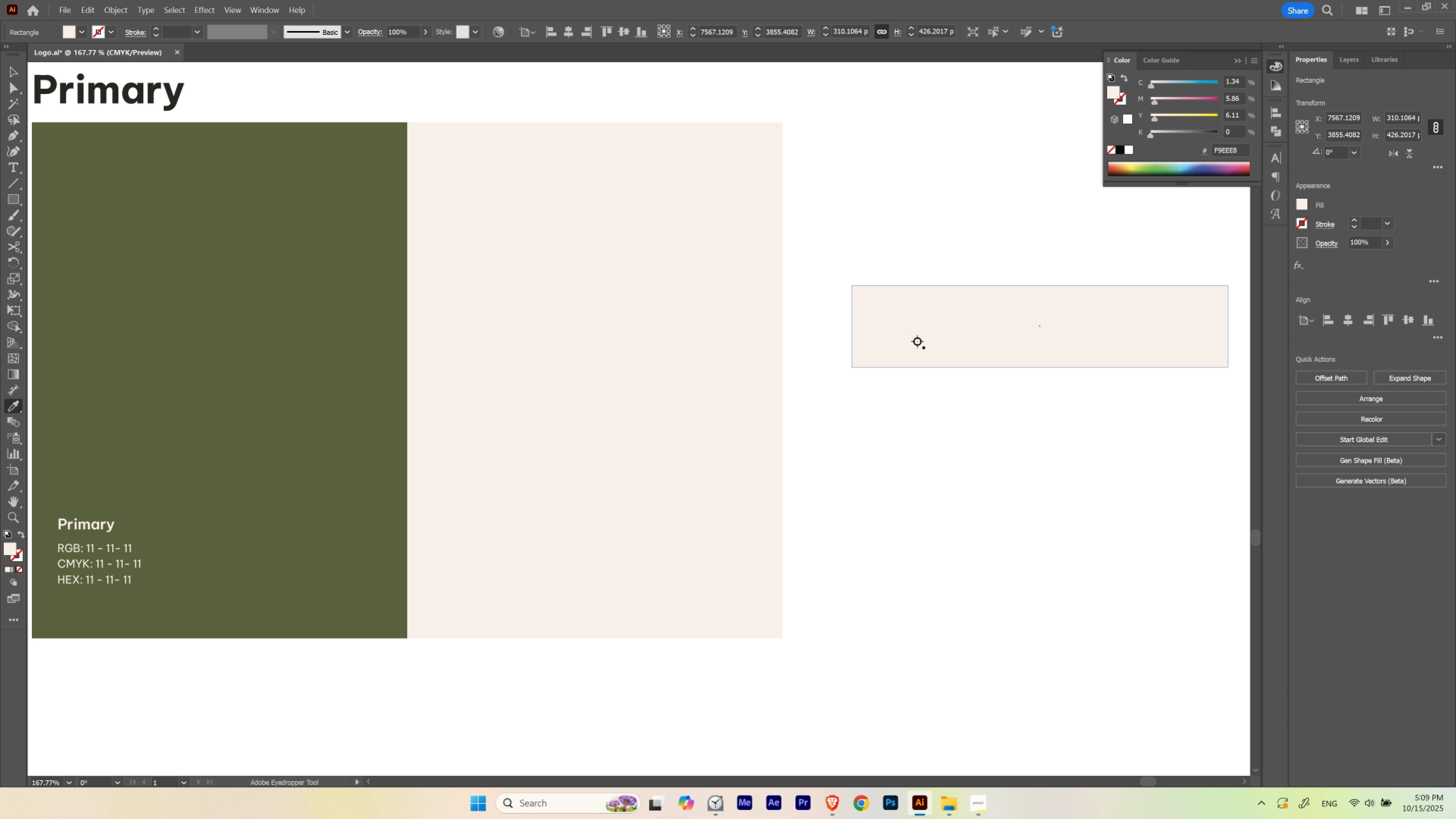 
left_click([917, 341])
 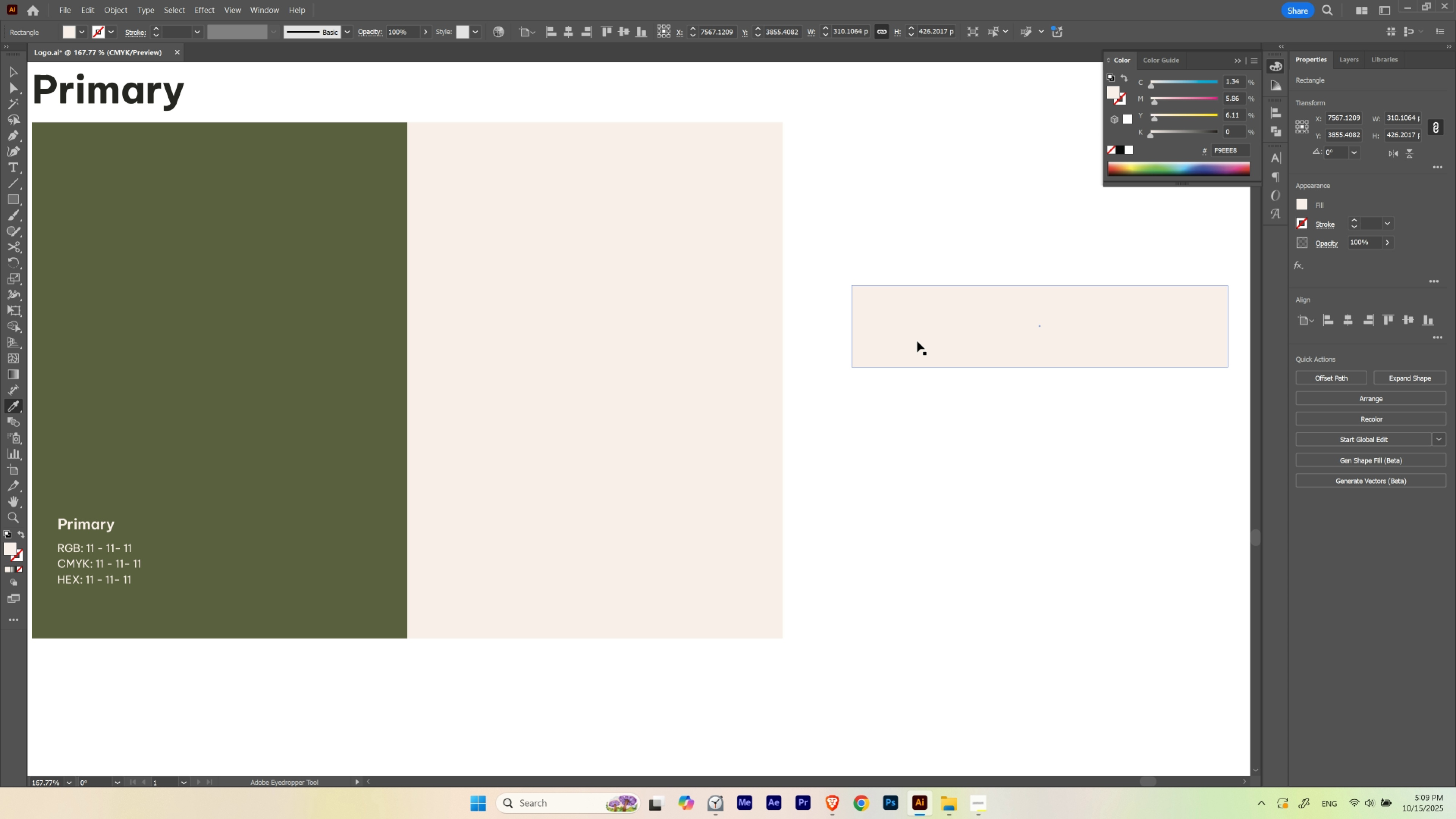 
key(Control+Z)
 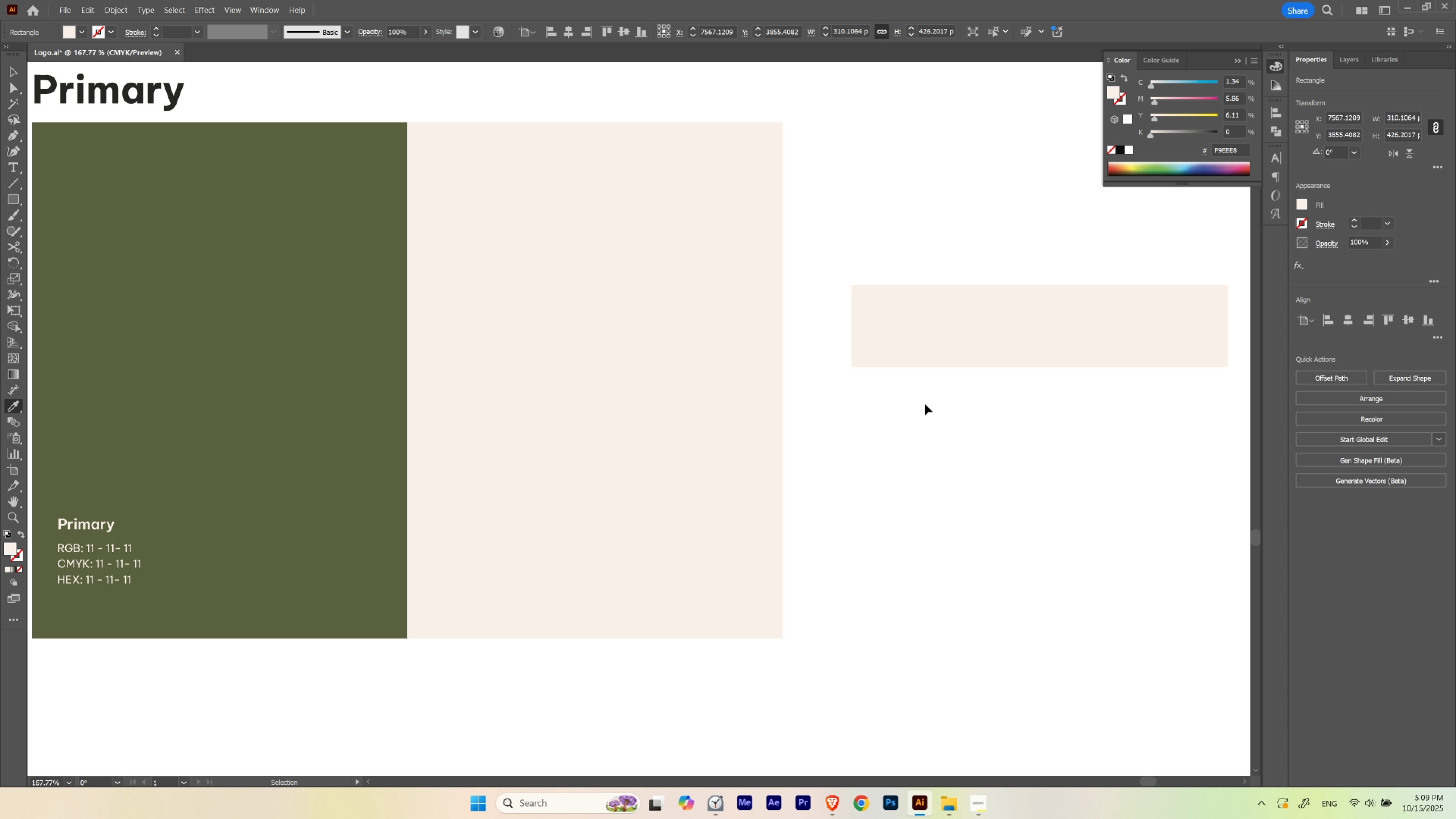 
key(Control+Z)
 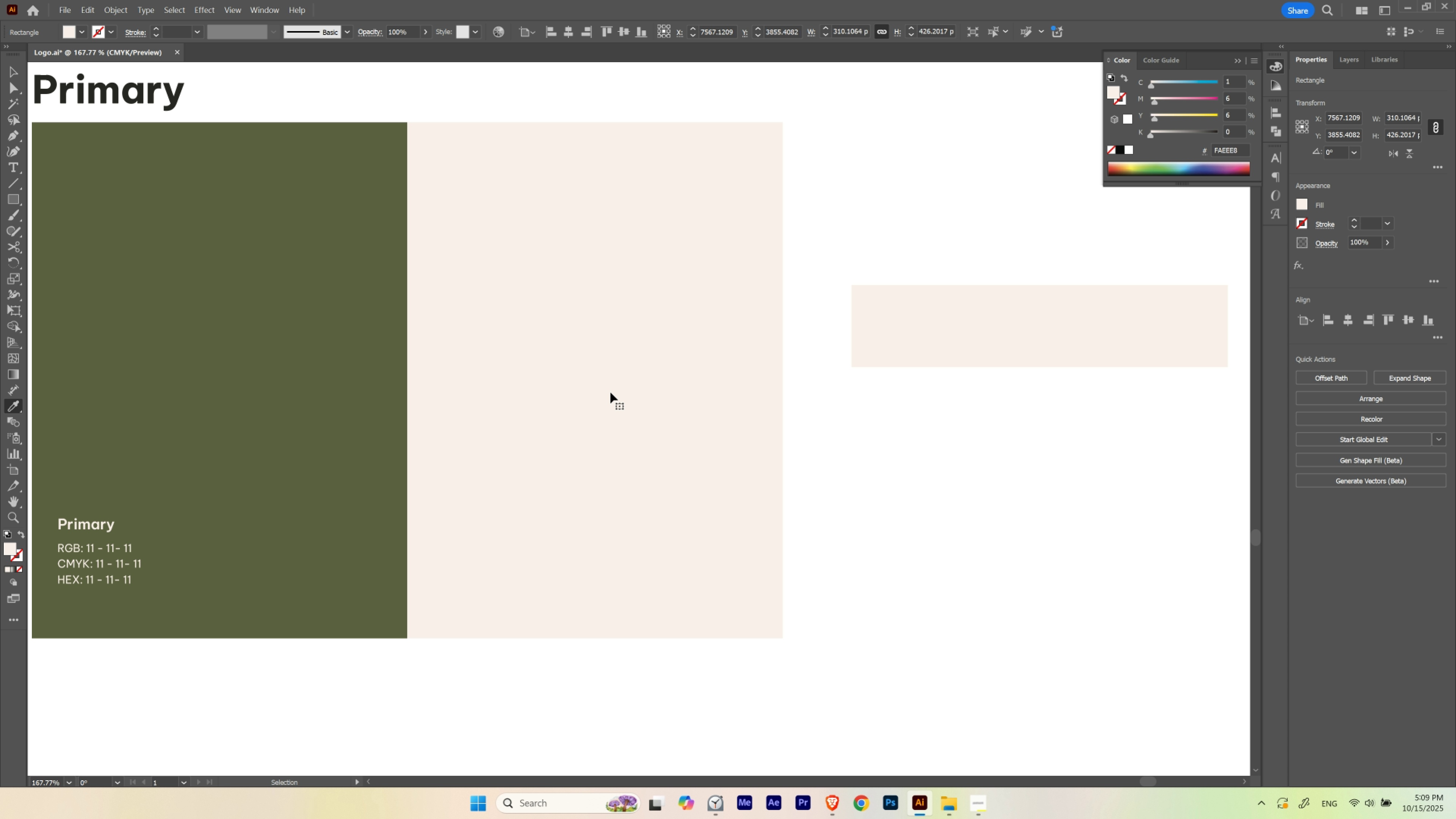 
left_click([610, 392])
 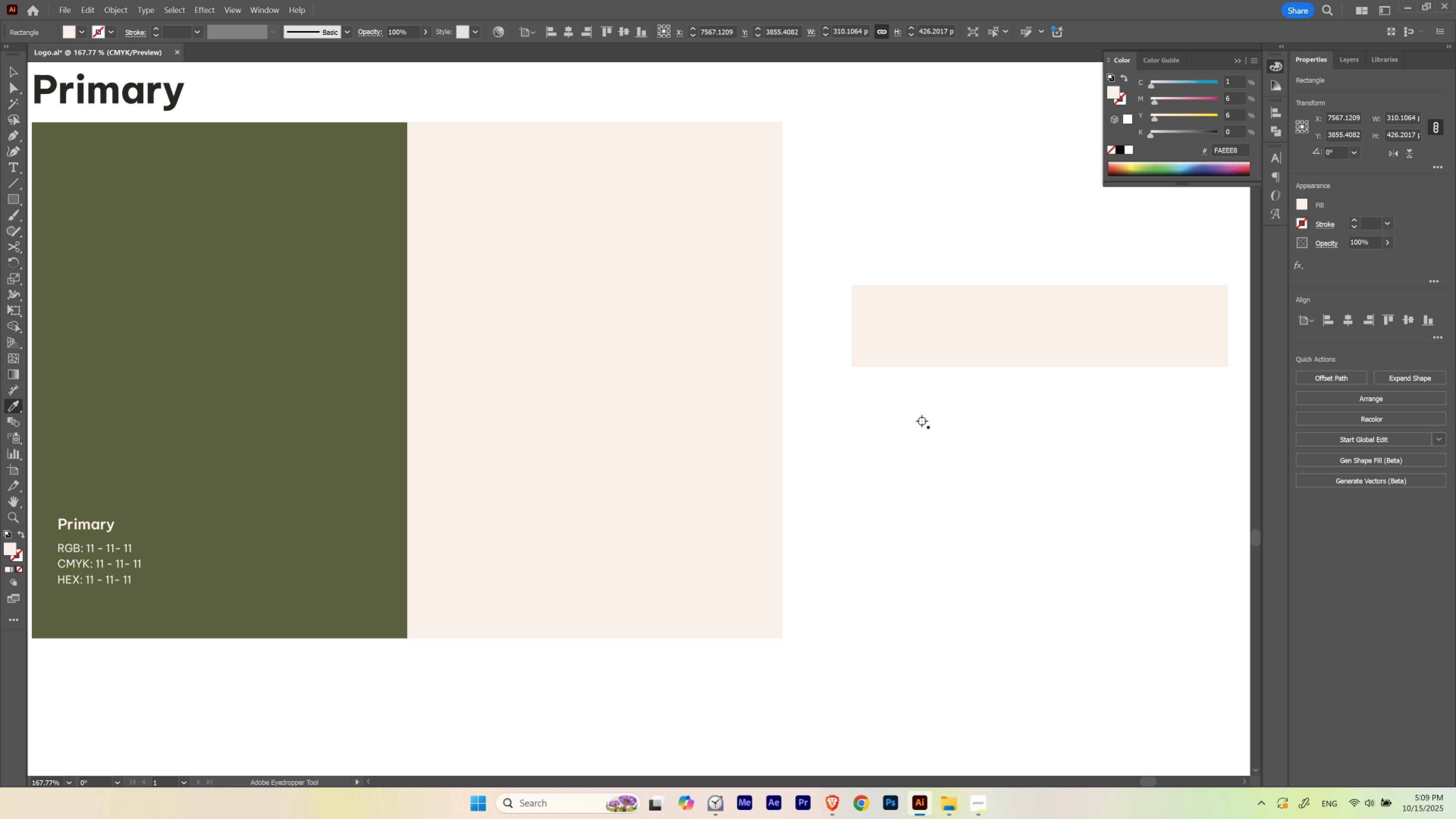 
key(Control+ControlLeft)
 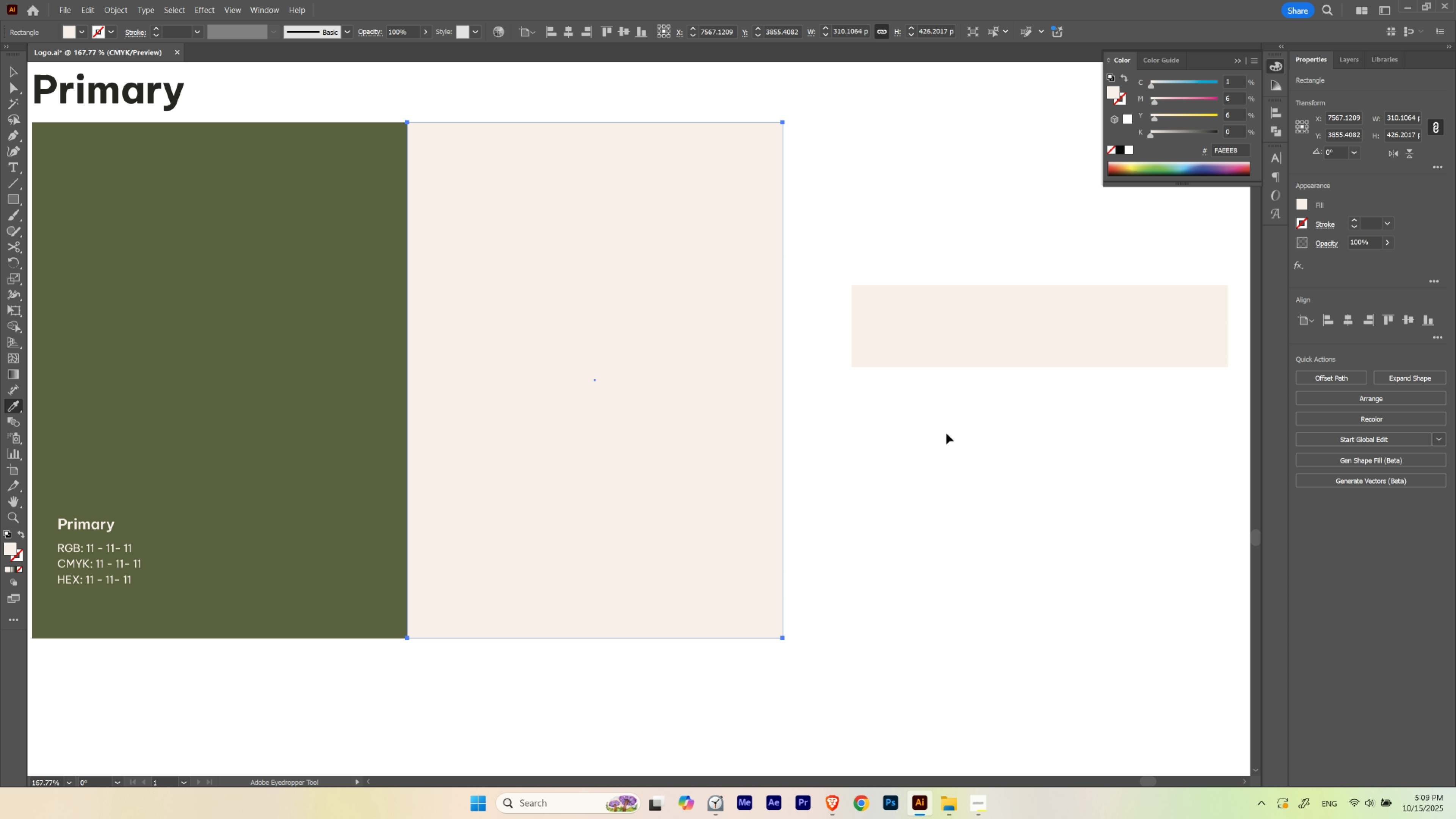 
key(Control+H)
 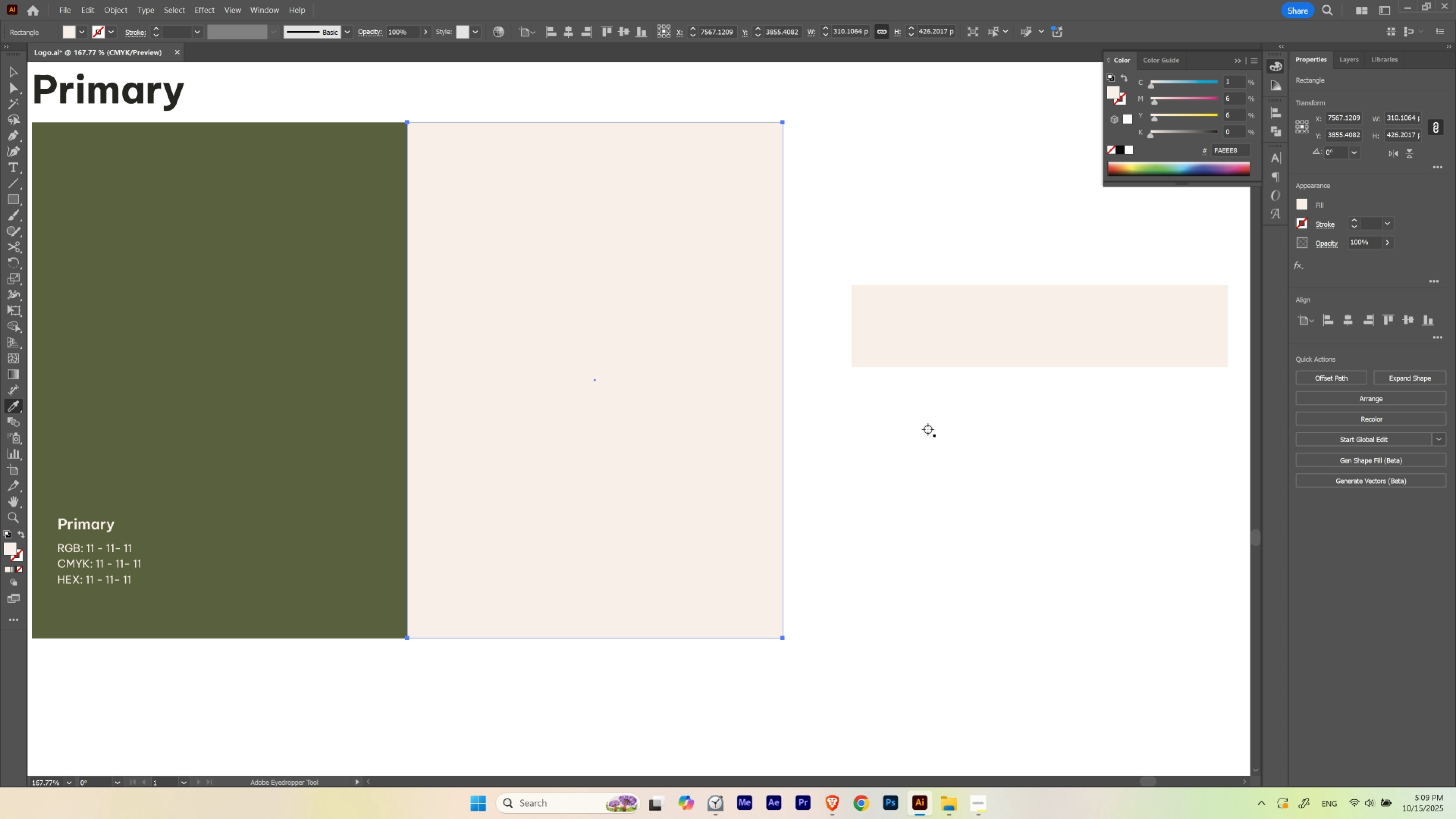 
hold_key(key=Space, duration=1.19)
 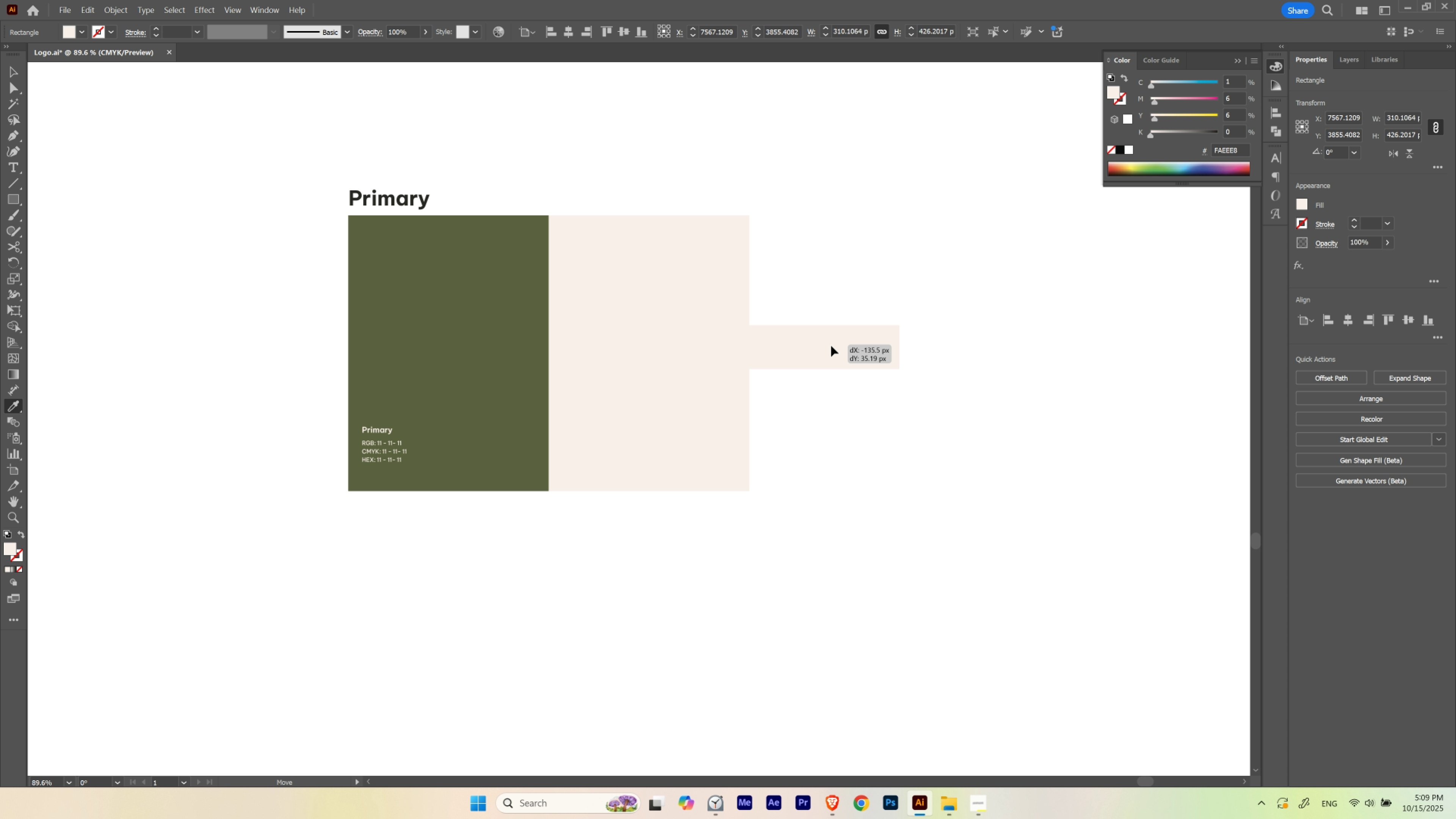 
hold_key(key=ControlLeft, duration=0.65)
 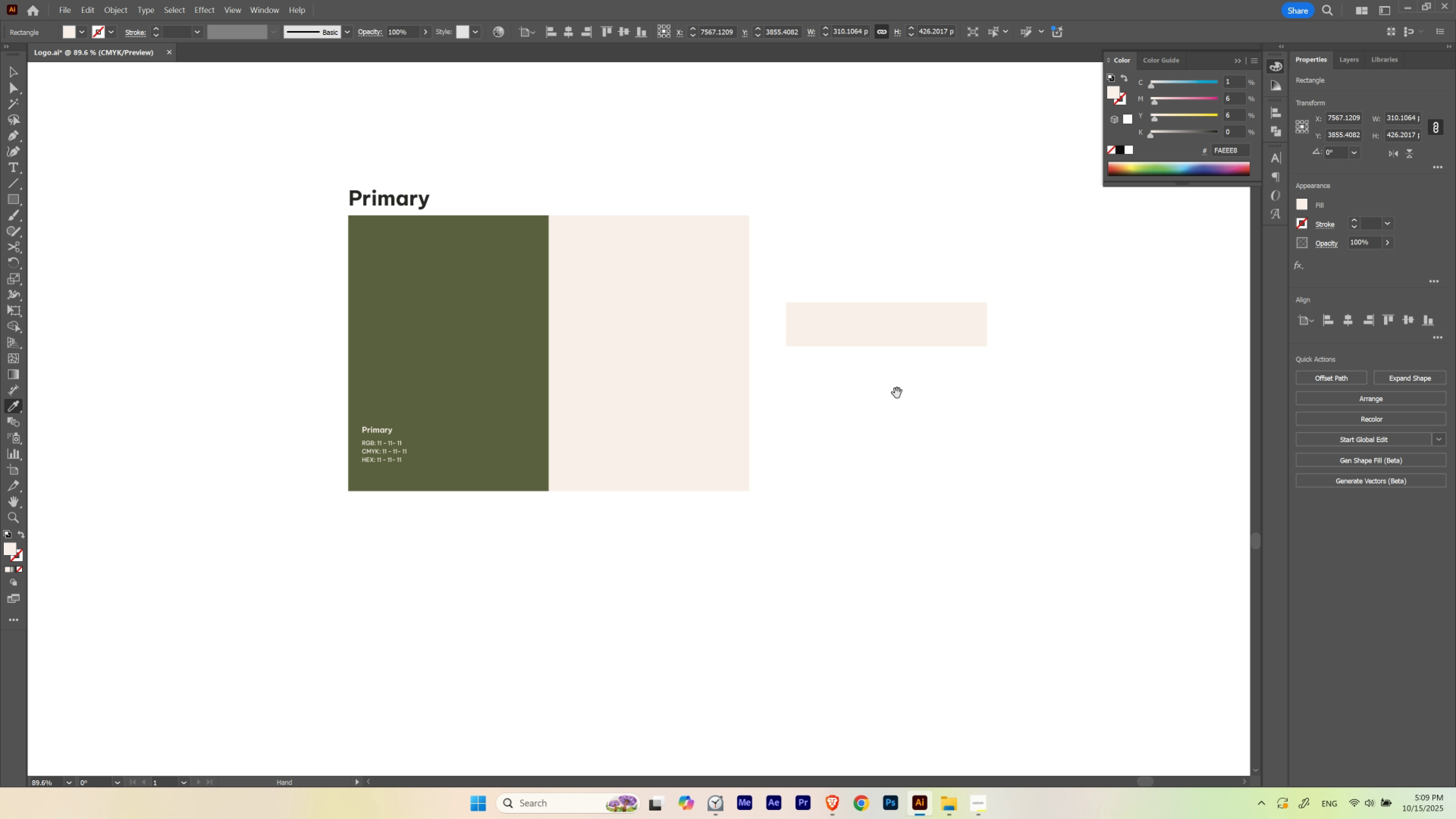 
hold_key(key=ControlLeft, duration=1.8)
 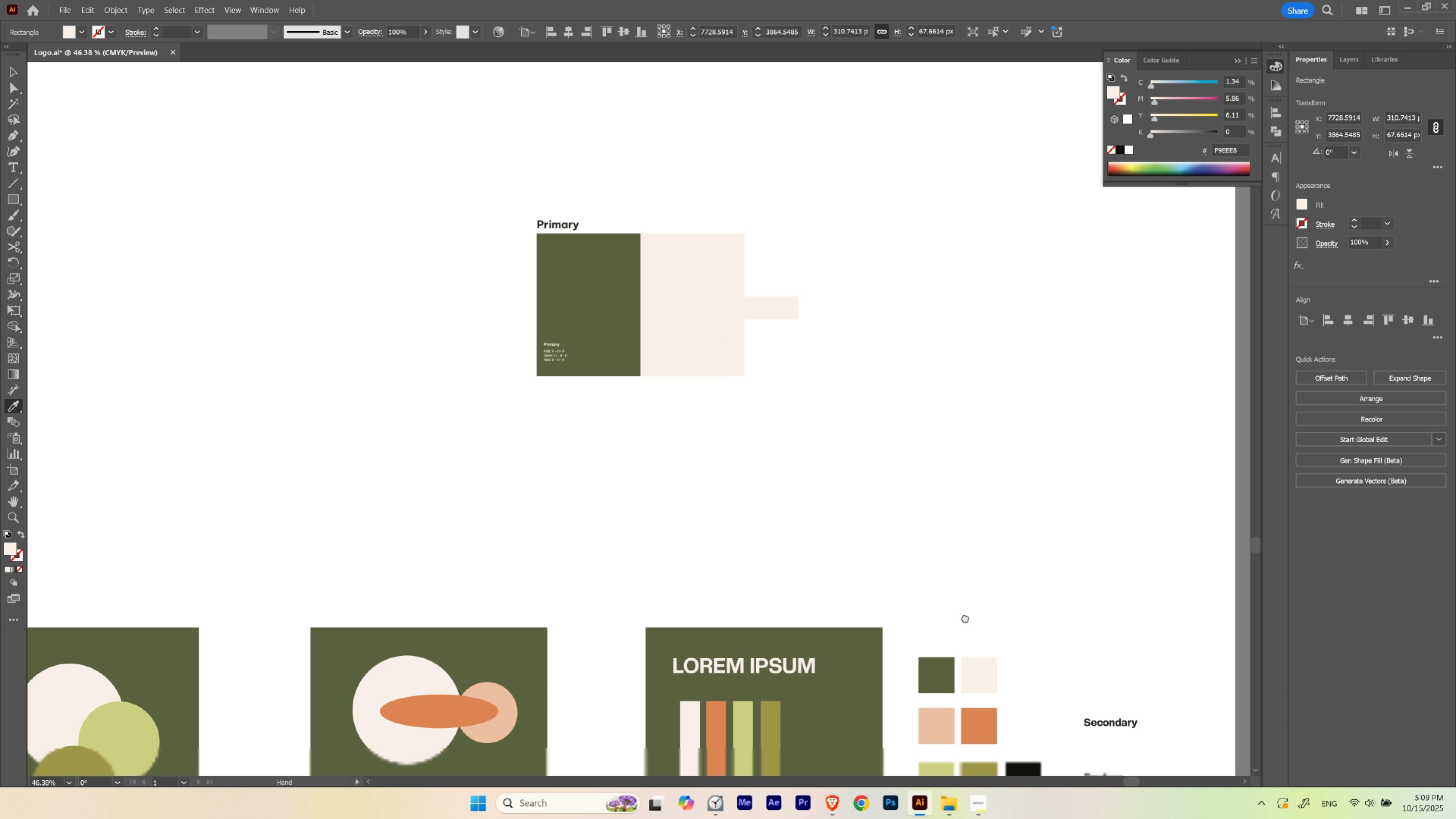 
hold_key(key=Space, duration=0.58)
 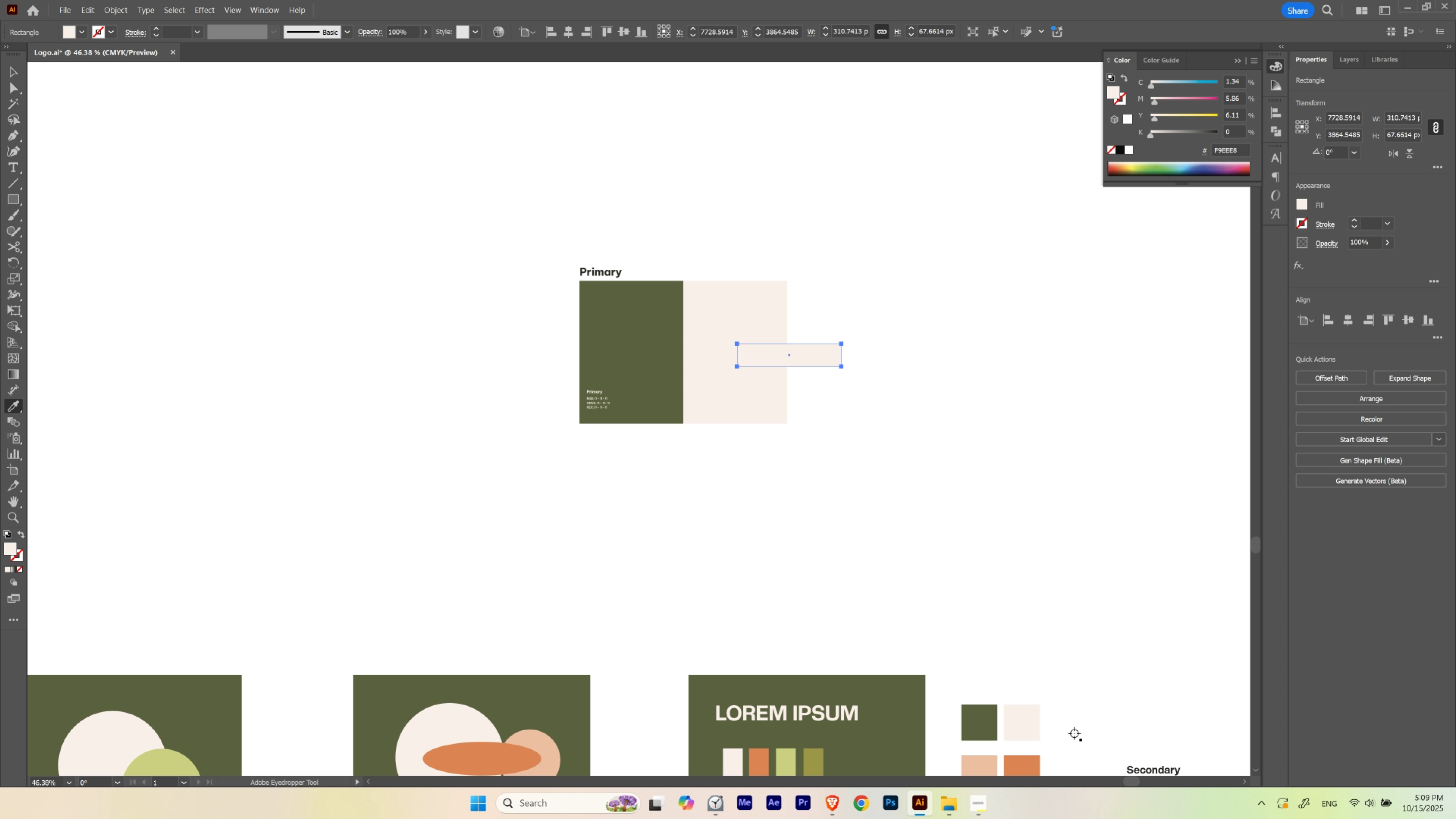 
hold_key(key=Space, duration=0.72)
 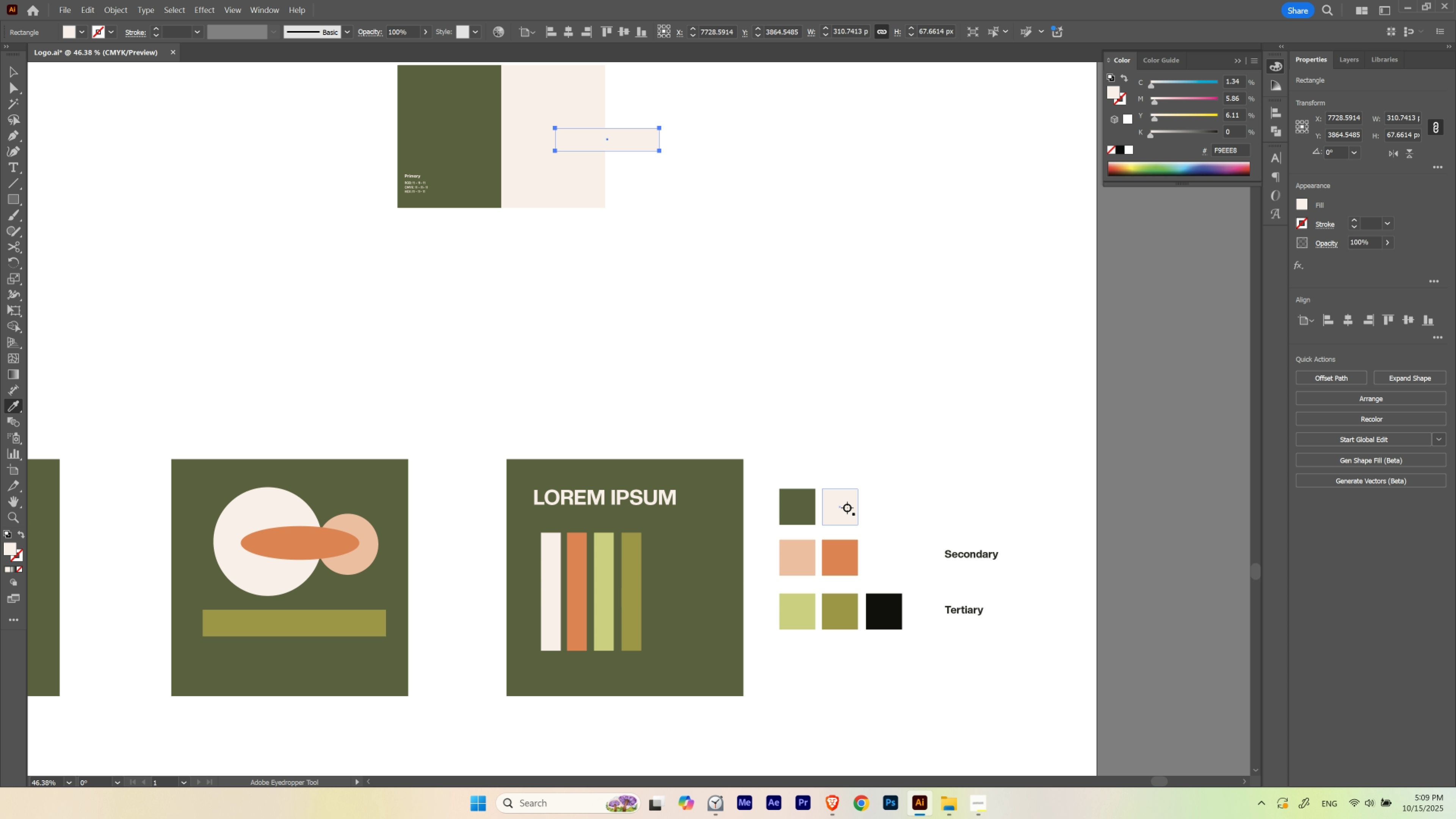 
left_click([847, 507])
 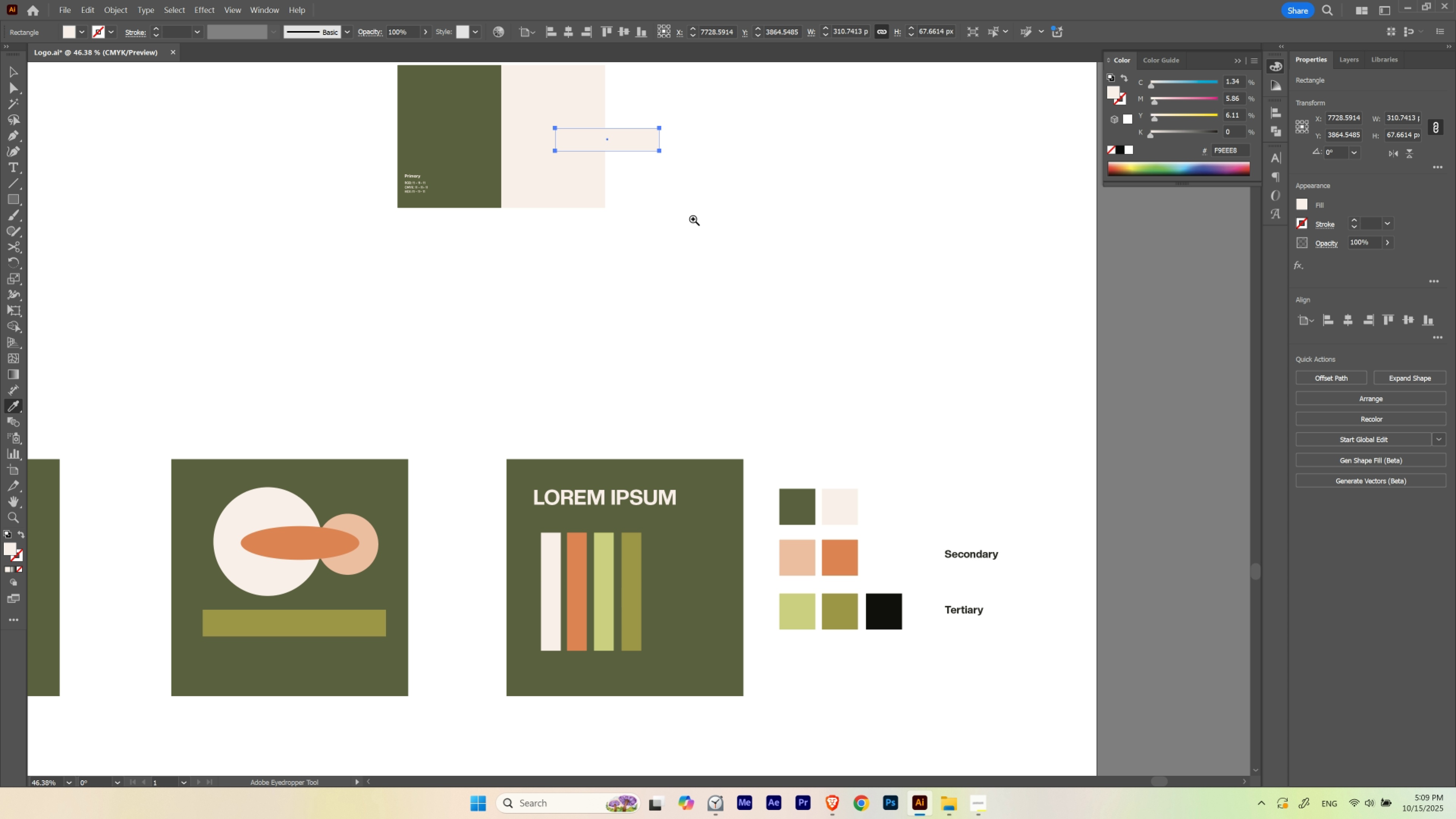 
hold_key(key=ControlLeft, duration=0.71)
 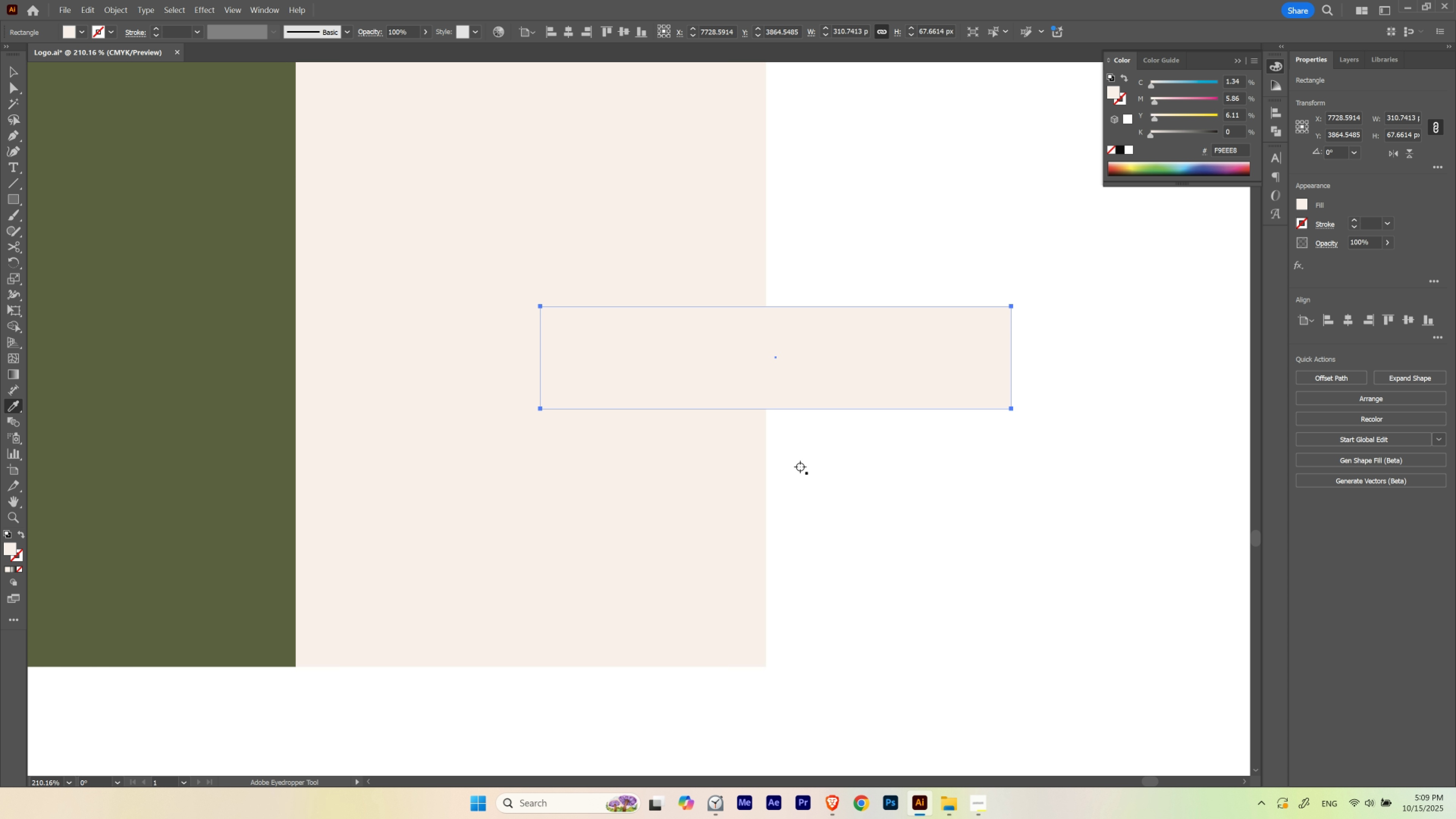 
hold_key(key=Space, duration=1.16)
 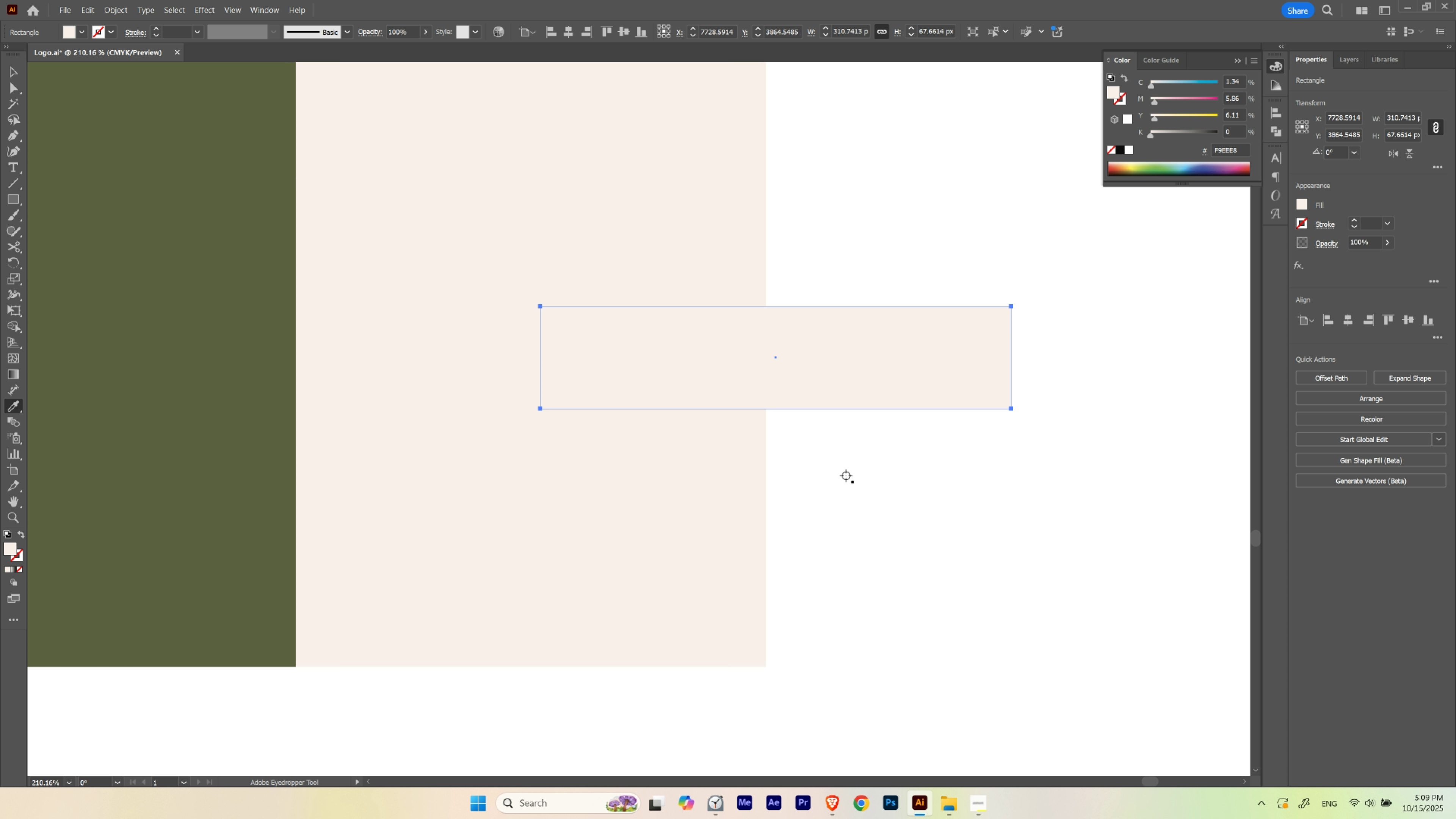 
key(Control+ControlLeft)
 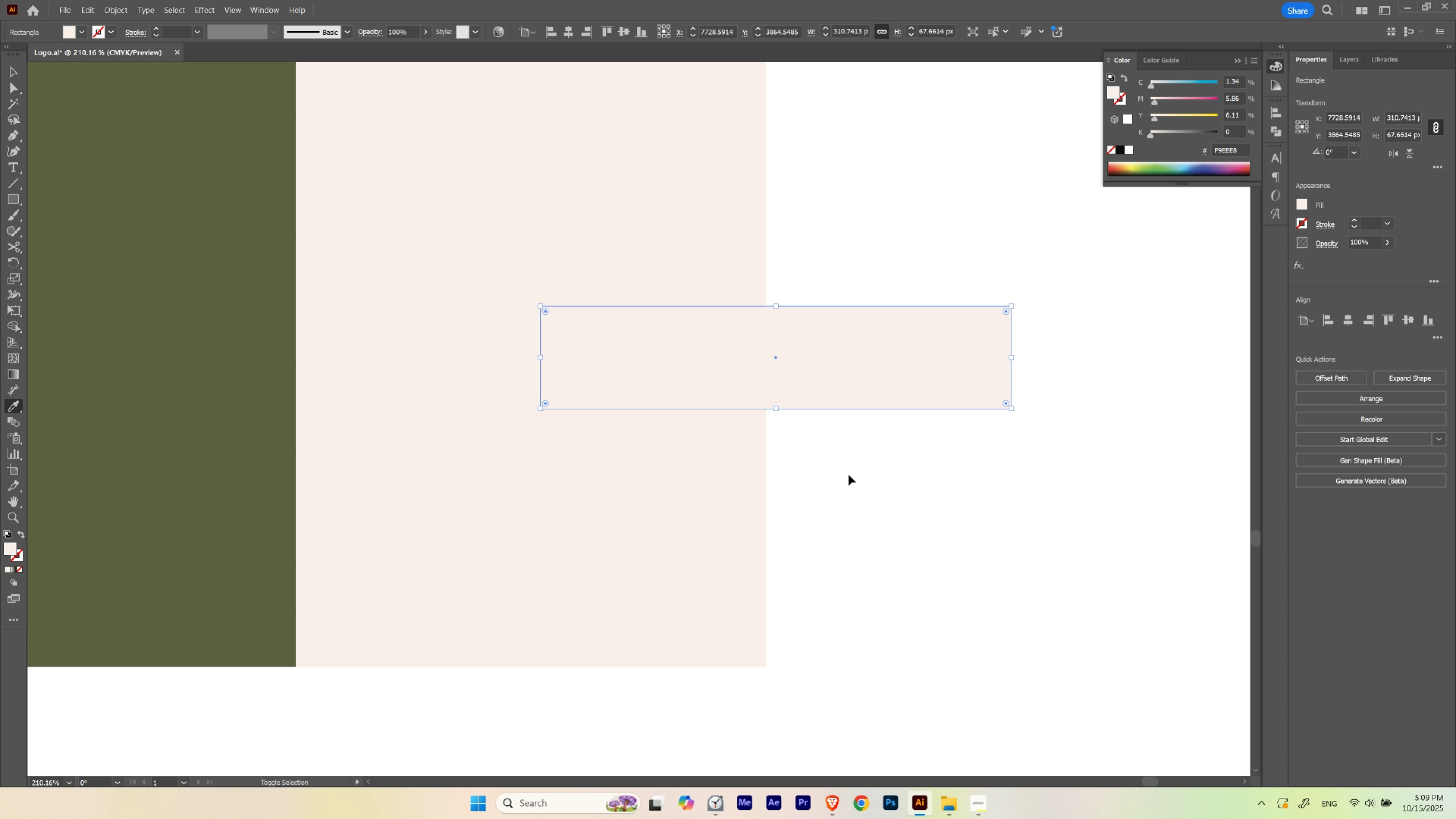 
key(Control+Shift+ShiftLeft)
 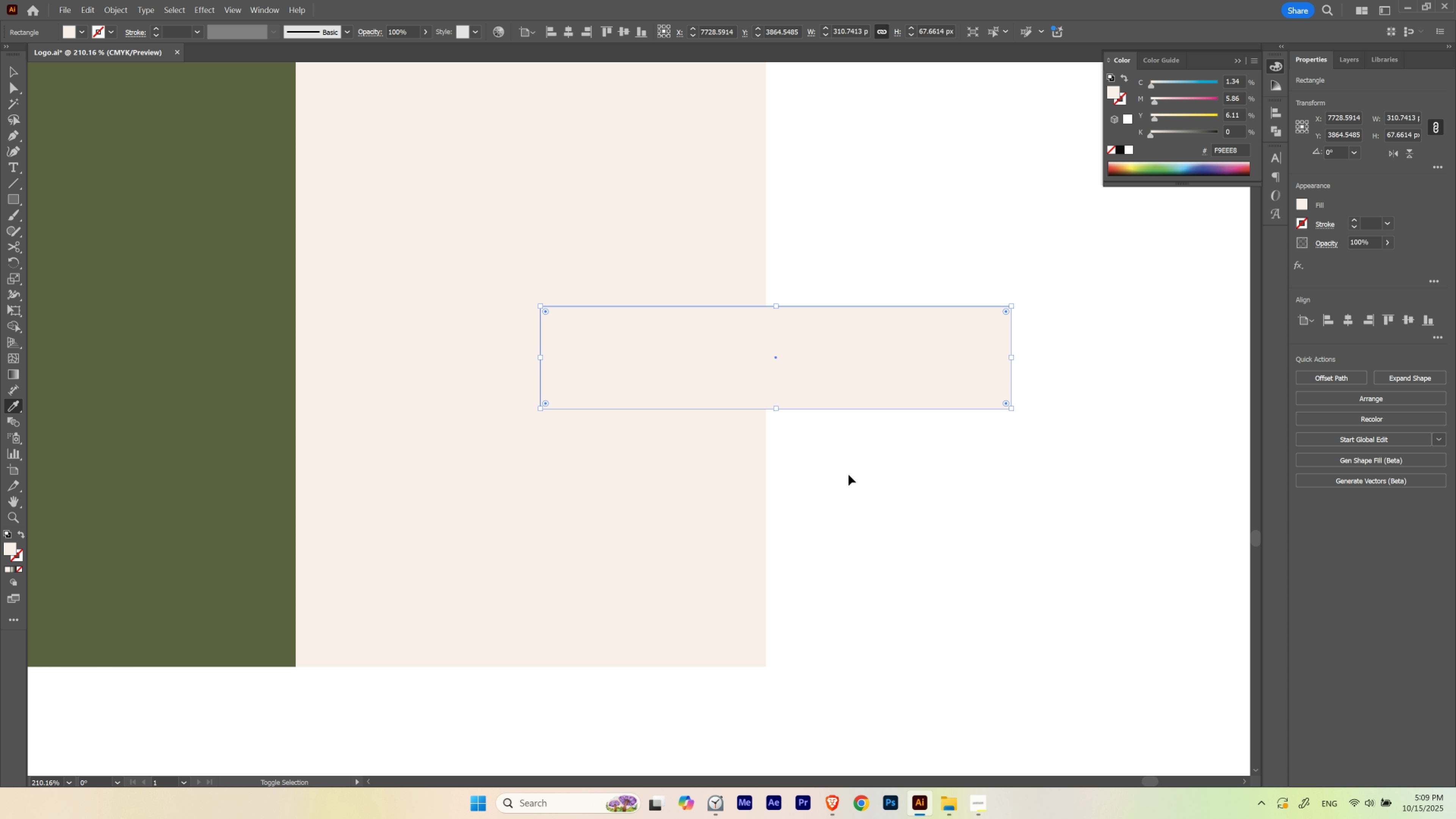 
key(Control+Shift+B)
 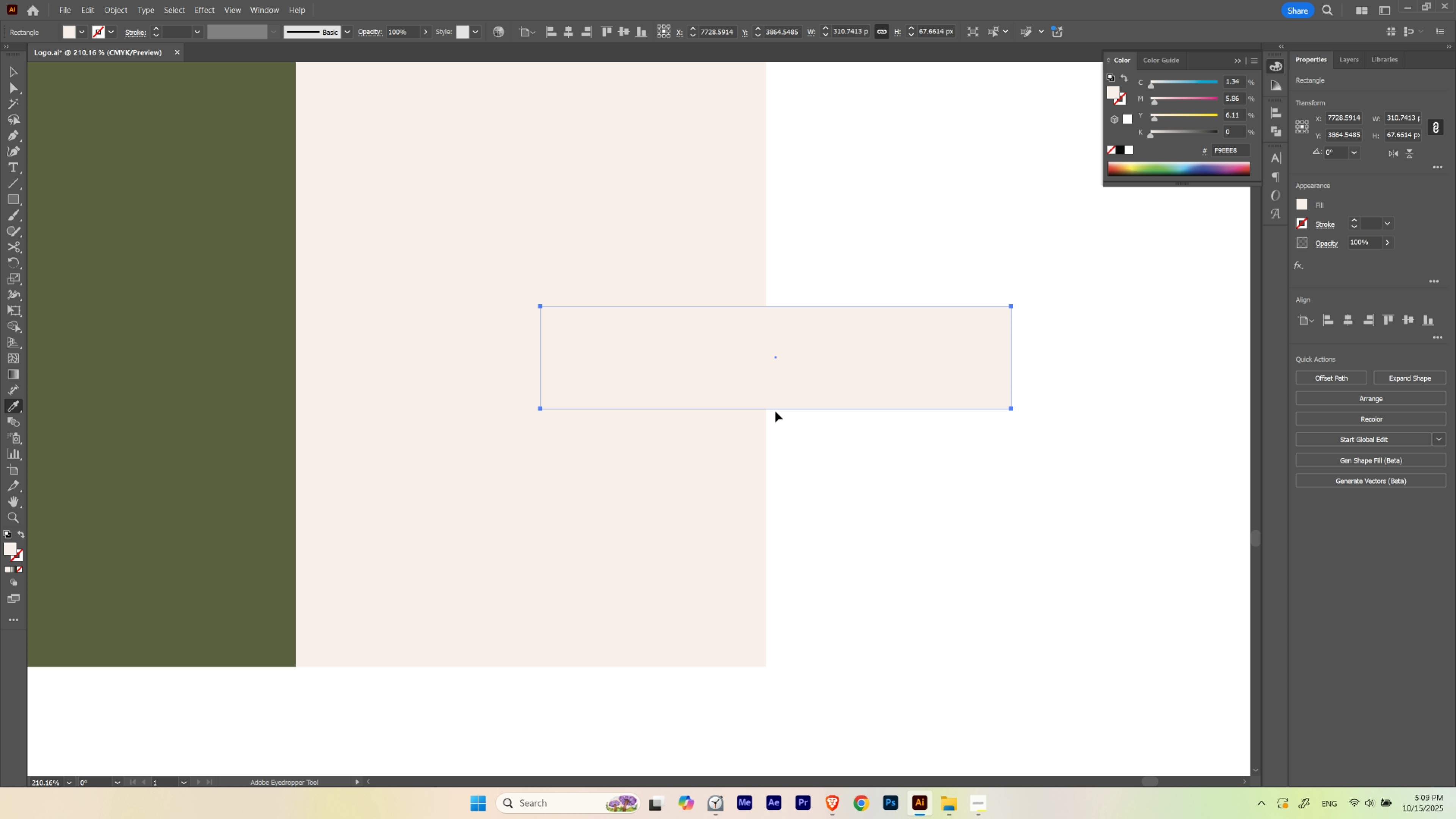 
key(Control+ControlLeft)
 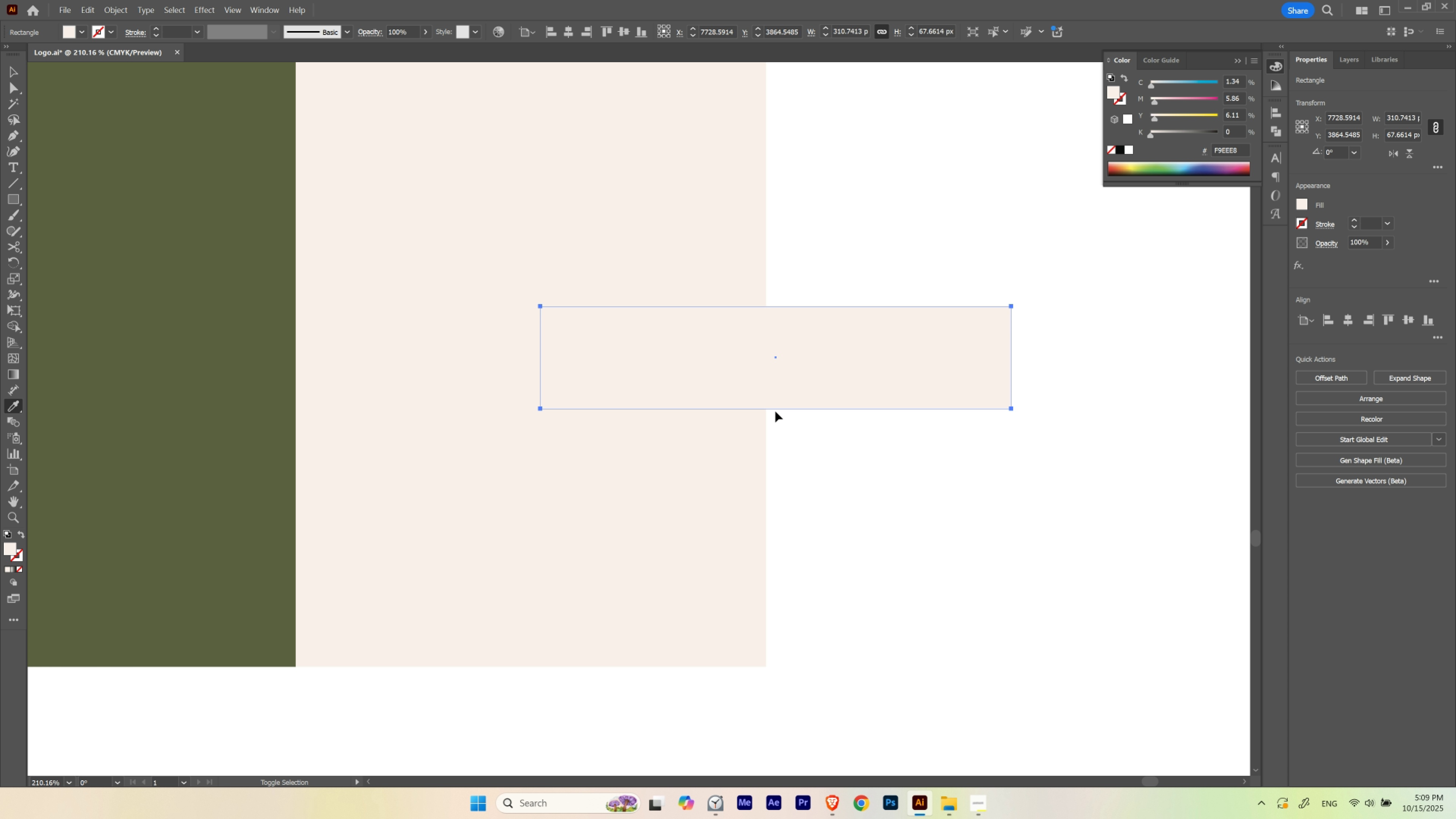 
key(Control+Shift+ShiftLeft)
 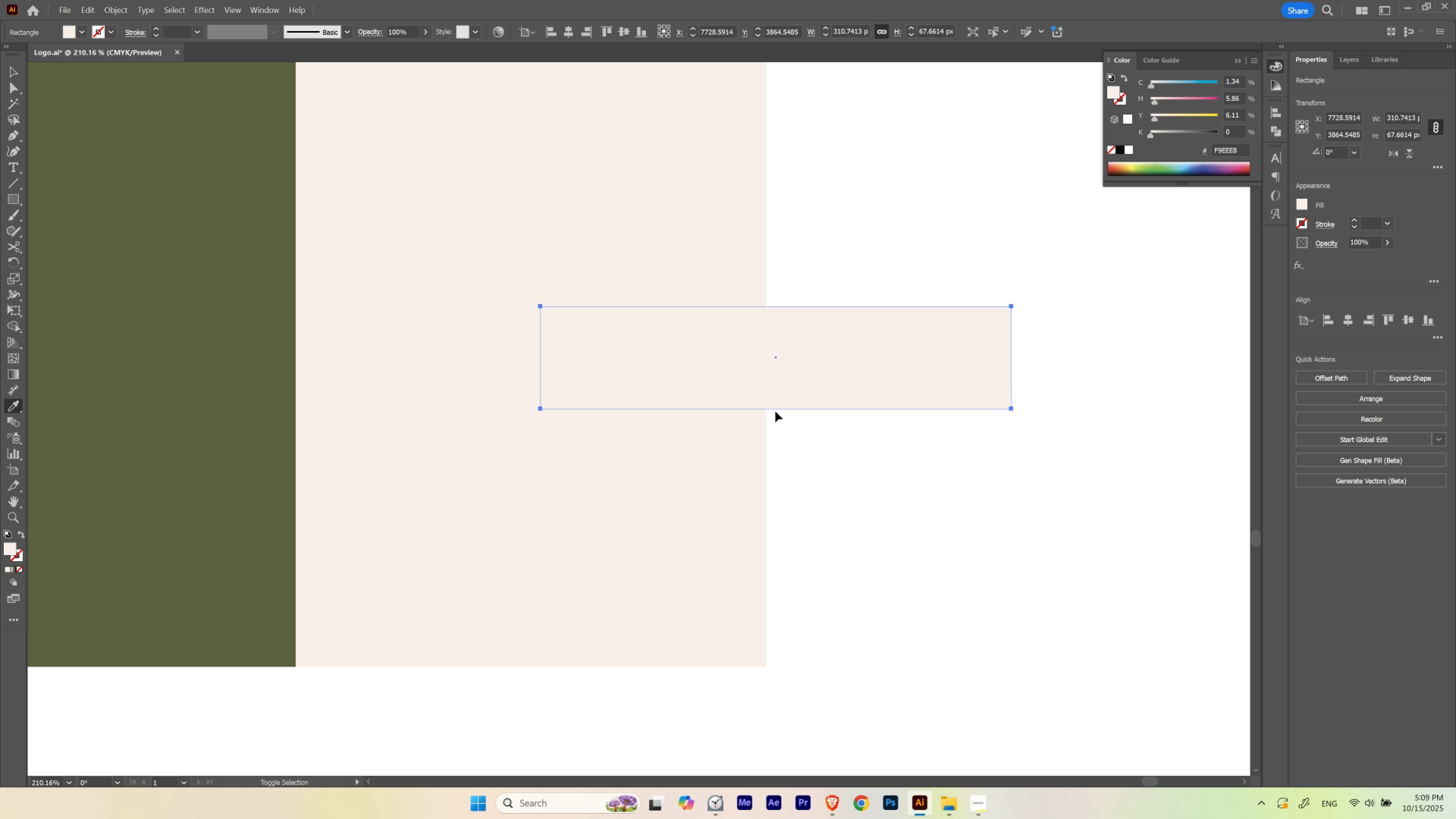 
key(Control+Shift+B)
 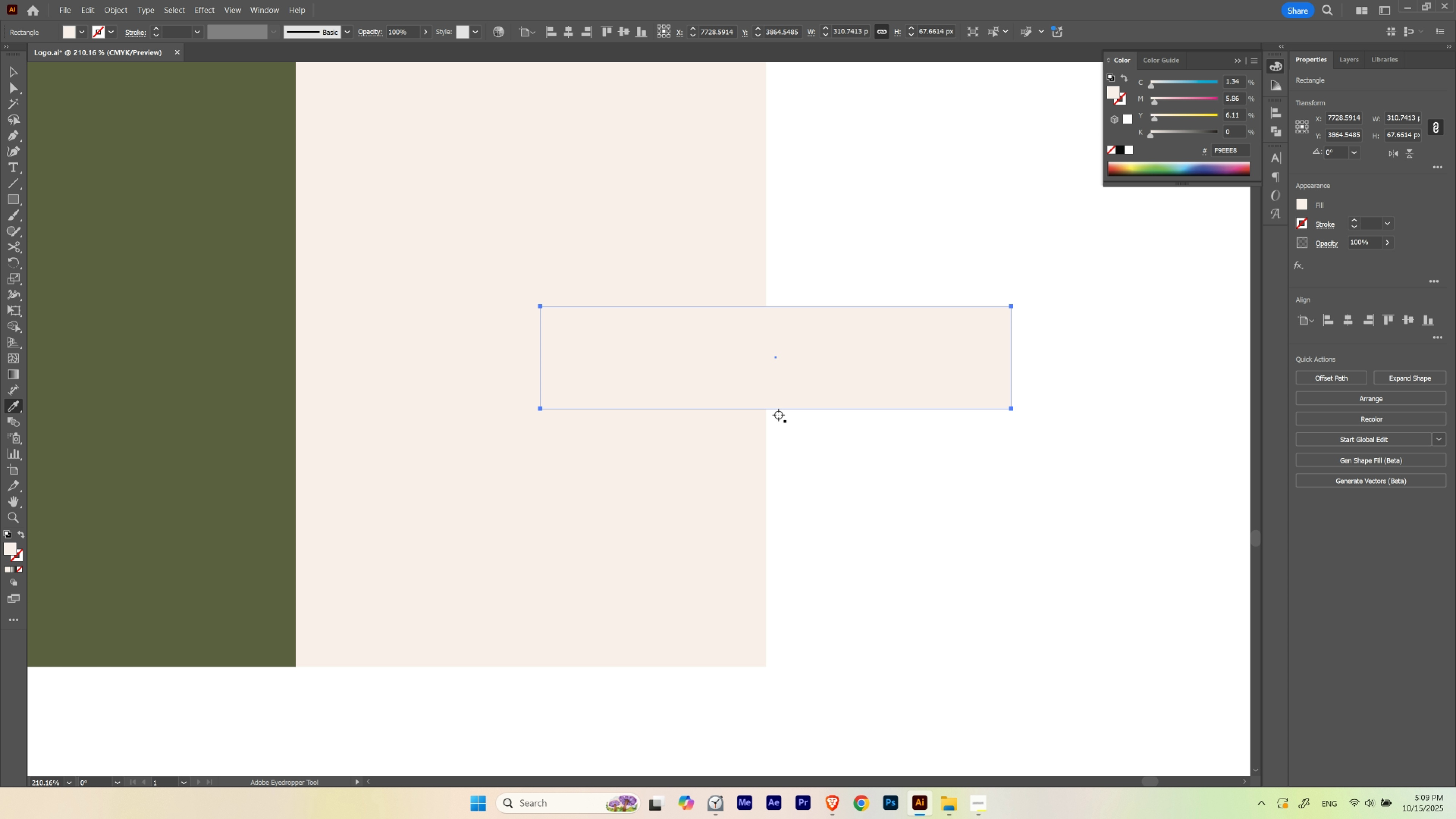 
key(Control+ControlLeft)
 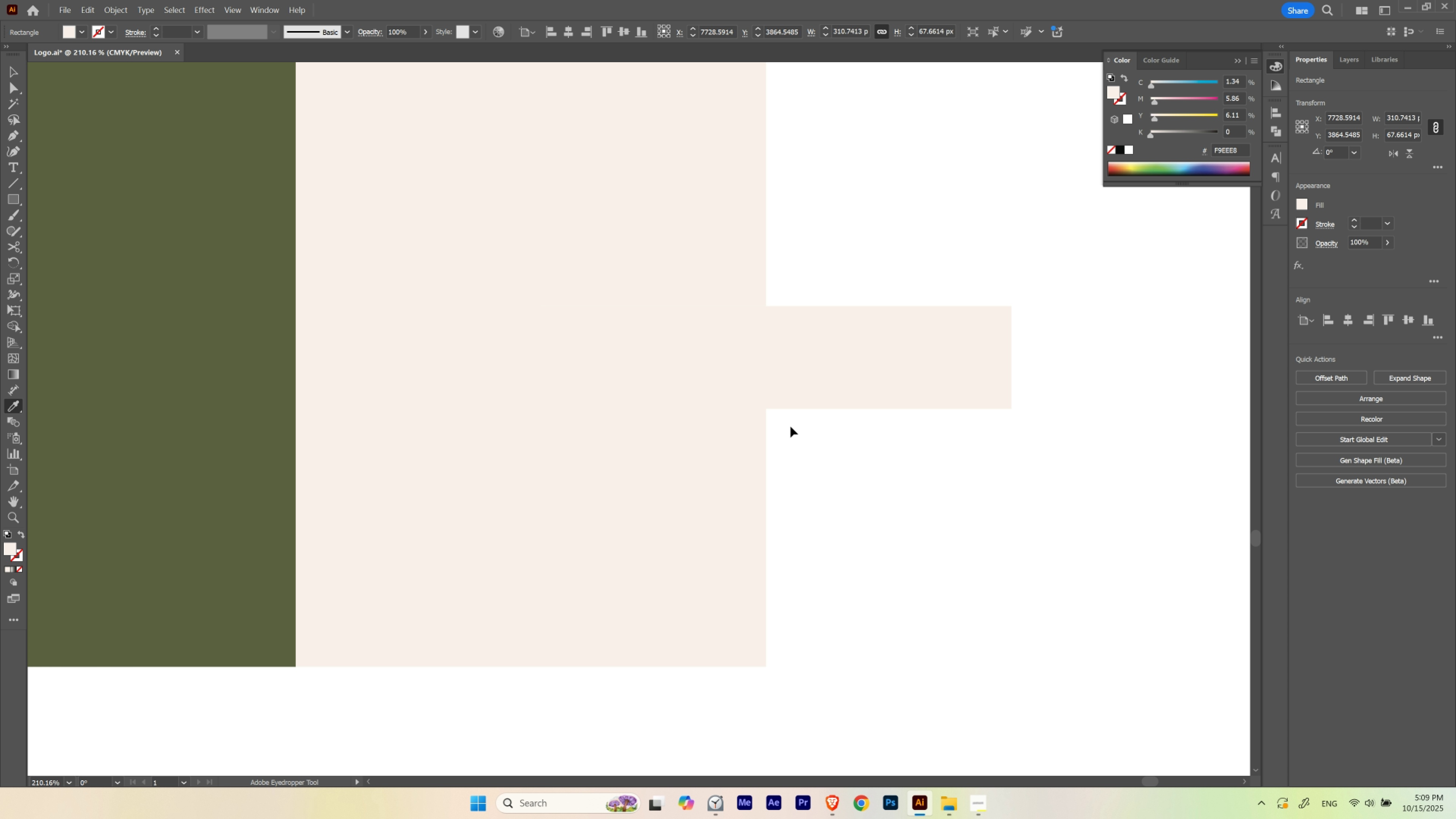 
key(Control+H)
 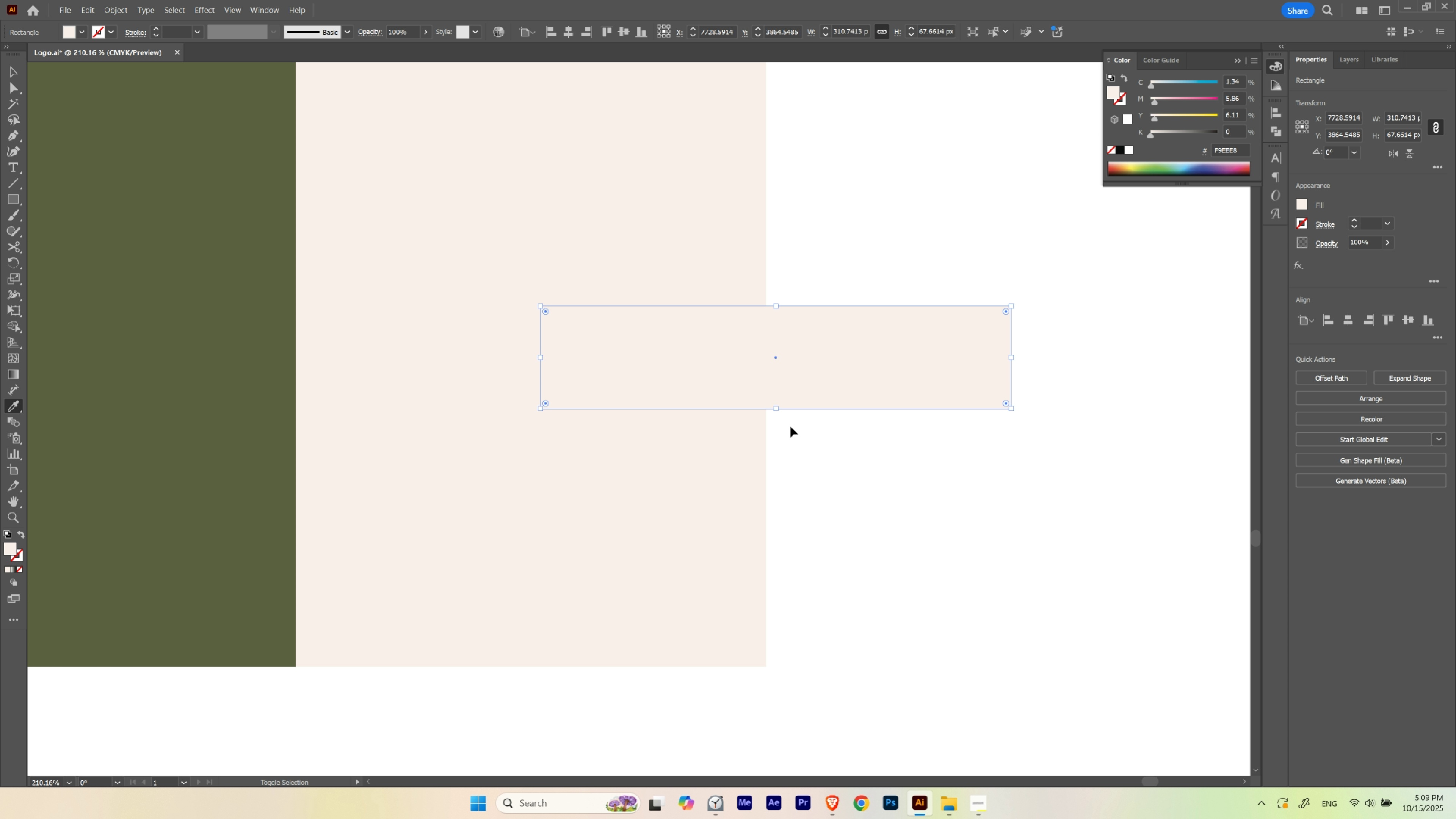 
key(Control+ControlLeft)
 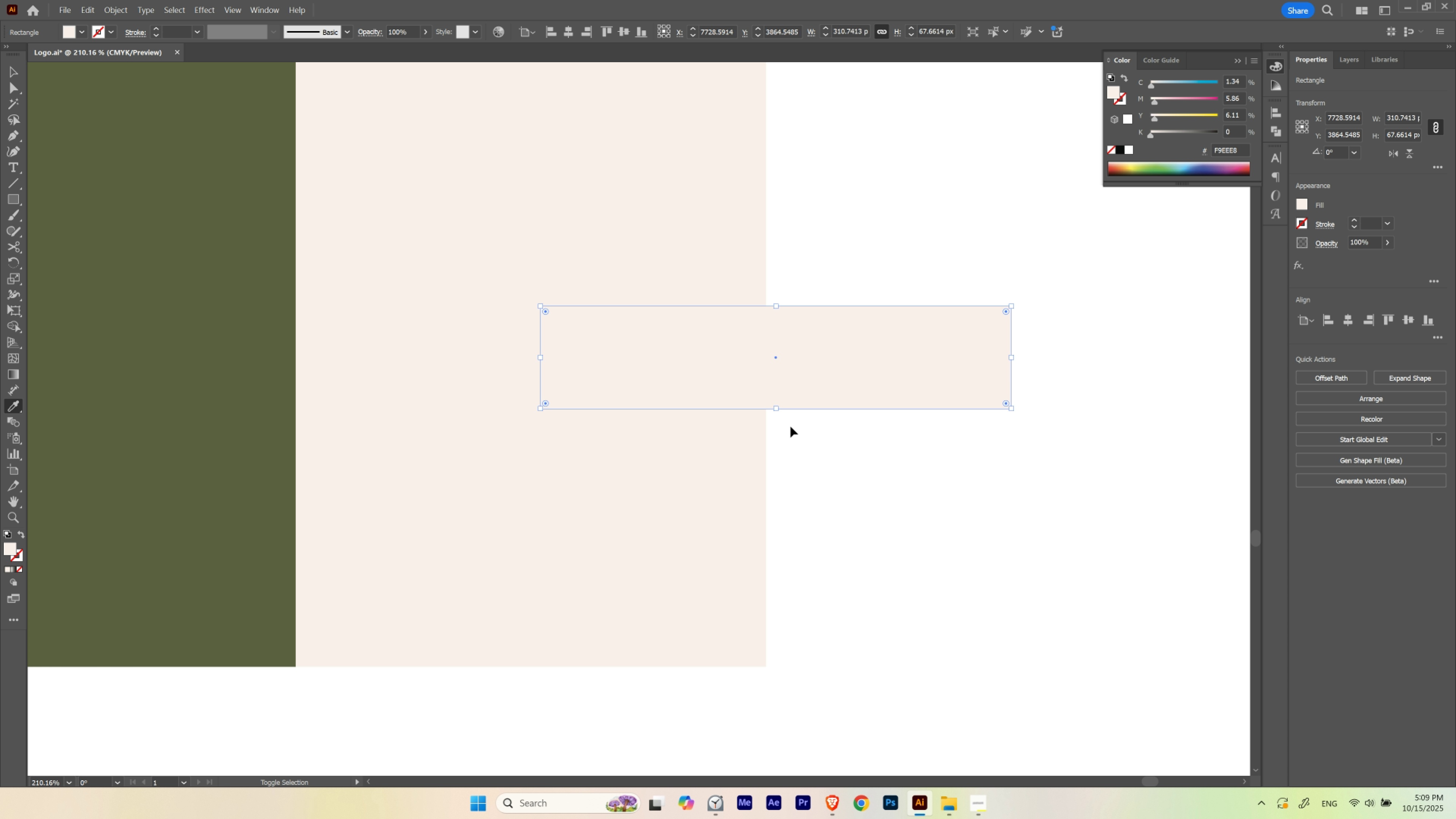 
key(Control+Shift+ShiftLeft)
 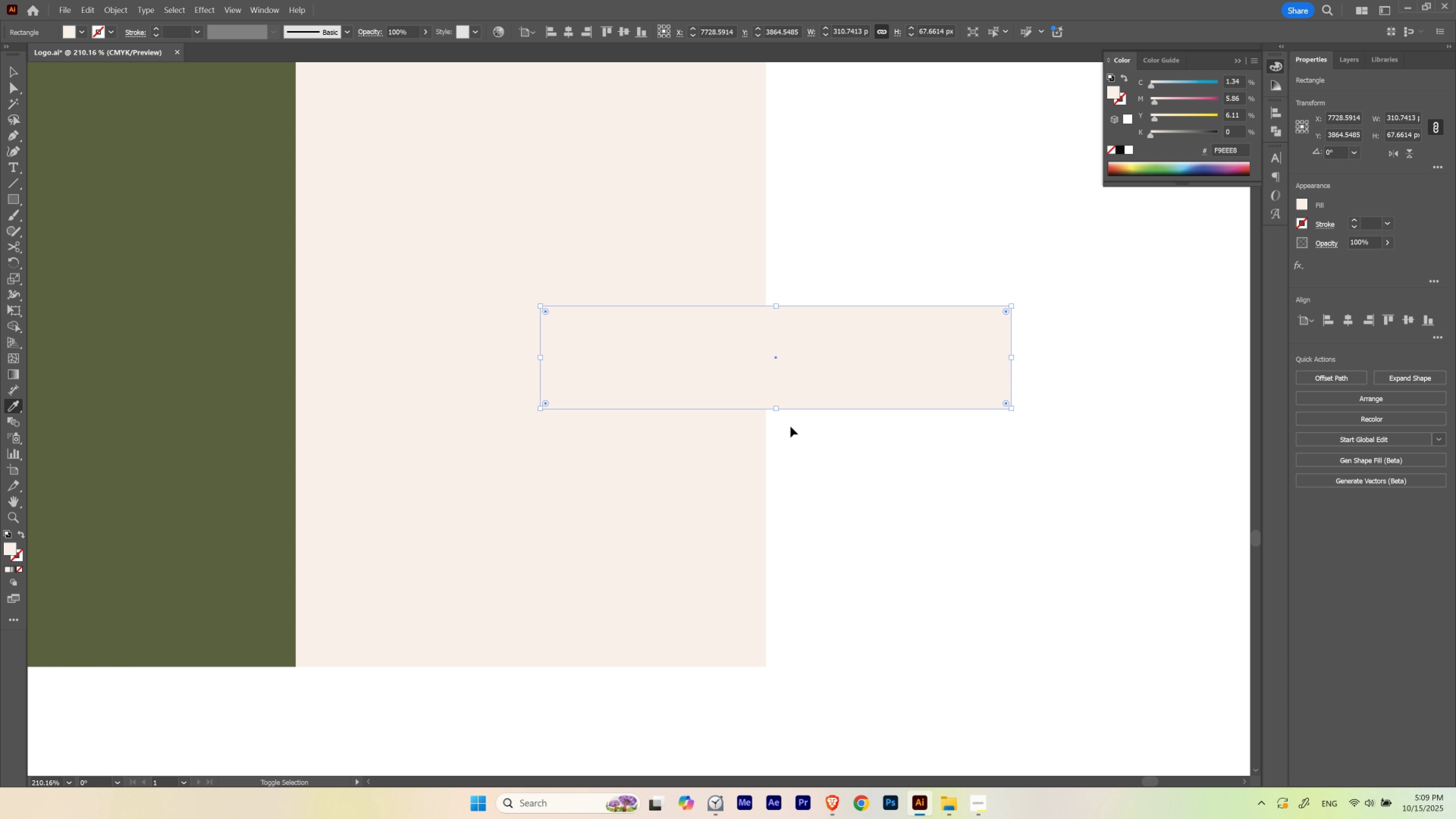 
key(Control+Shift+B)
 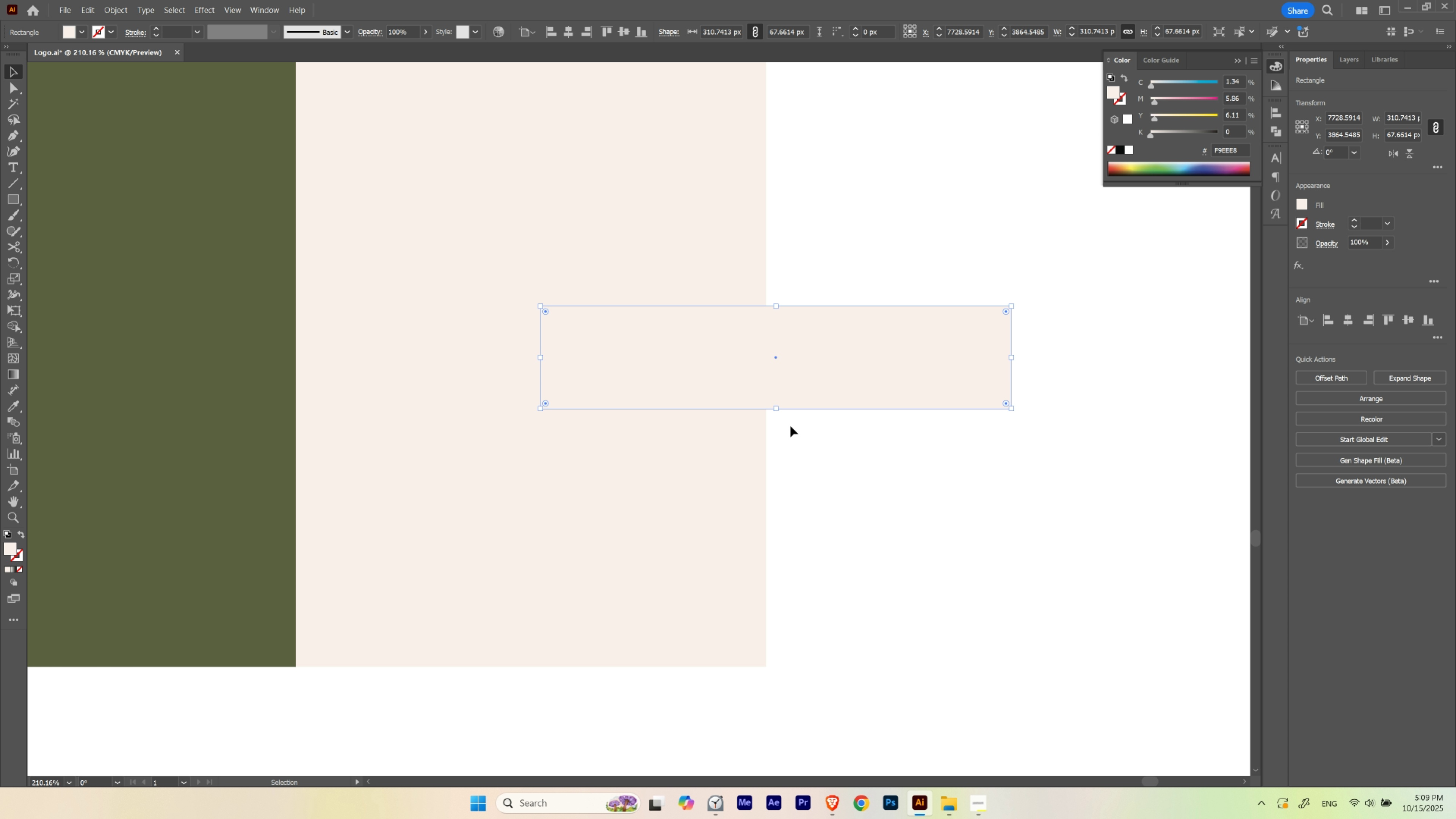 
key(V)
 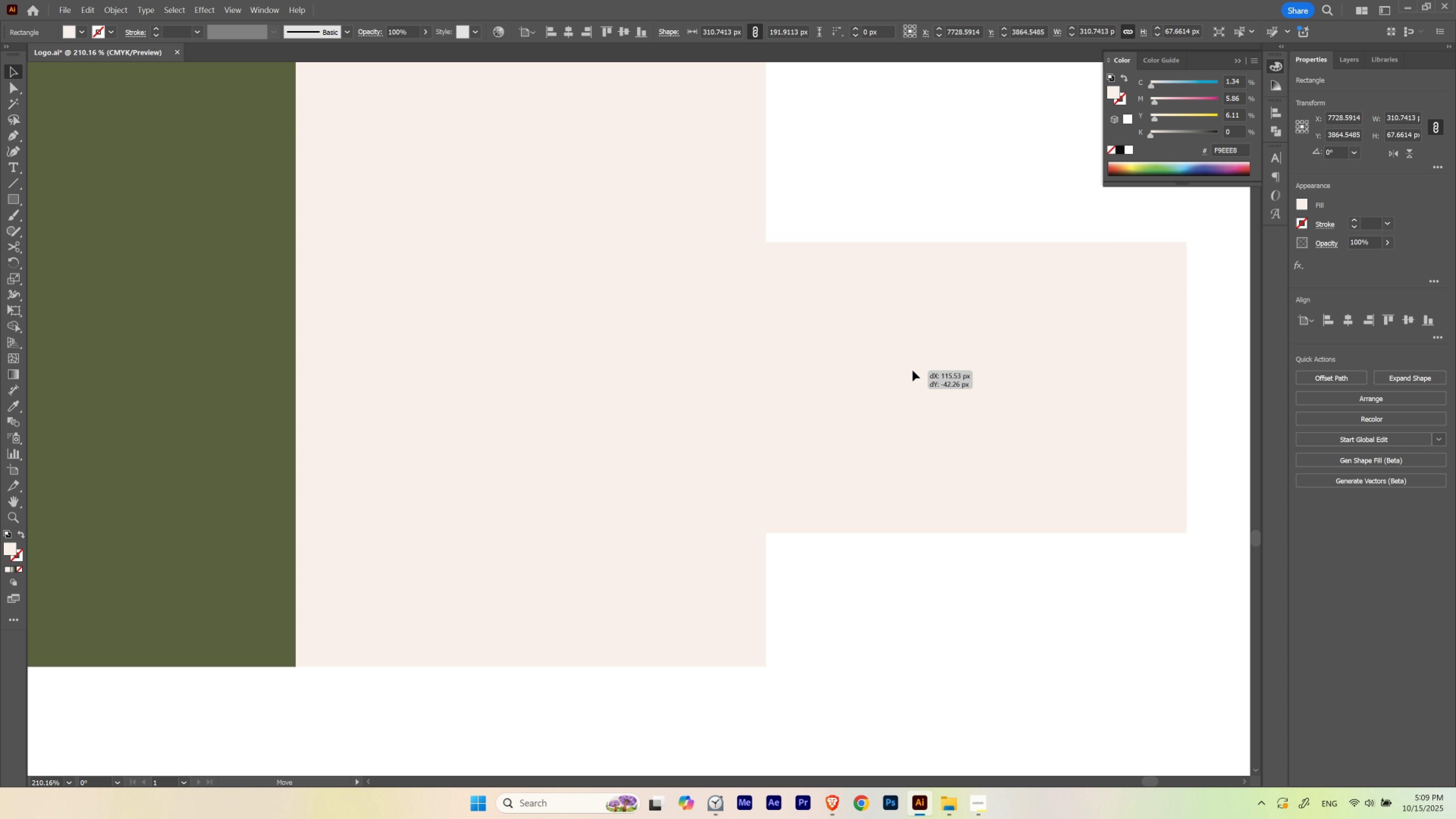 
wait(5.85)
 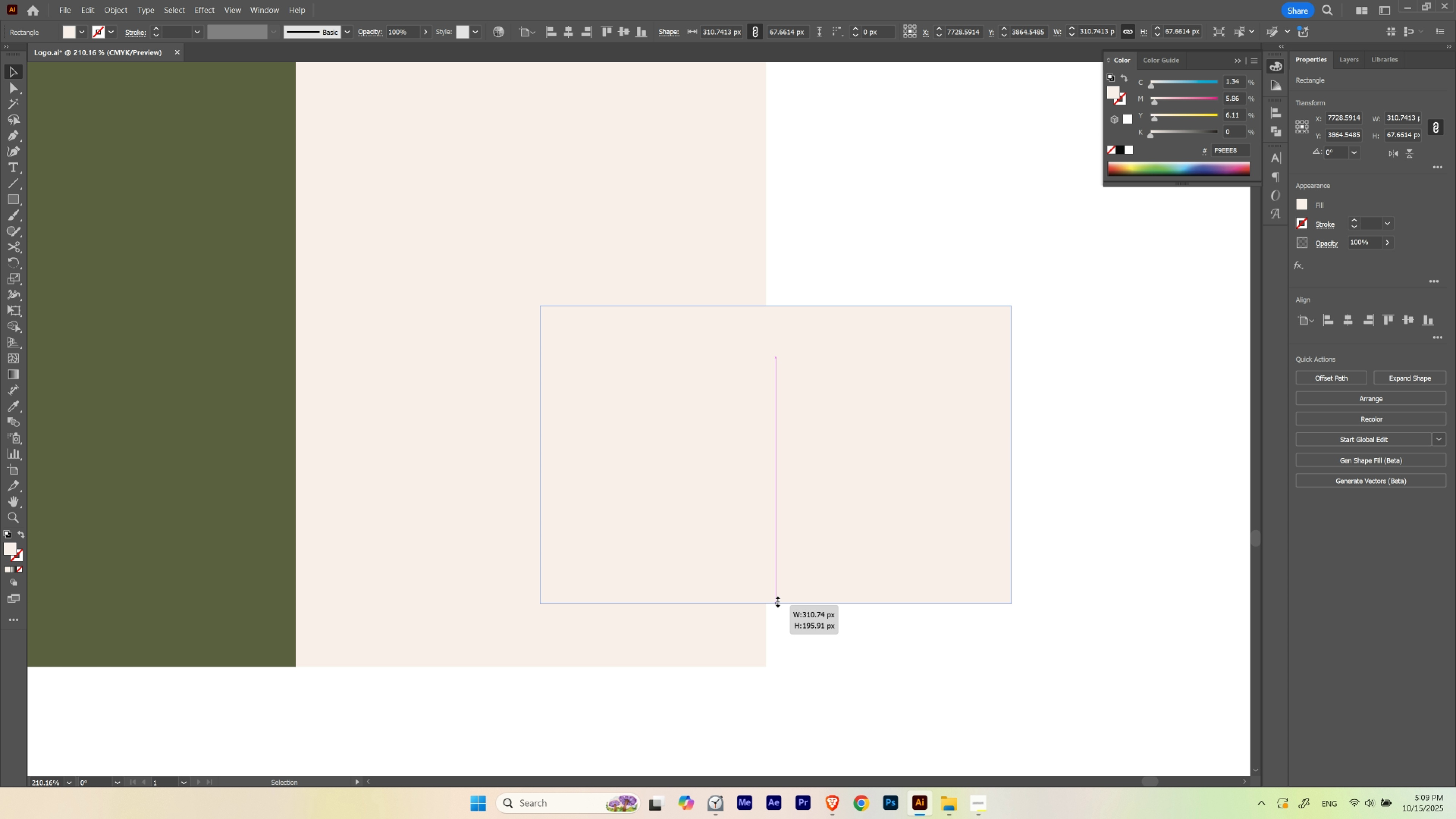 
key(Delete)
 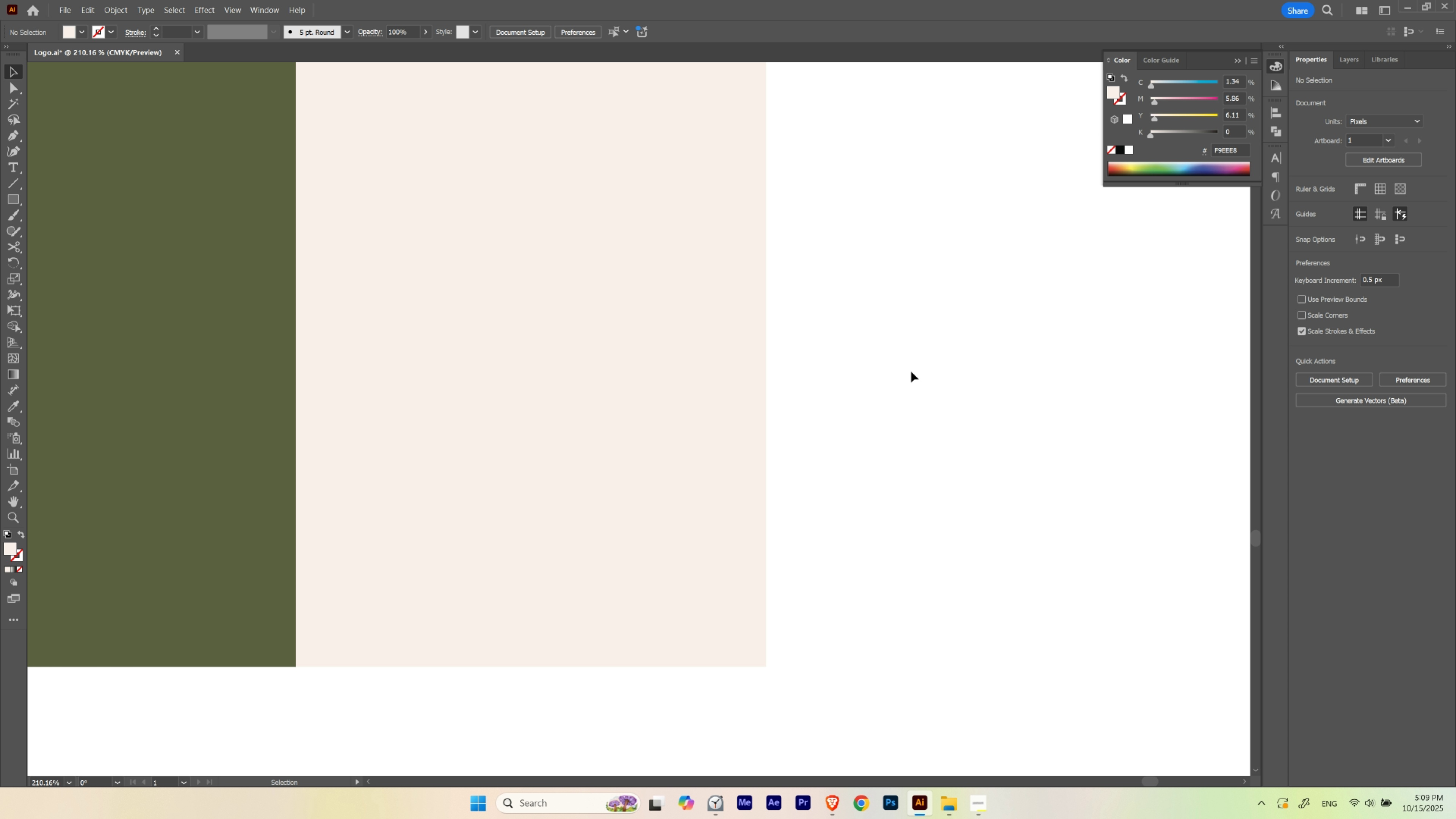 
key(V)
 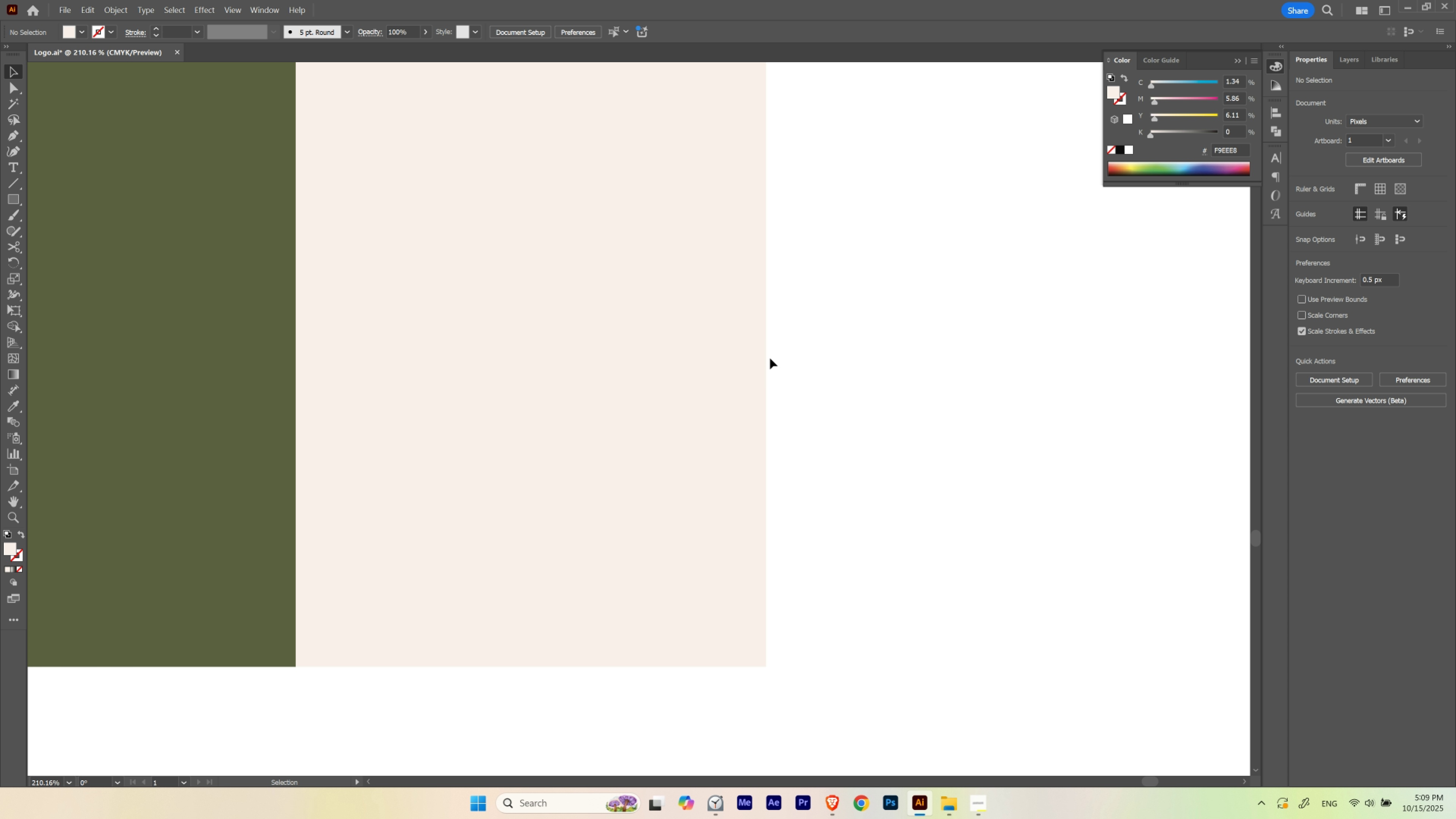 
hold_key(key=ControlLeft, duration=0.42)
 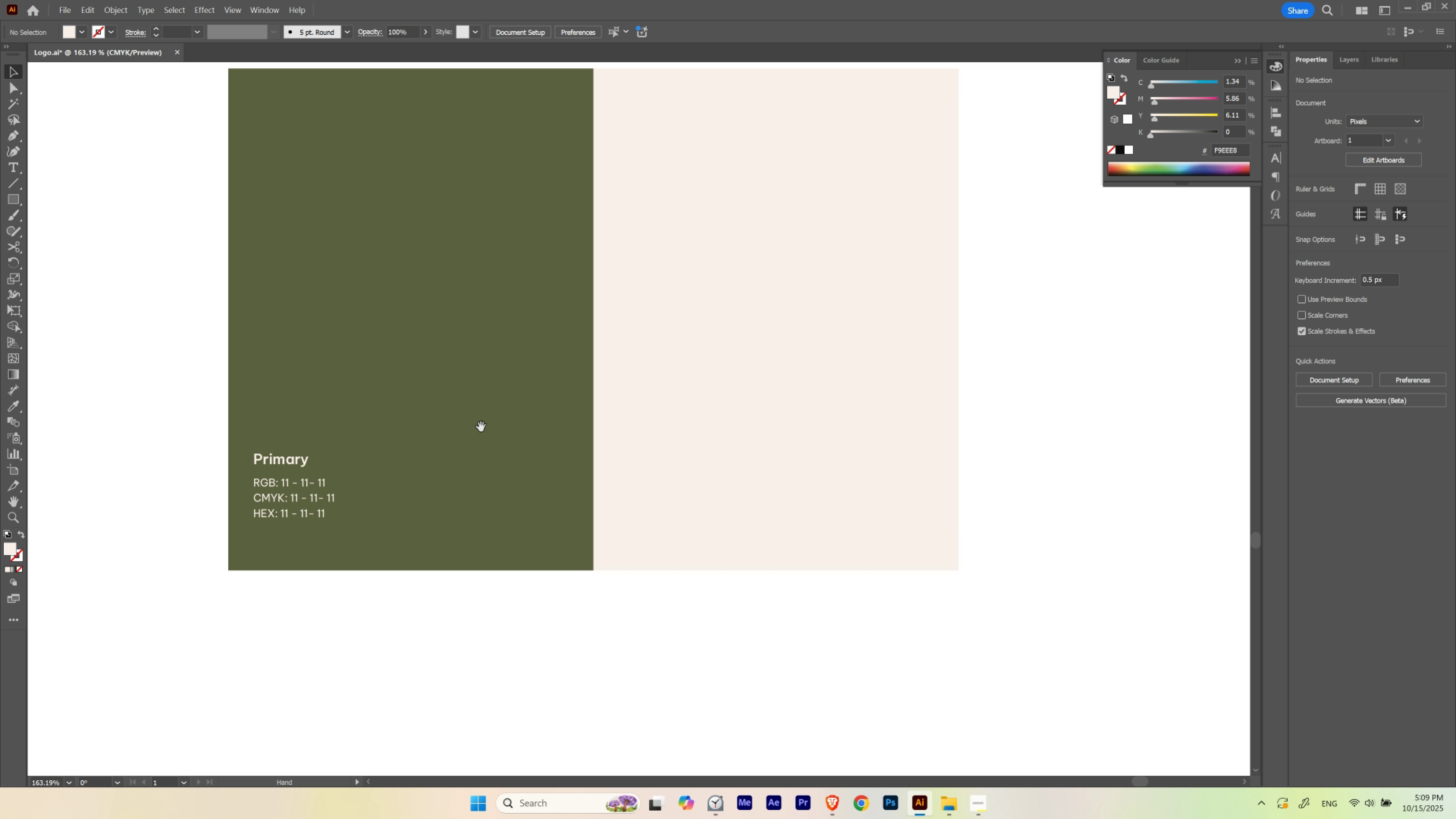 
hold_key(key=Space, duration=1.04)
 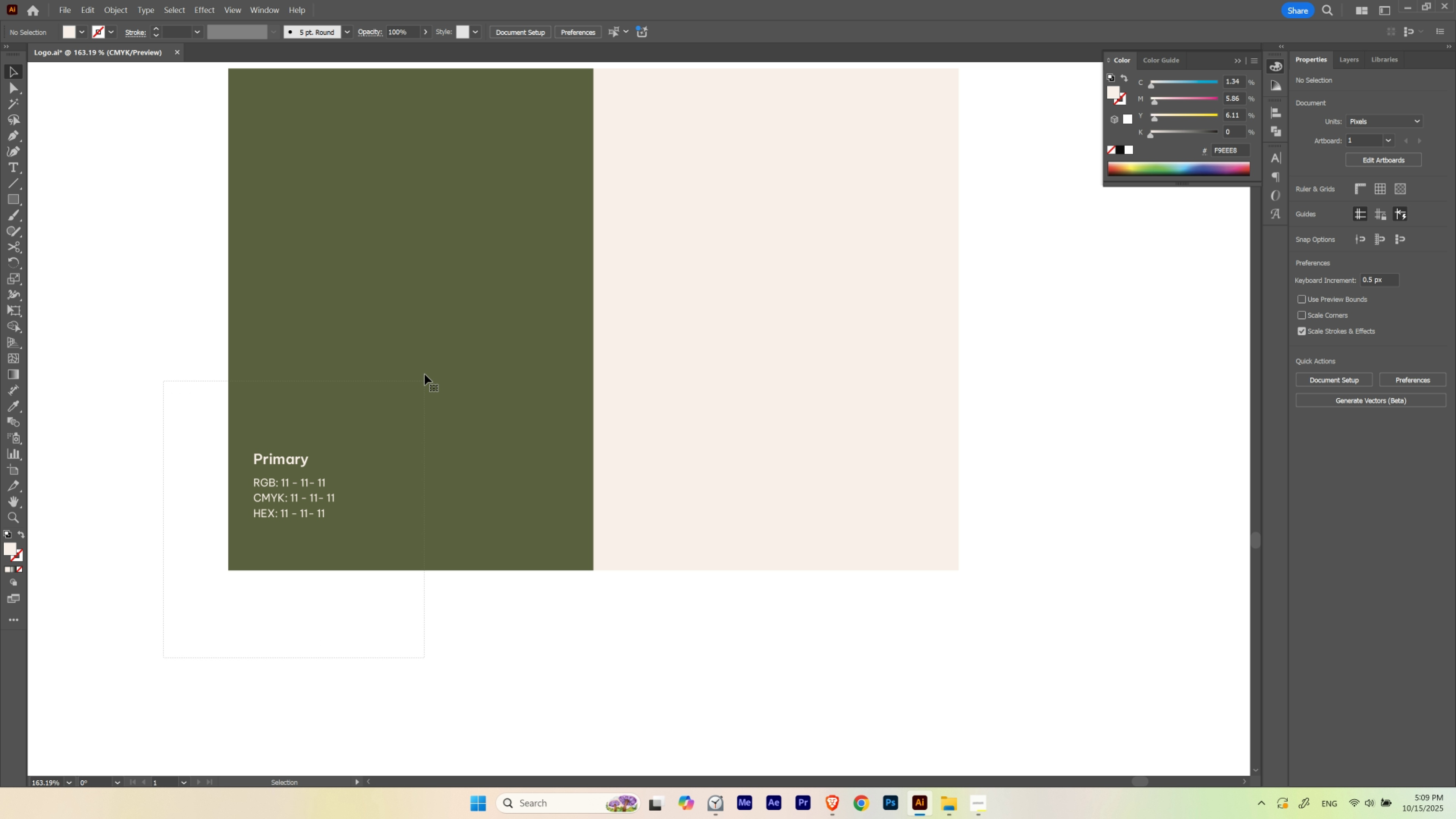 
hold_key(key=ShiftLeft, duration=0.57)
 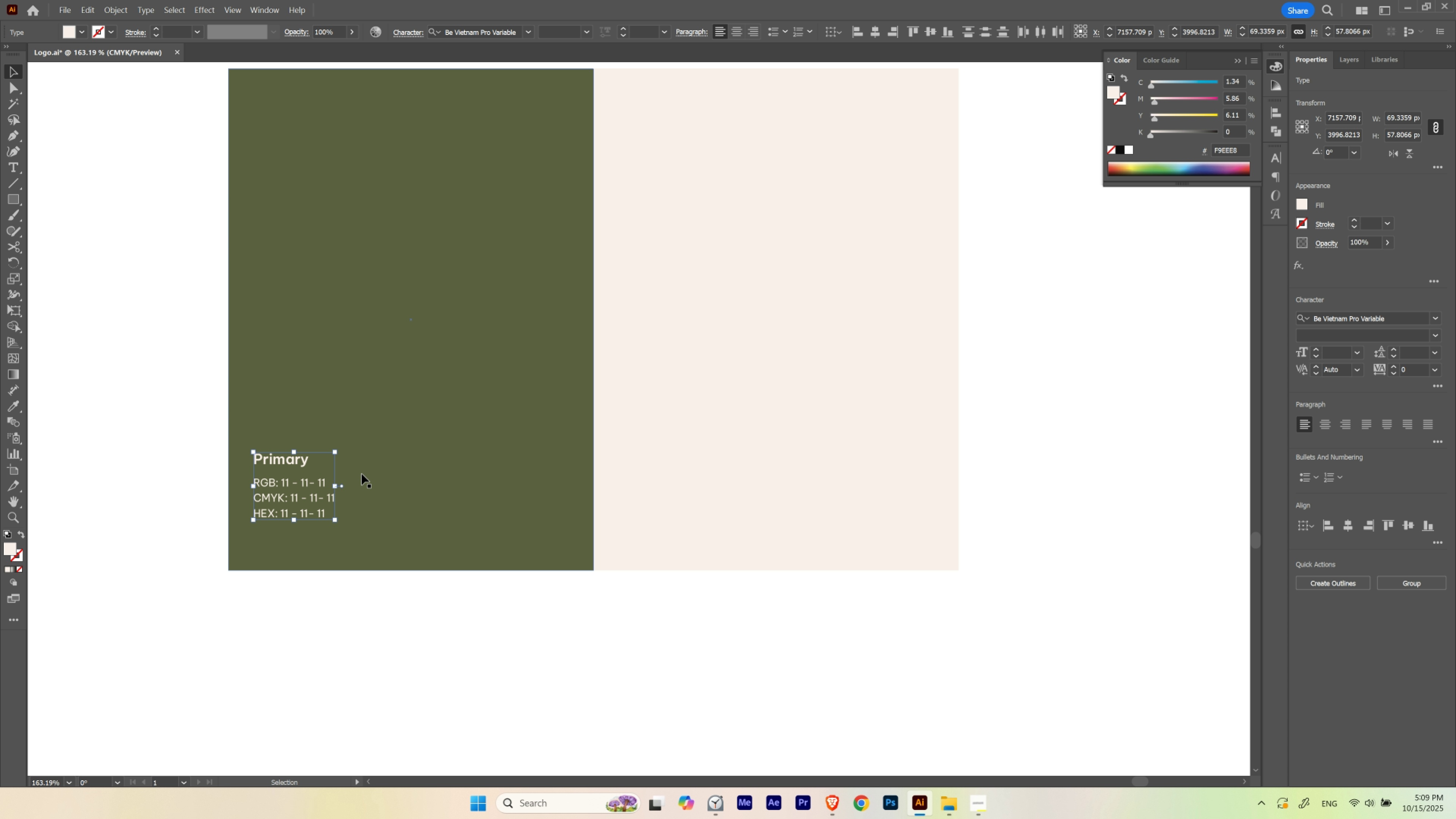 
hold_key(key=AltLeft, duration=2.02)
left_click_drag(start_coordinate=[291, 465], to_coordinate=[700, 466])
 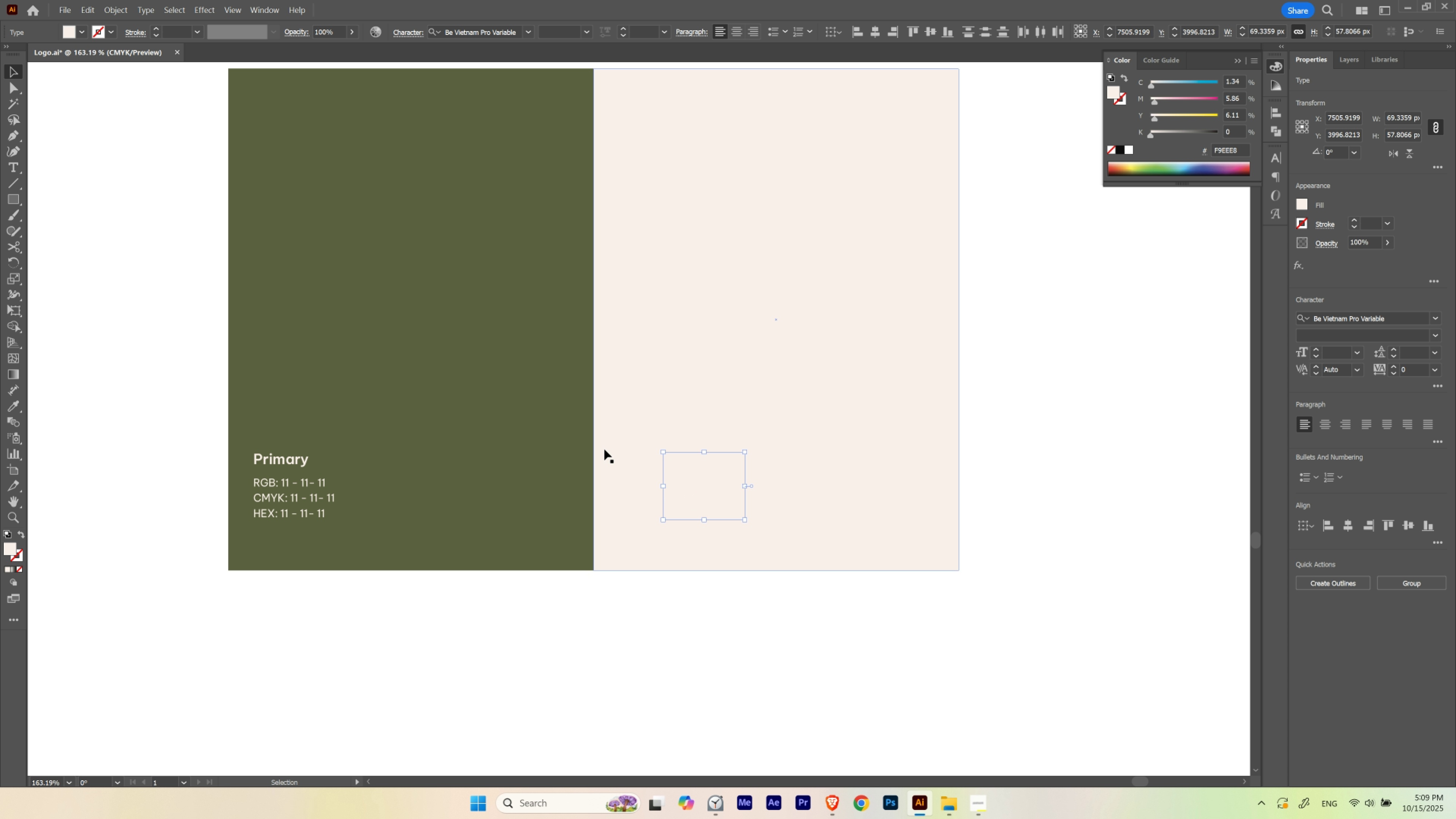 
hold_key(key=ShiftLeft, duration=1.33)
 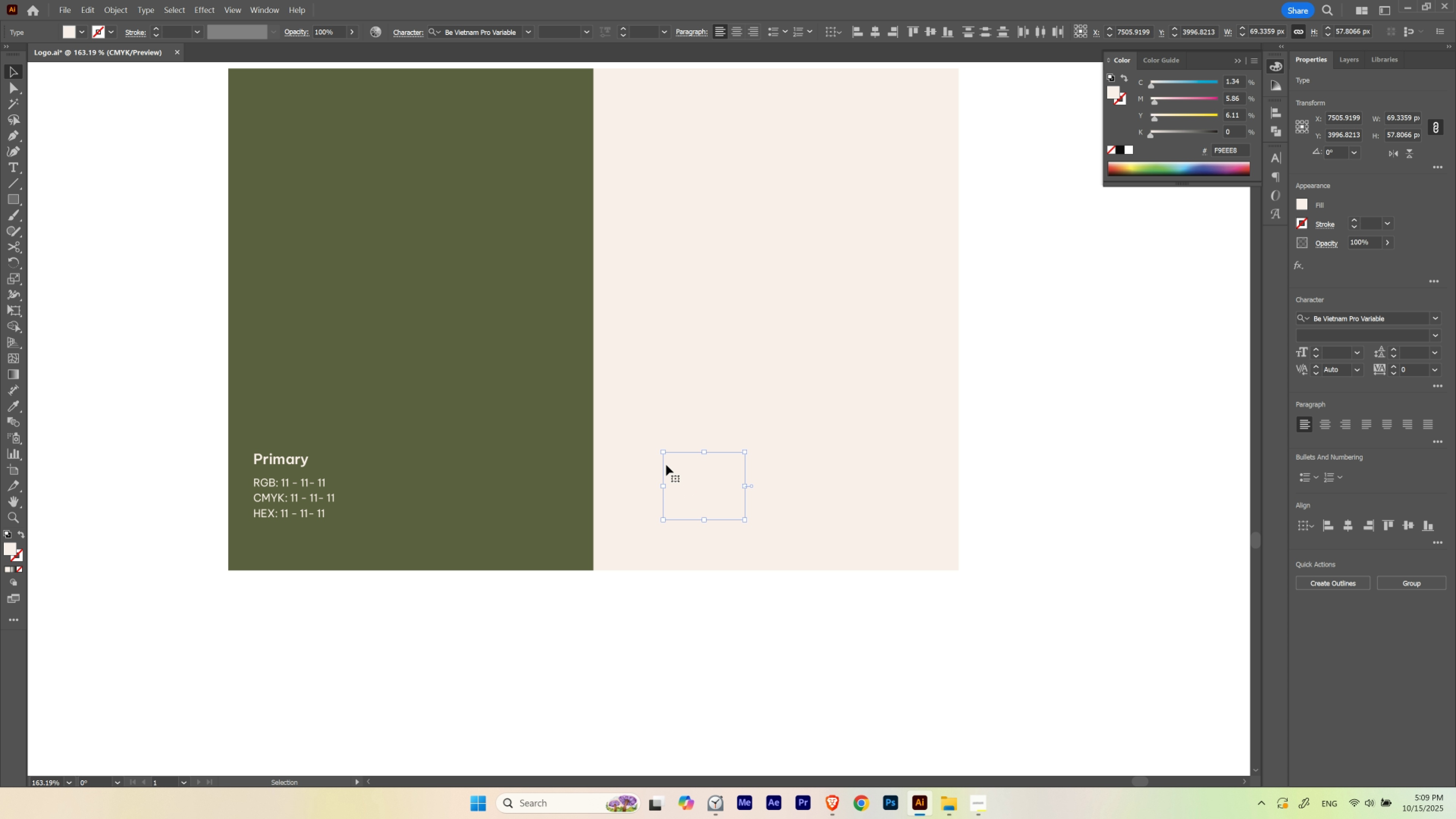 
key(I)
 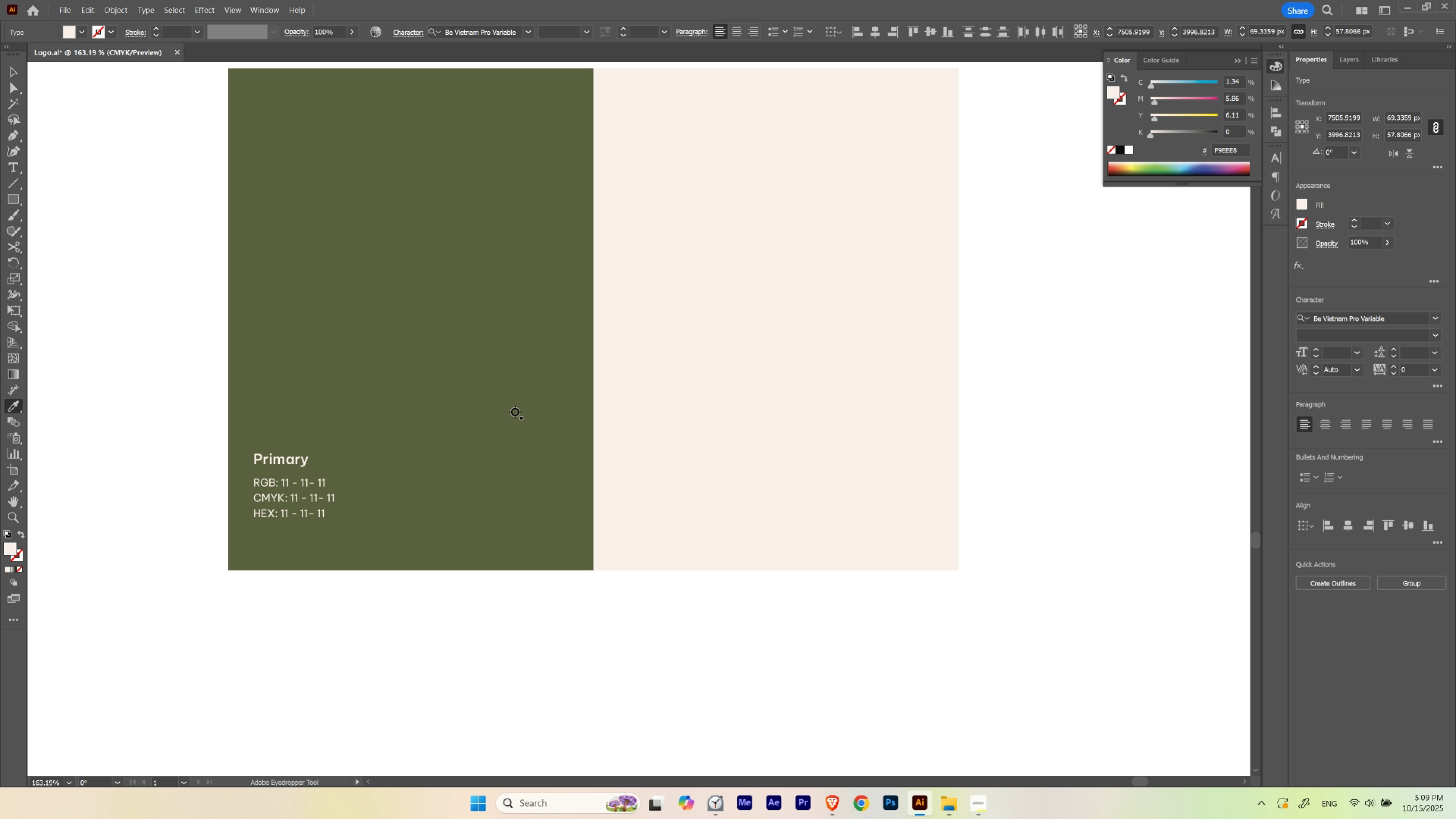 
left_click([515, 412])
 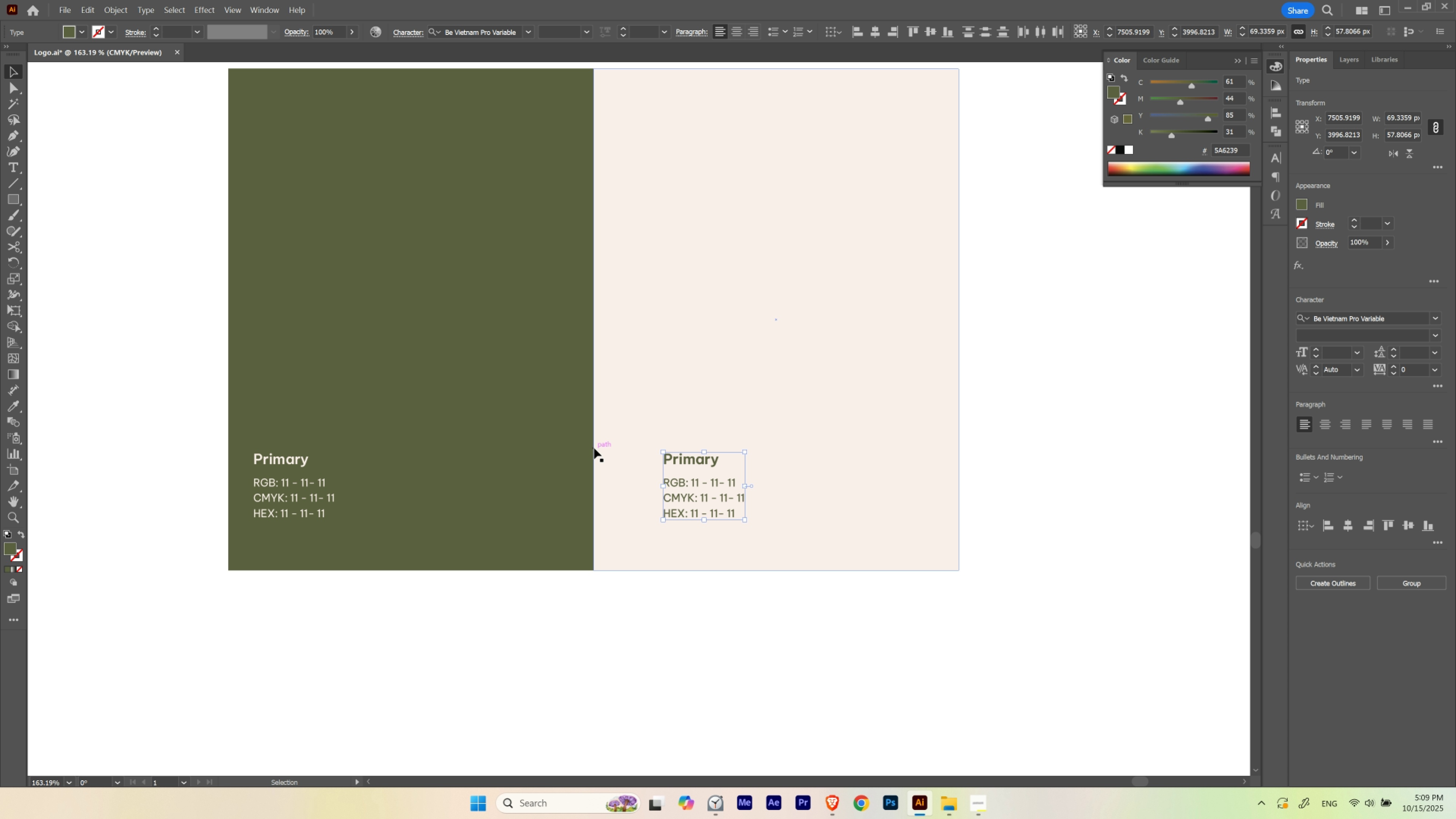 
key(V)
 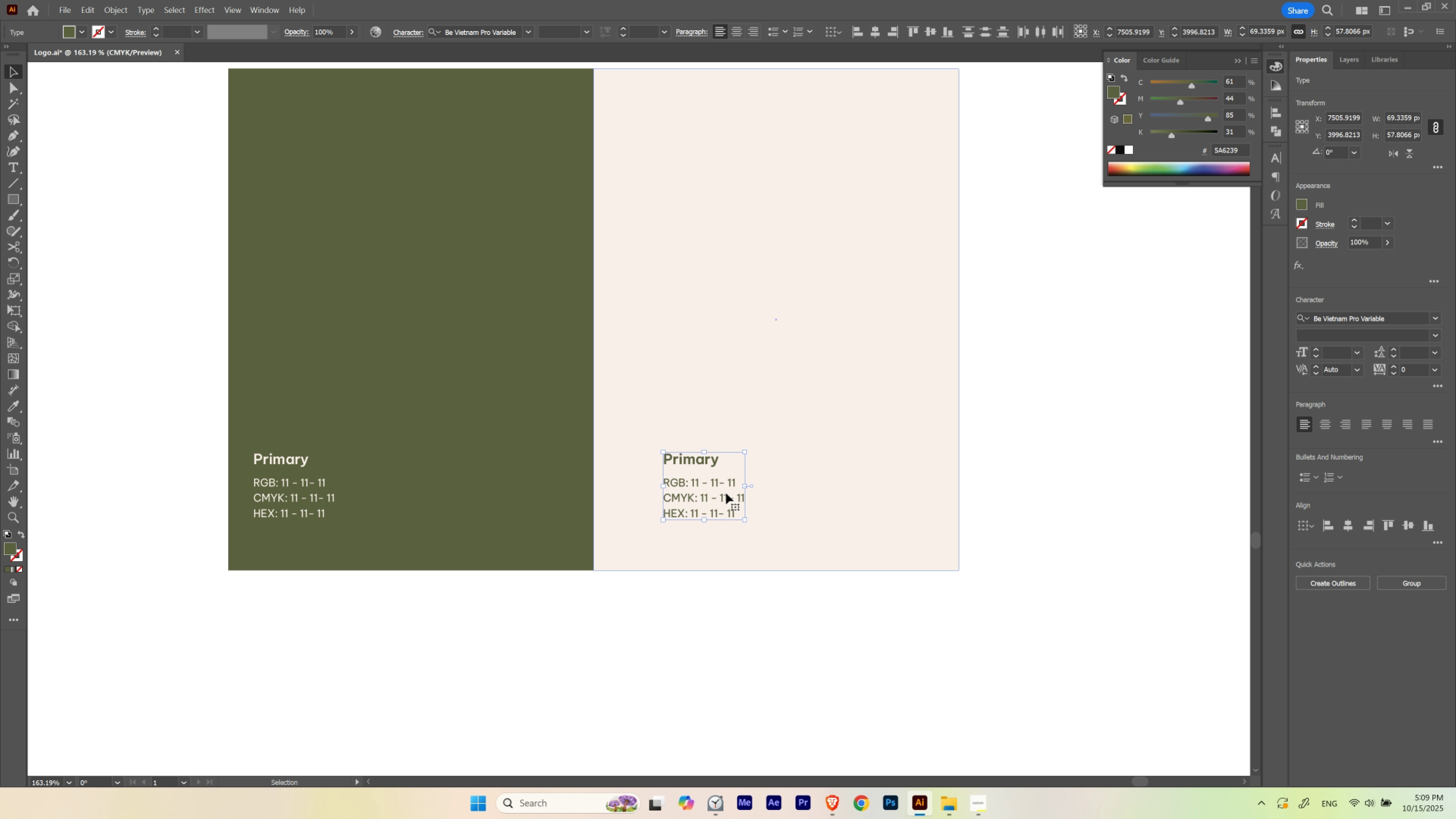 
hold_key(key=Space, duration=1.35)
 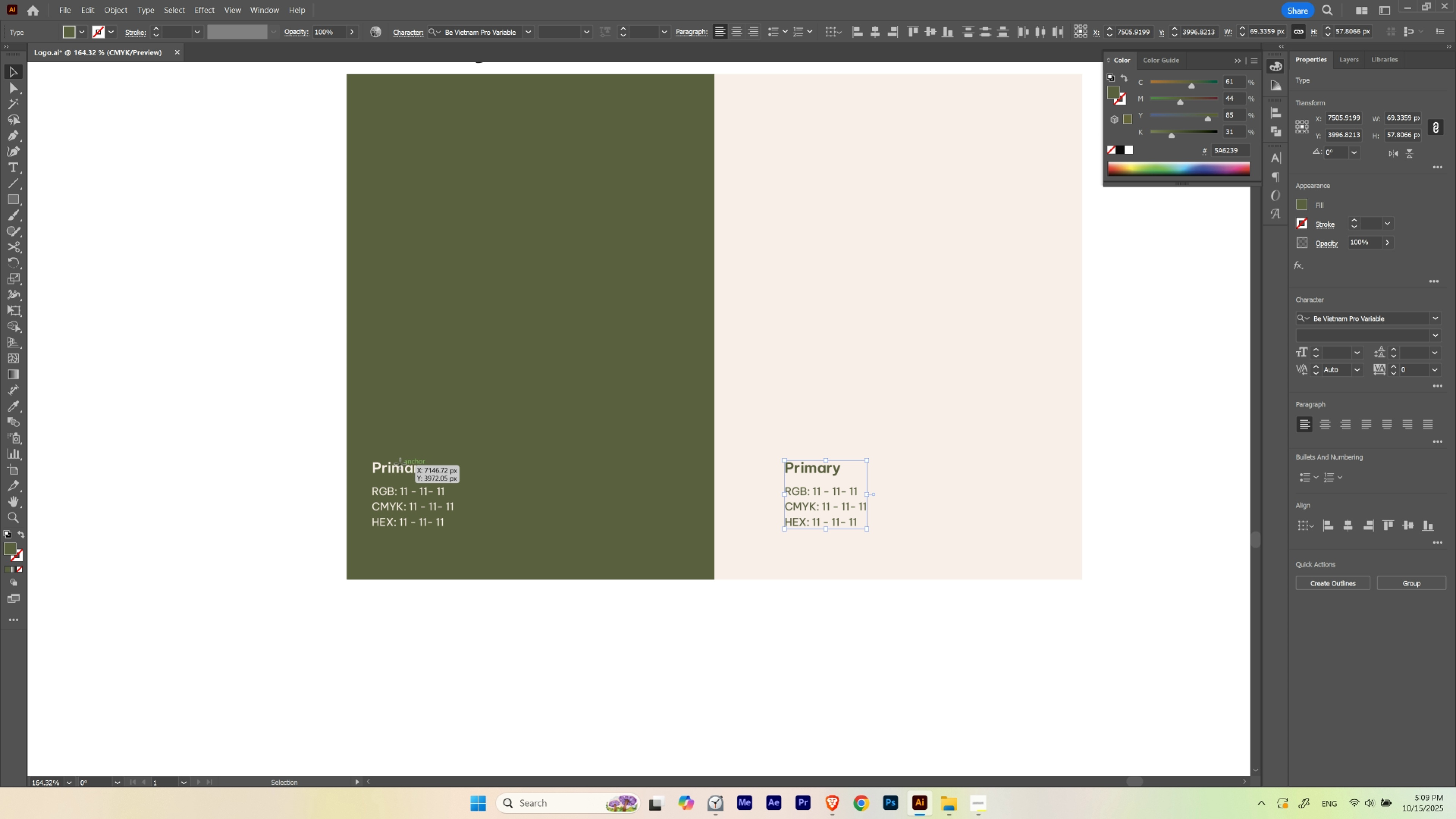 
left_click_drag(start_coordinate=[317, 489], to_coordinate=[437, 498])
 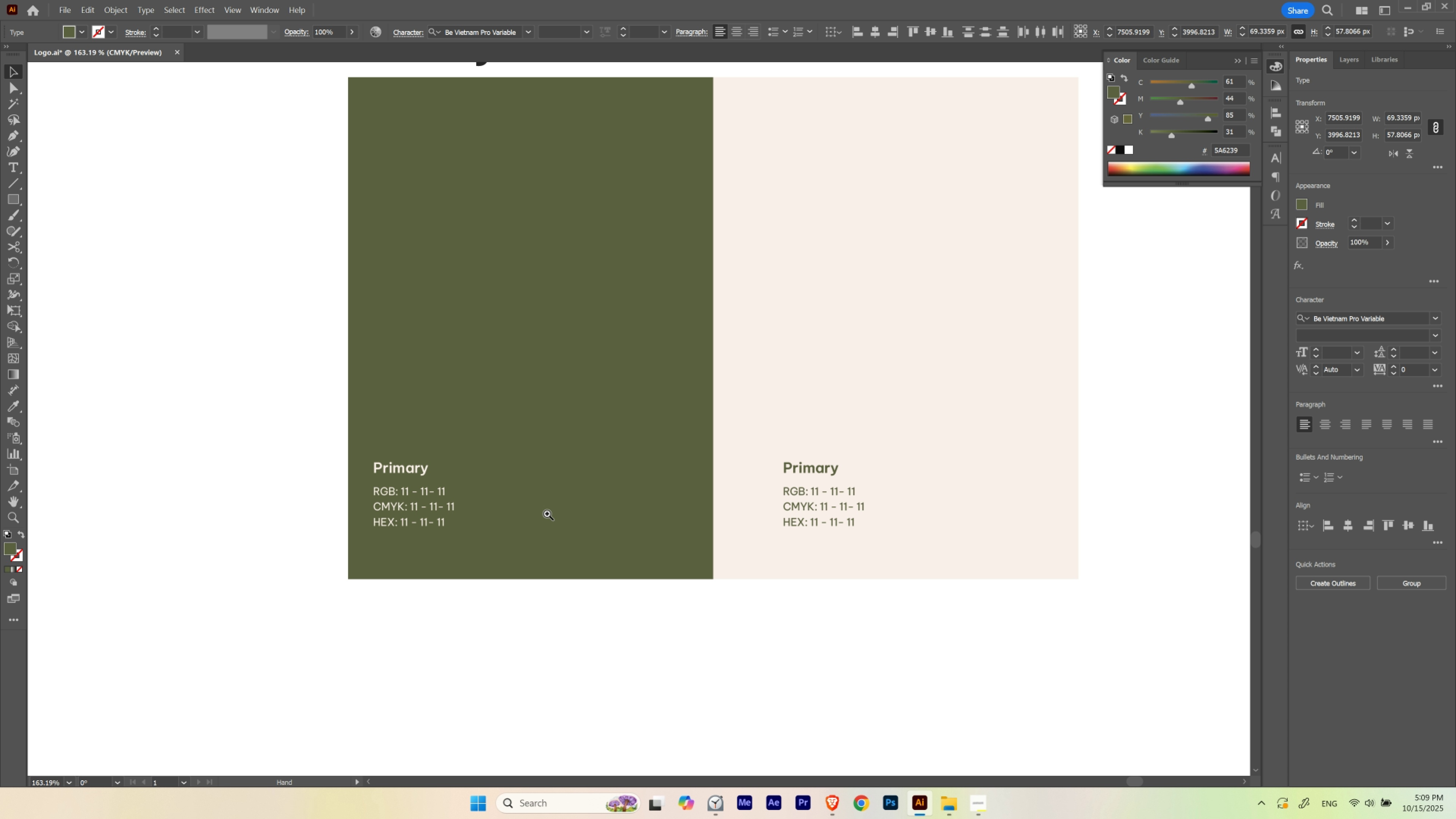 
hold_key(key=ControlLeft, duration=0.76)
left_click_drag(start_coordinate=[548, 512], to_coordinate=[549, 521])
 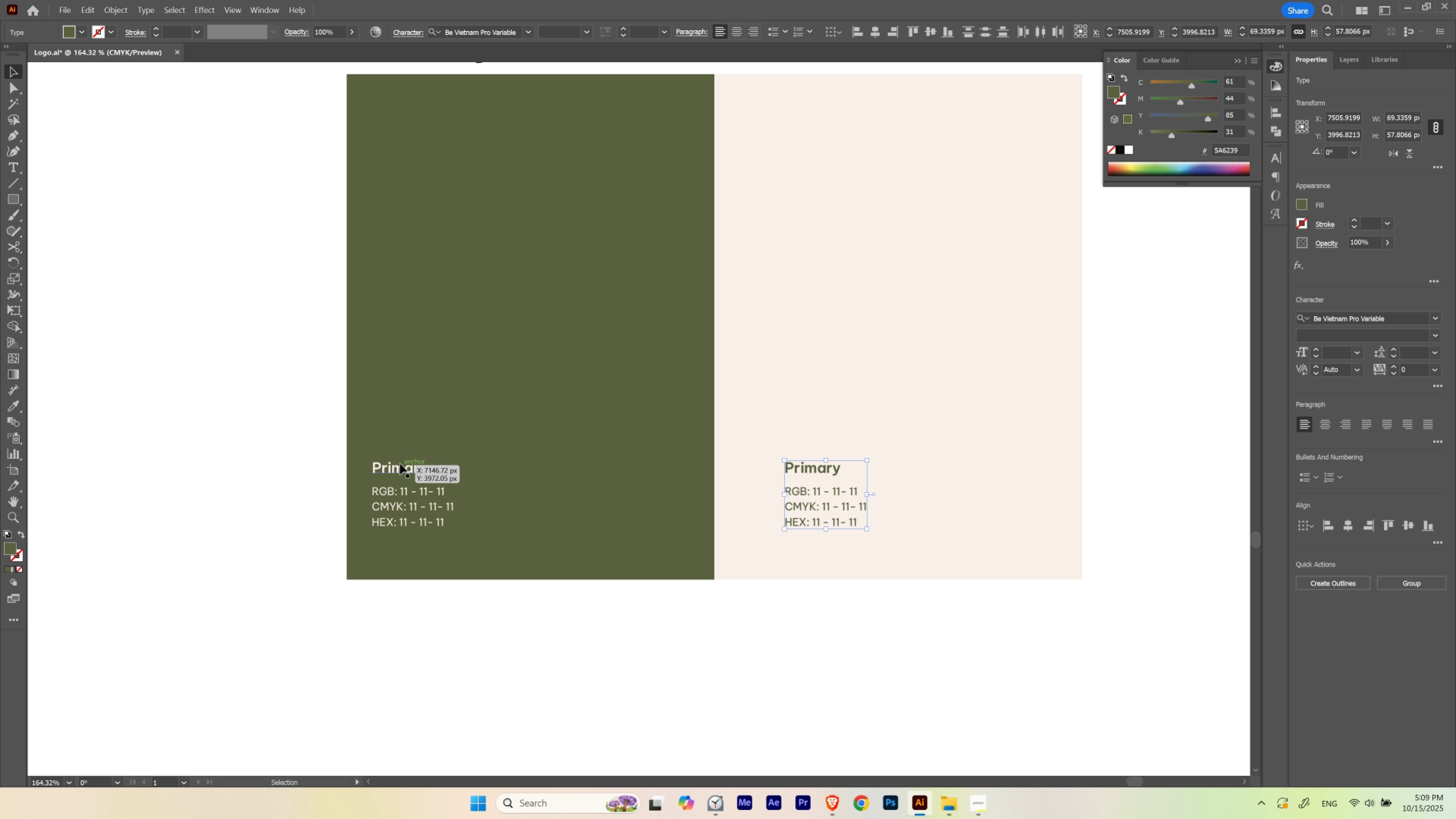 
left_click([400, 464])
 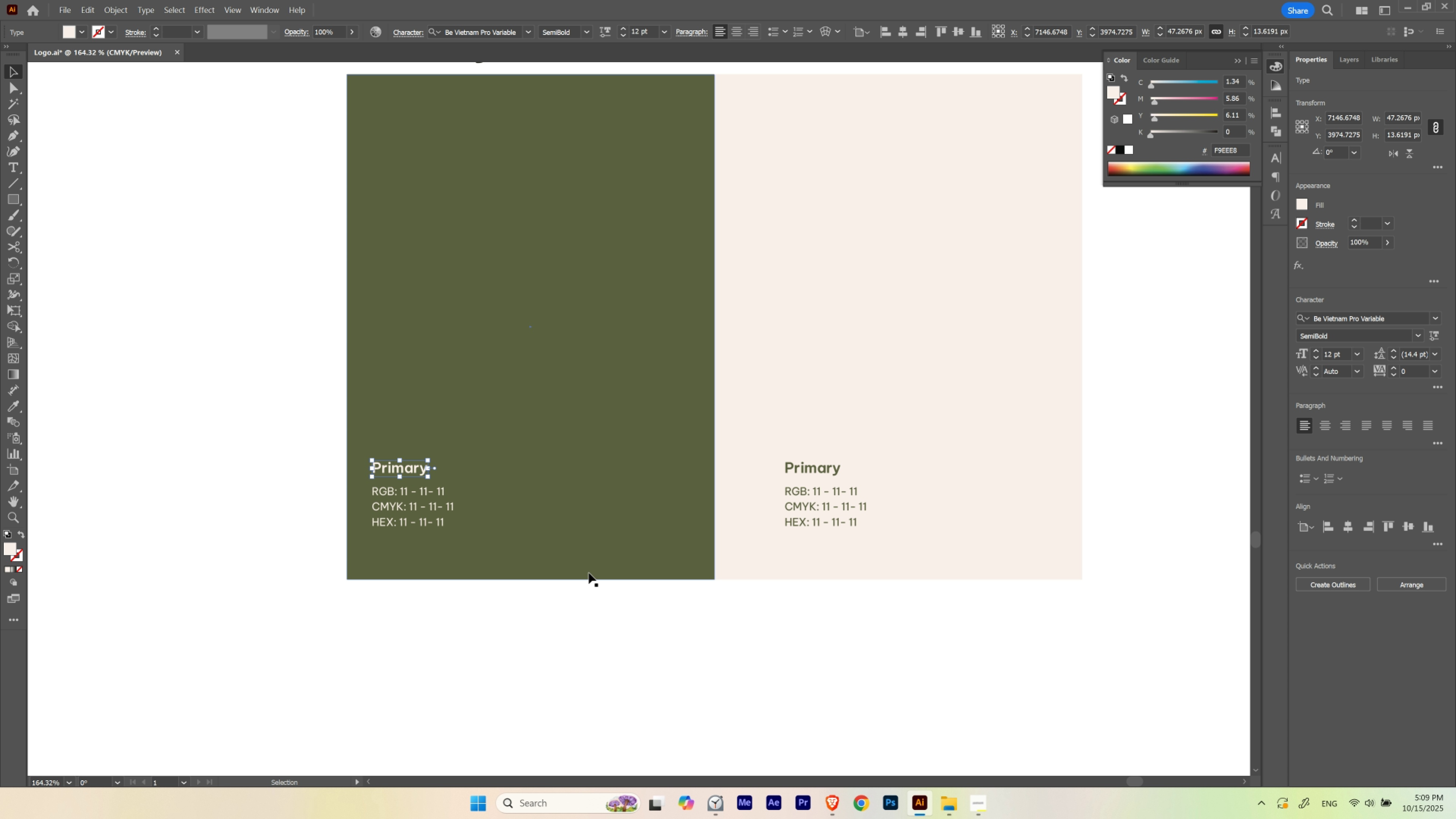 
key(Control+ControlLeft)
 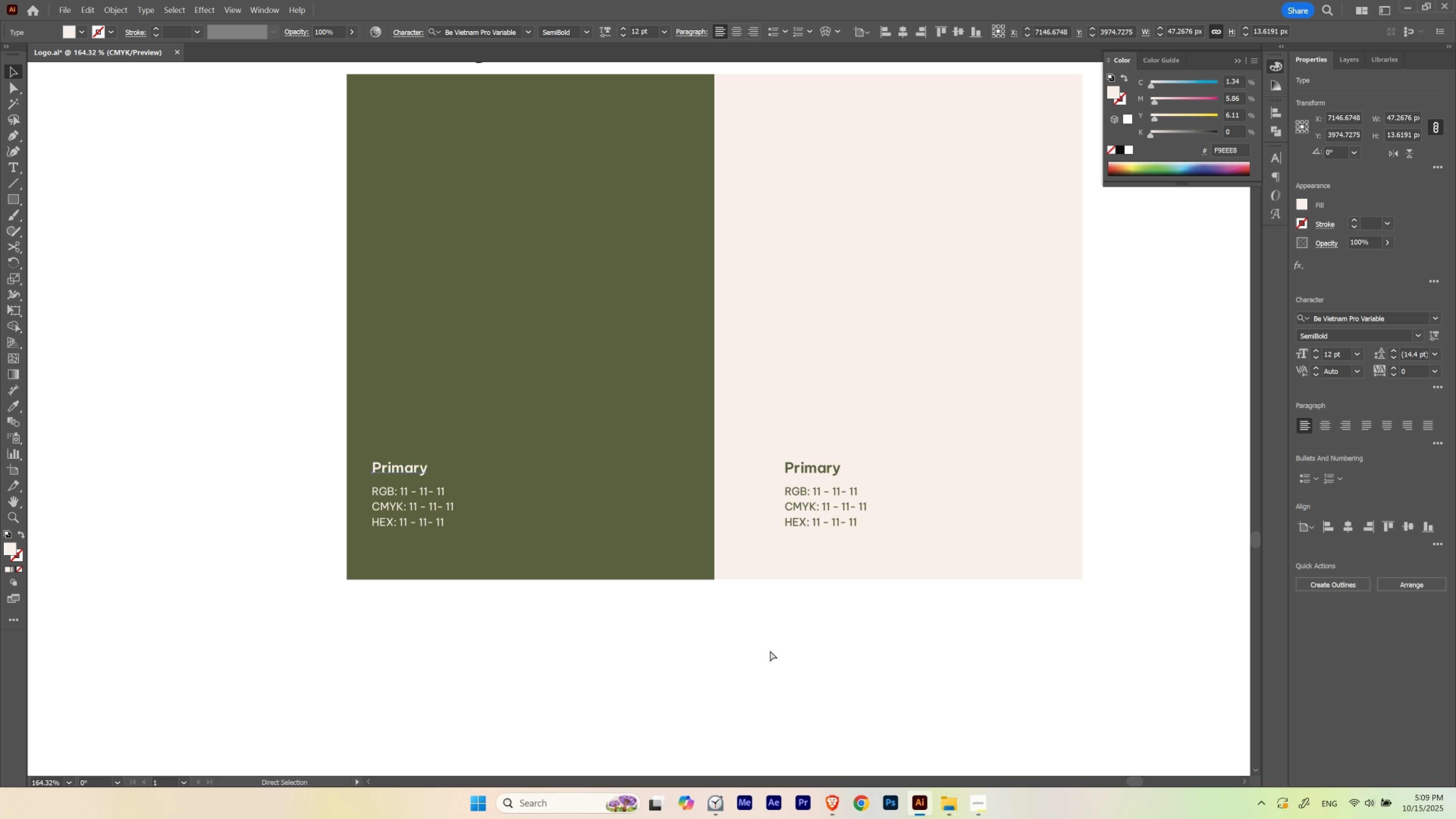 
key(Control+H)
 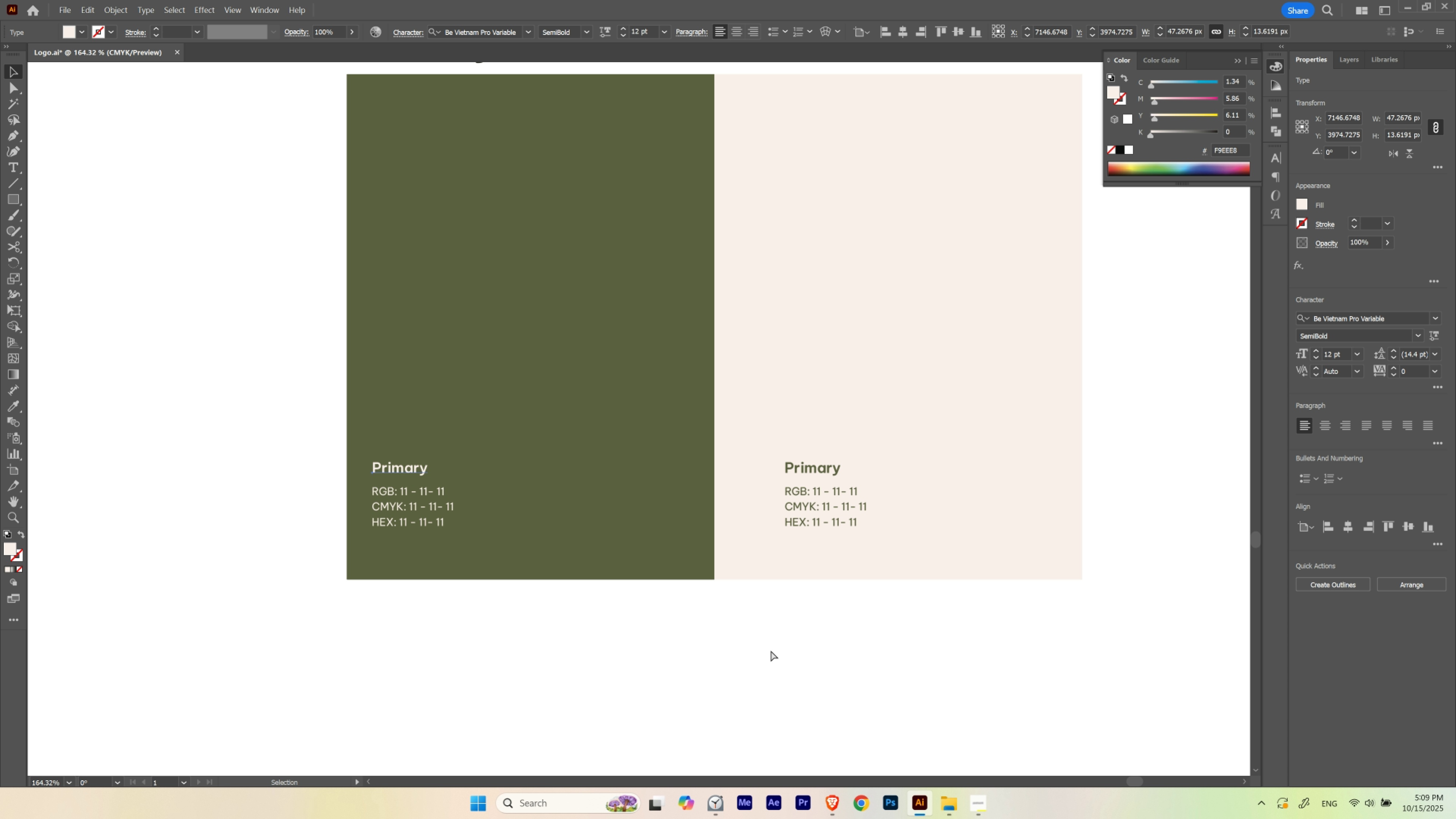 
key(Control+Shift+ShiftLeft)
 